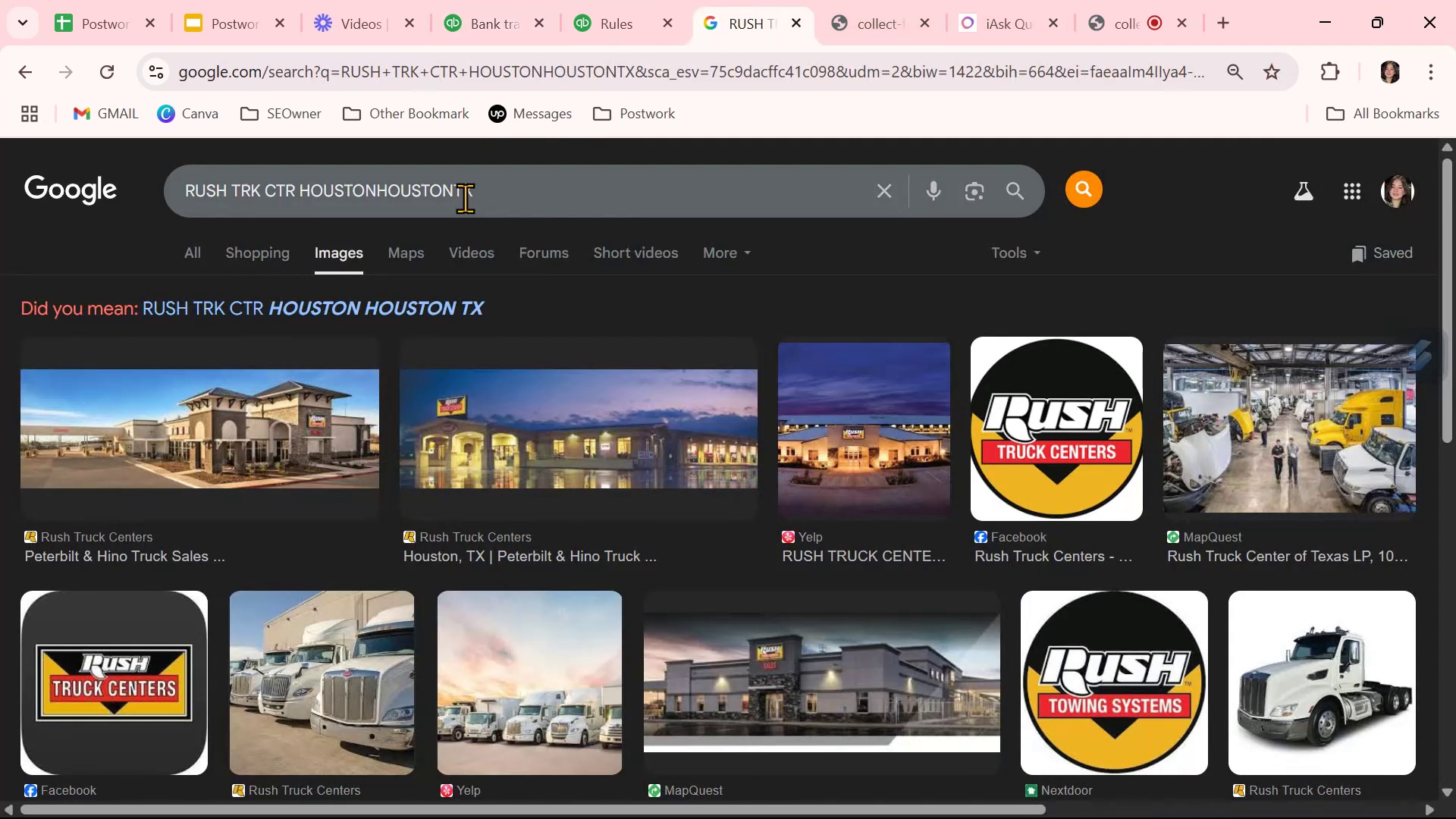 
left_click([465, 203])
 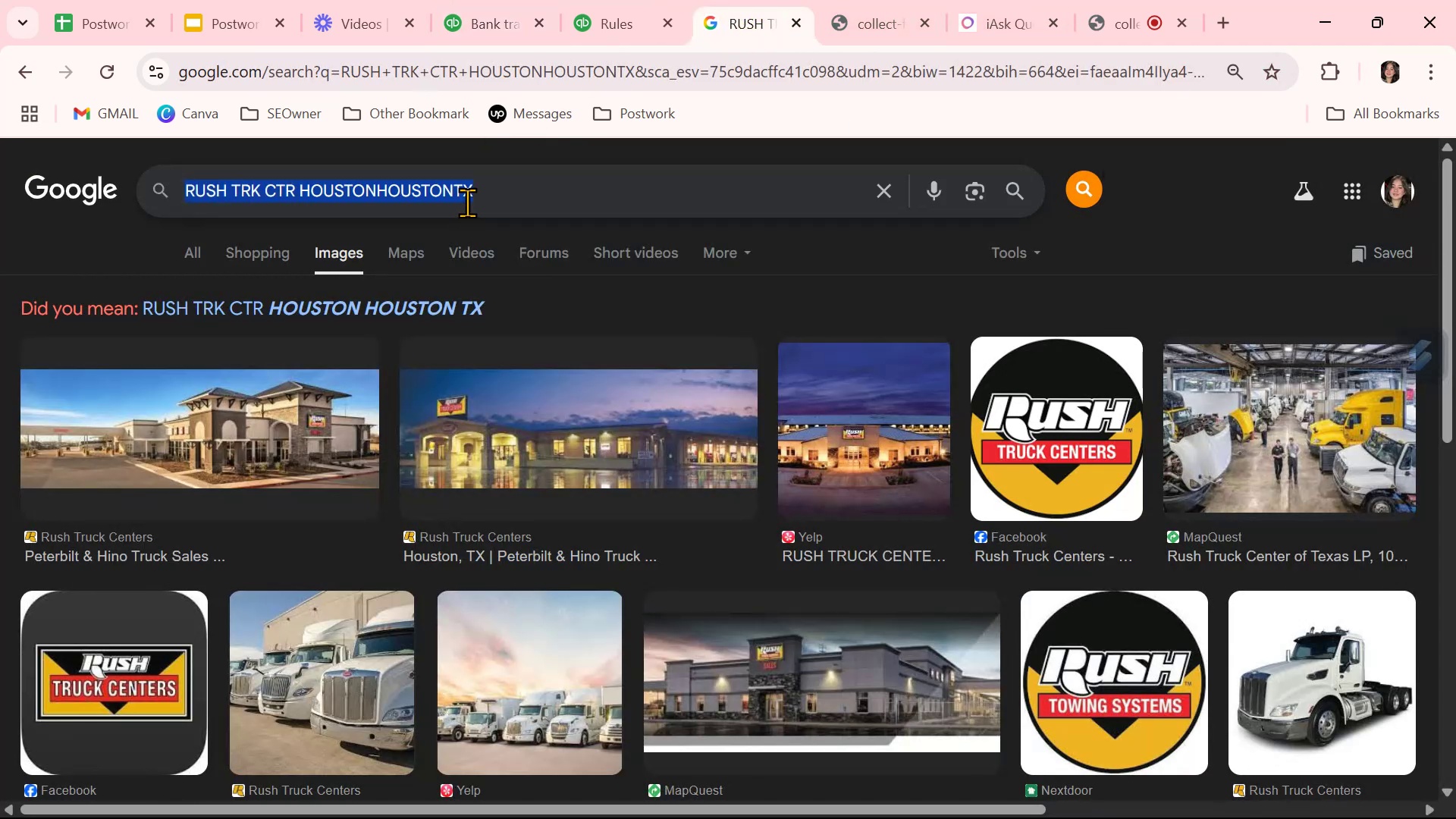 
key(Control+ControlLeft)
 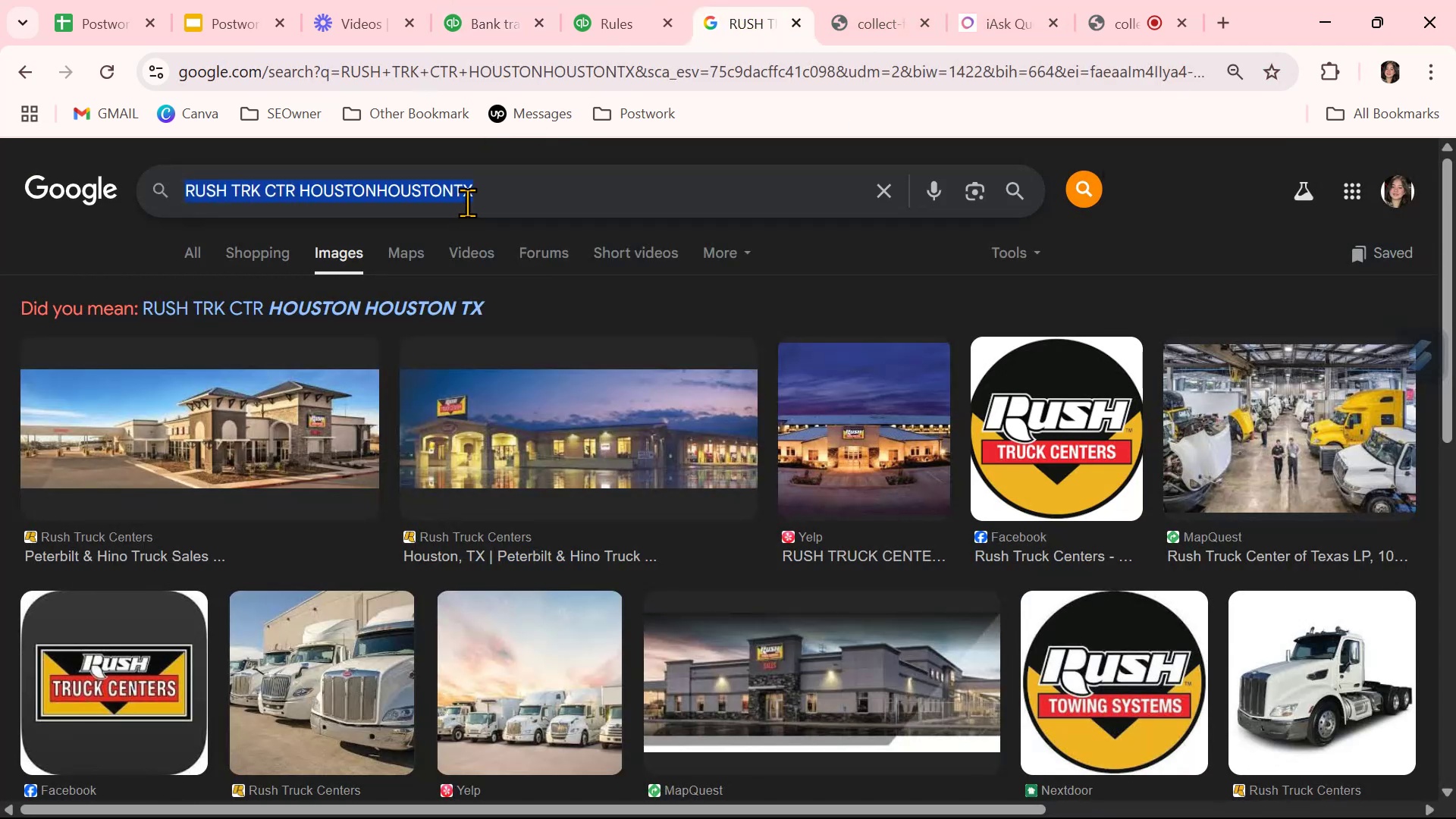 
key(Control+V)
 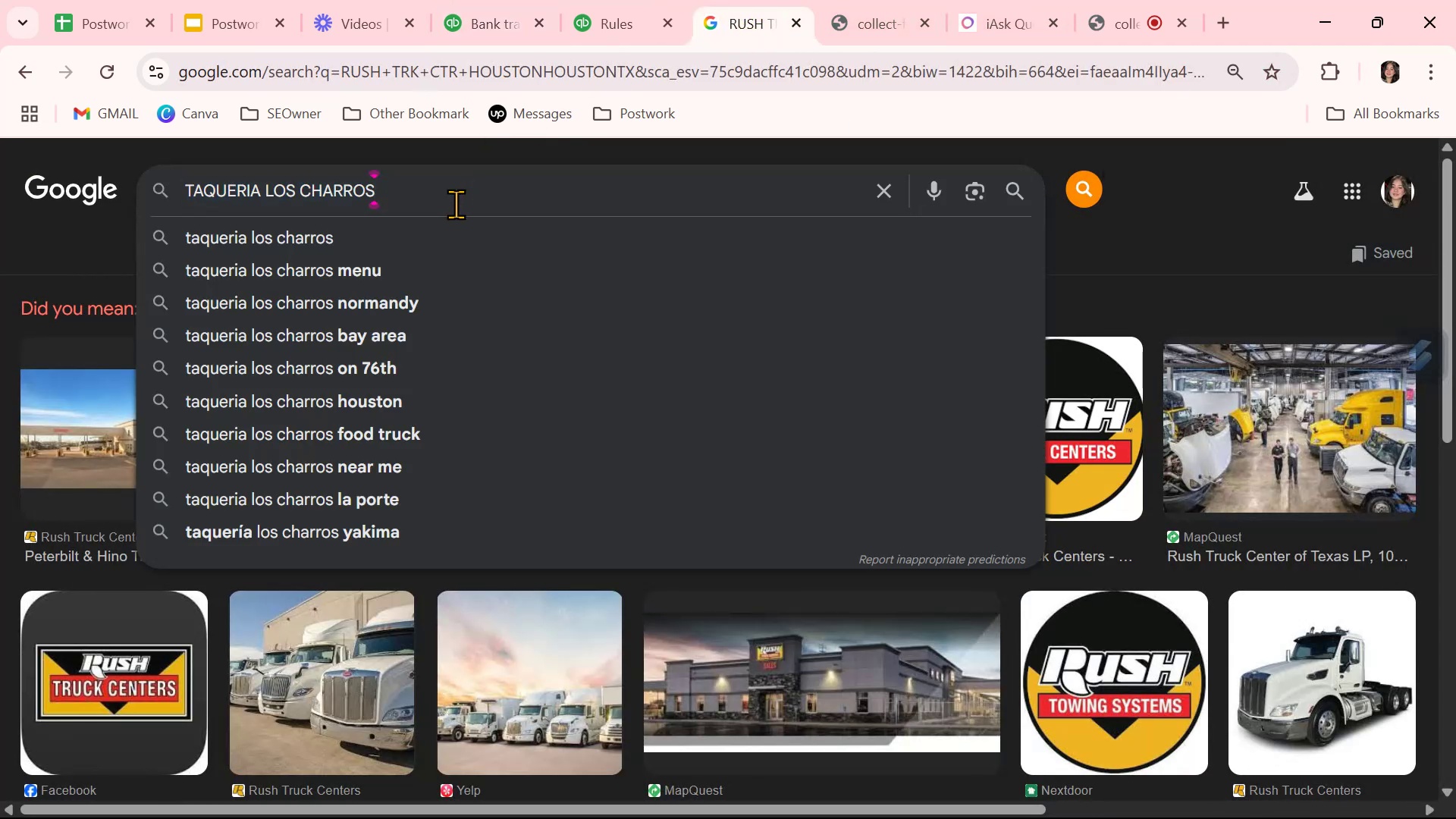 
key(NumpadEnter)
 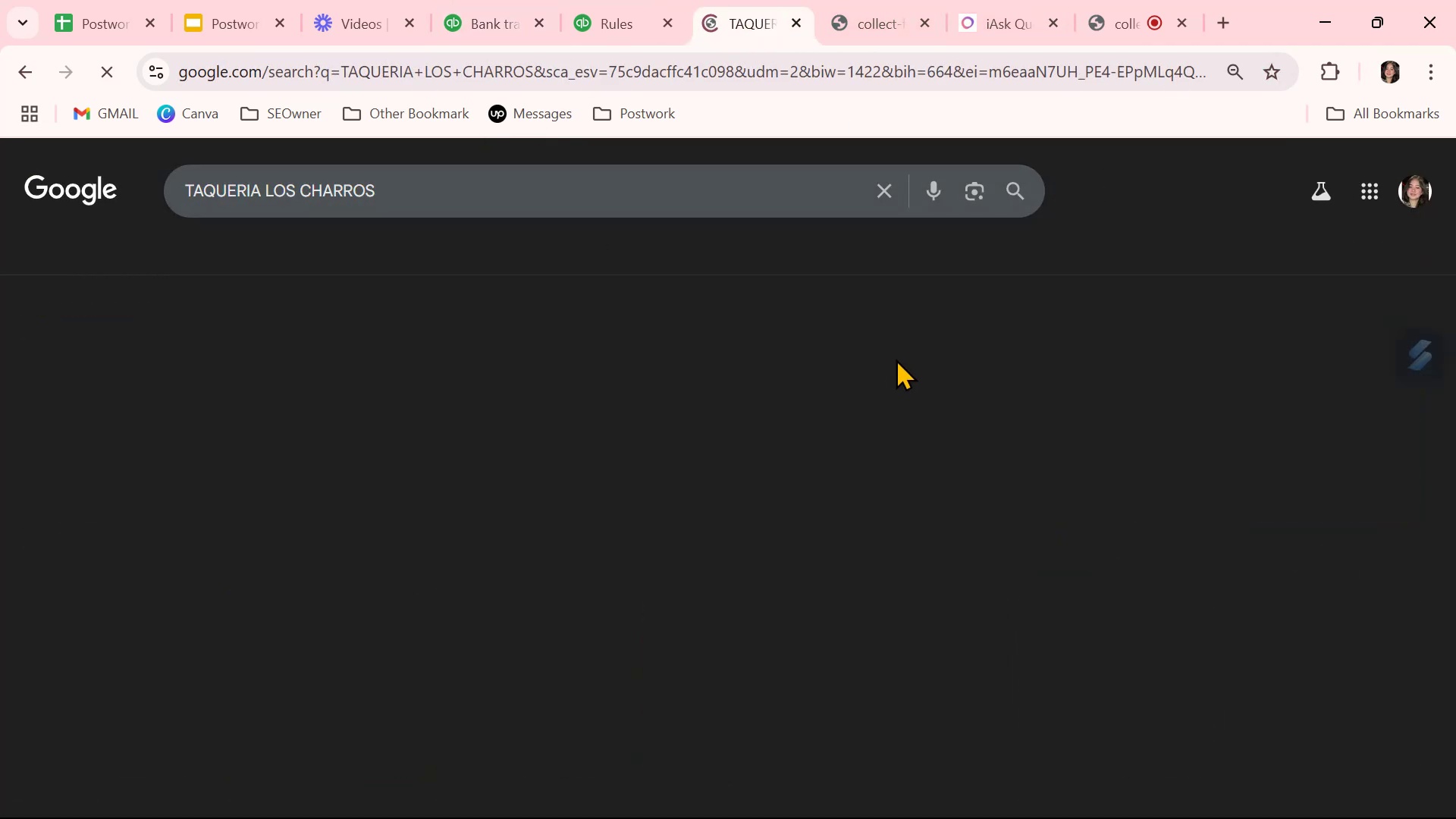 
mouse_move([874, 461])
 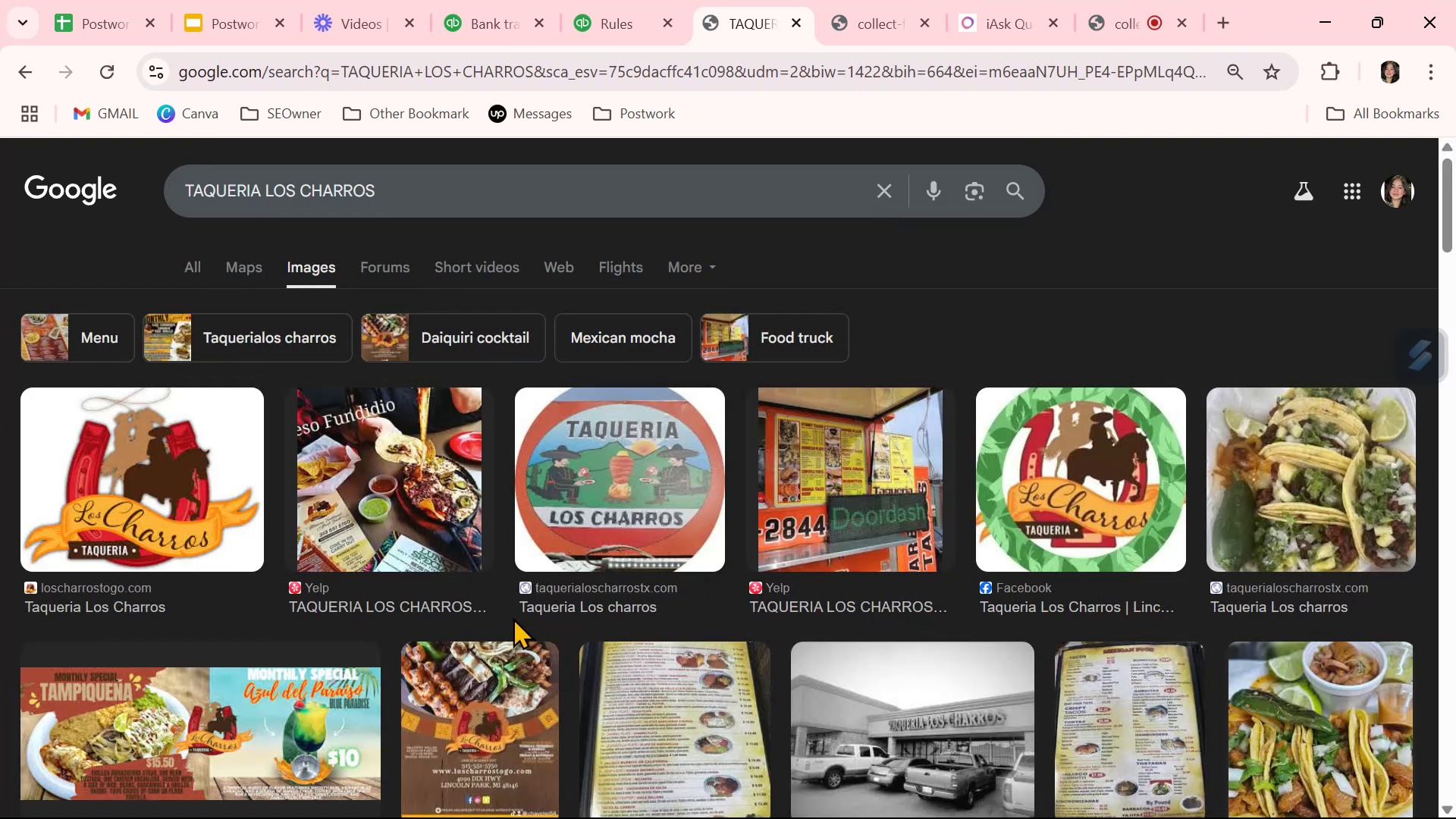 
left_click_drag(start_coordinate=[507, 613], to_coordinate=[661, 613])
 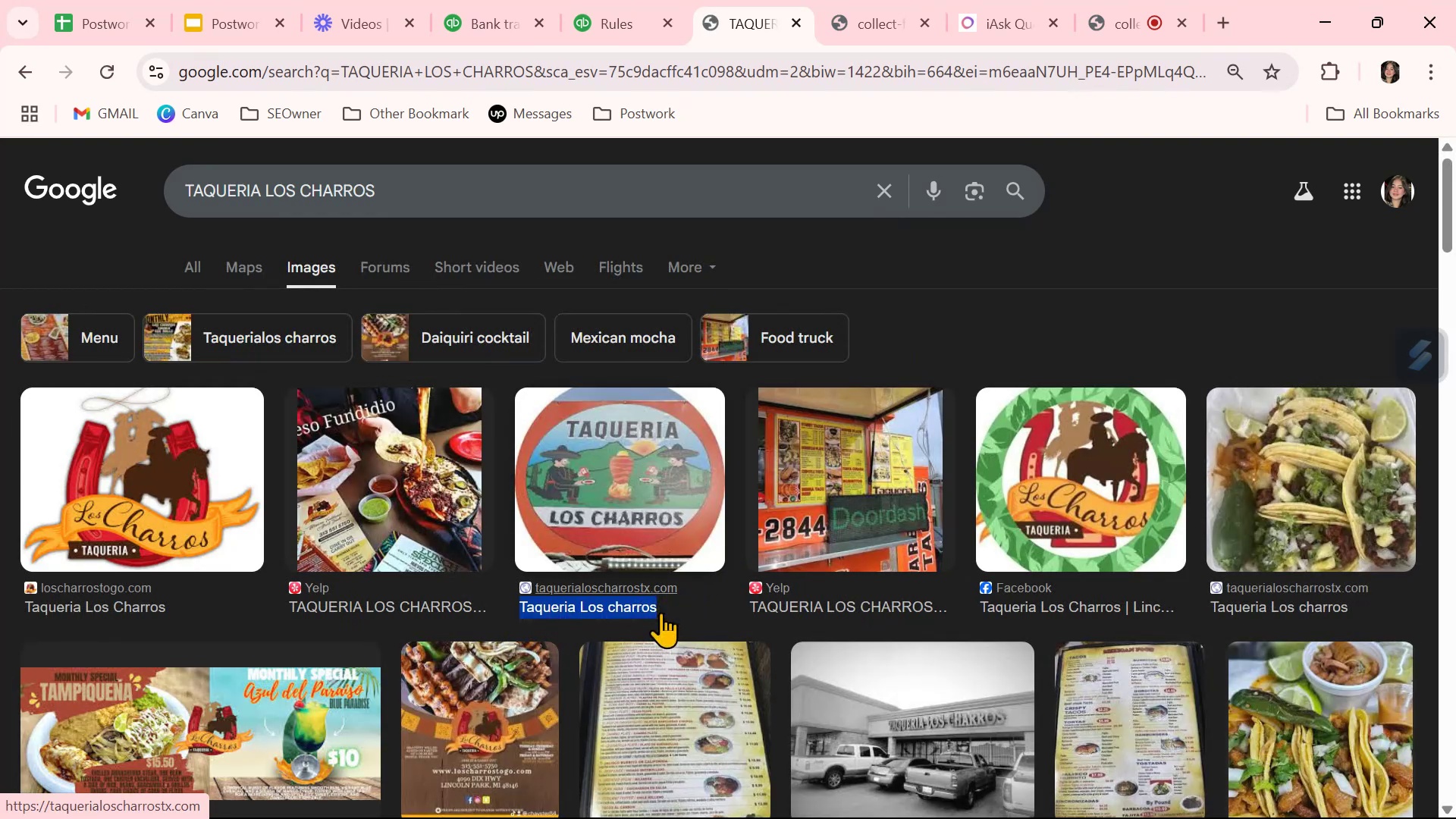 
key(Control+ControlLeft)
 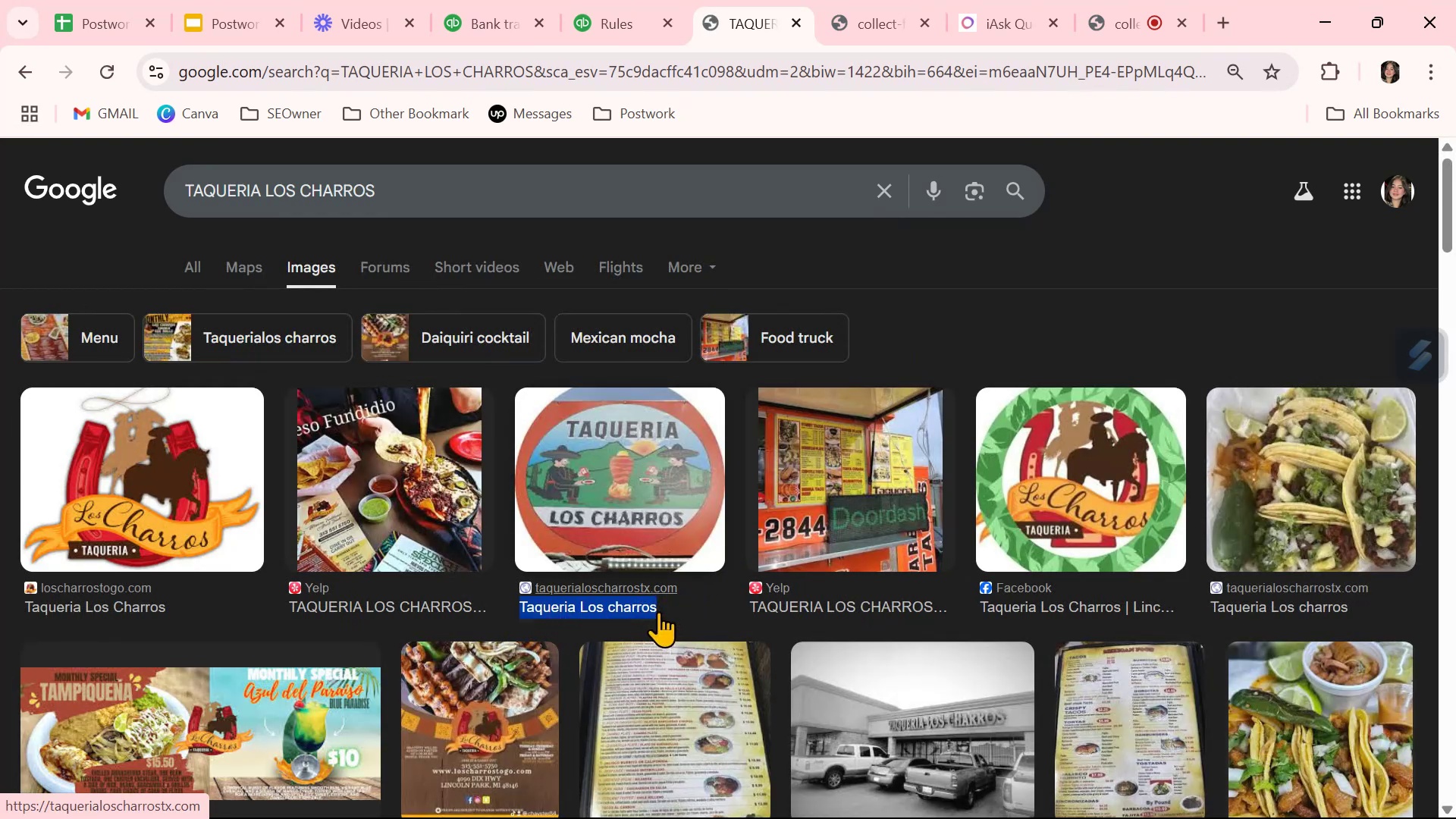 
key(Control+C)
 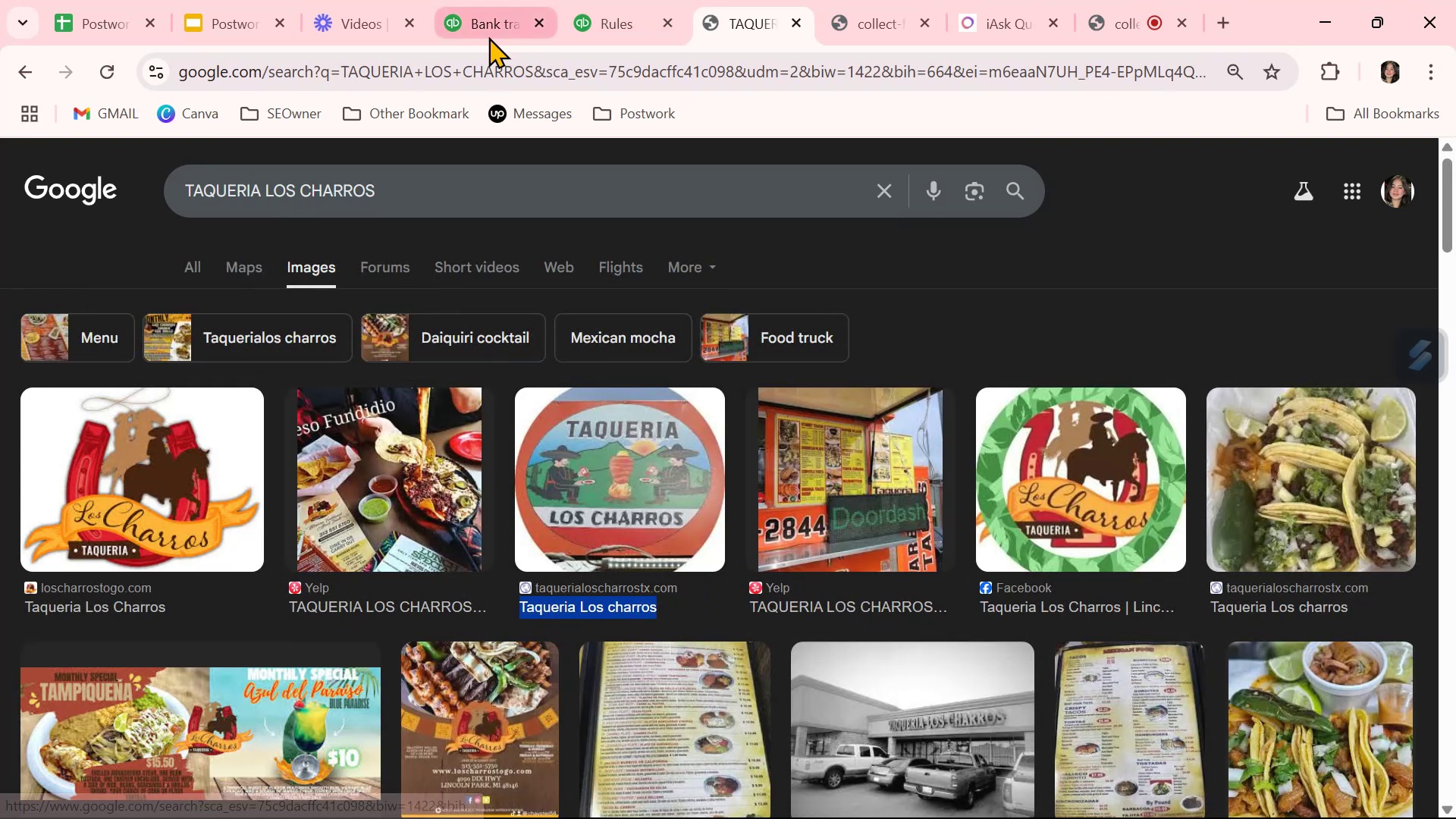 
left_click([494, 25])
 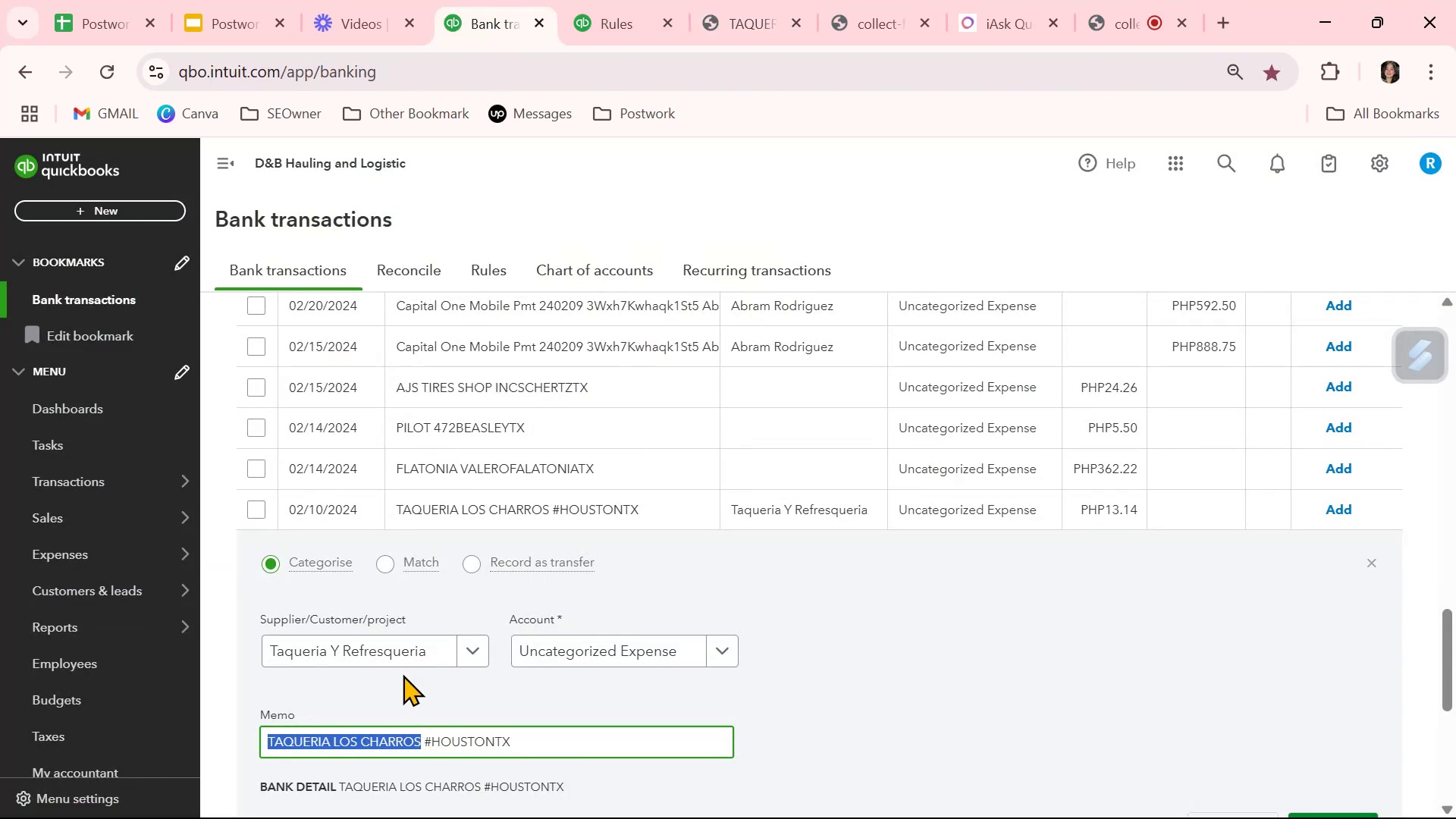 
left_click([408, 647])
 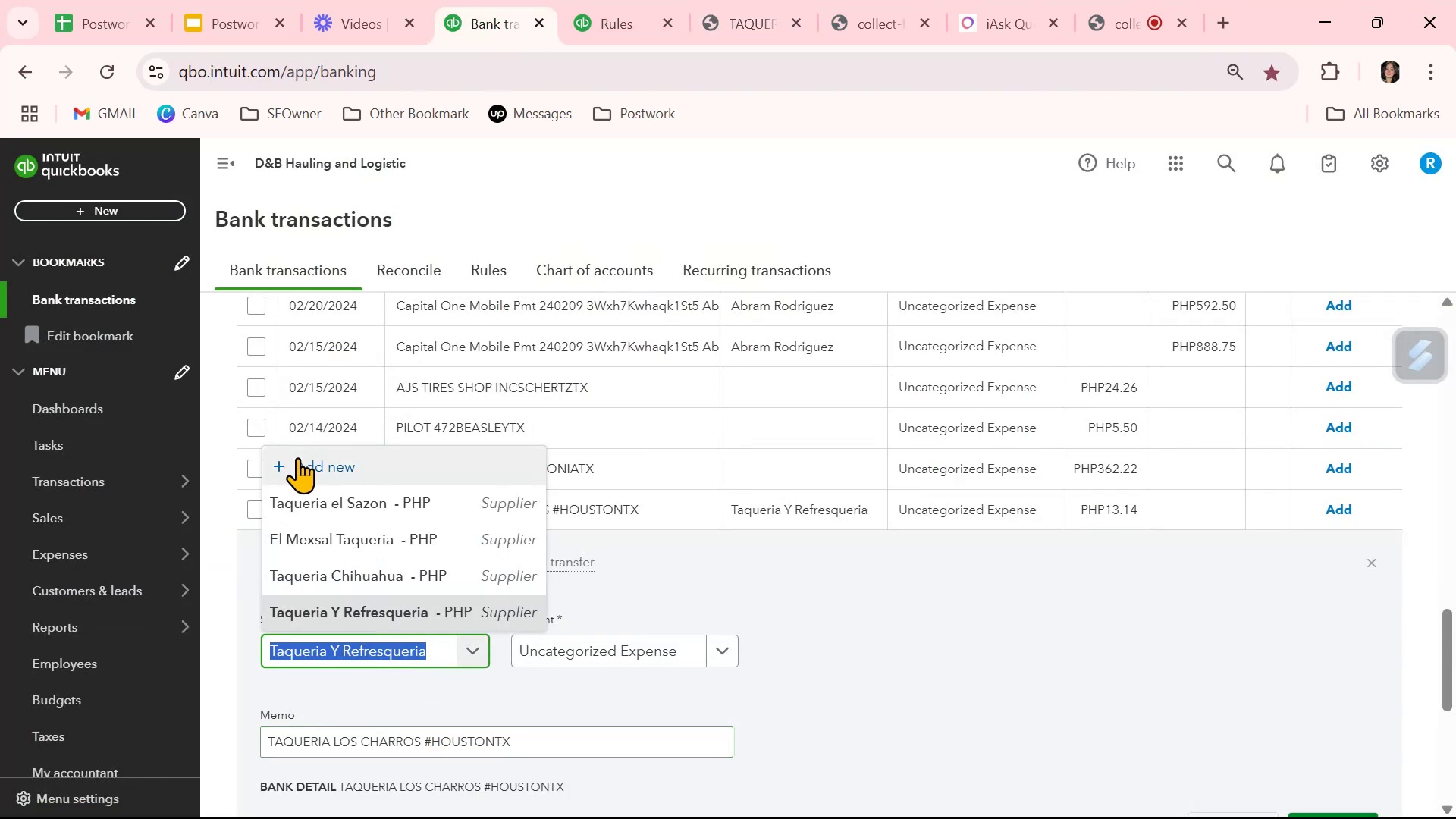 
left_click([301, 468])
 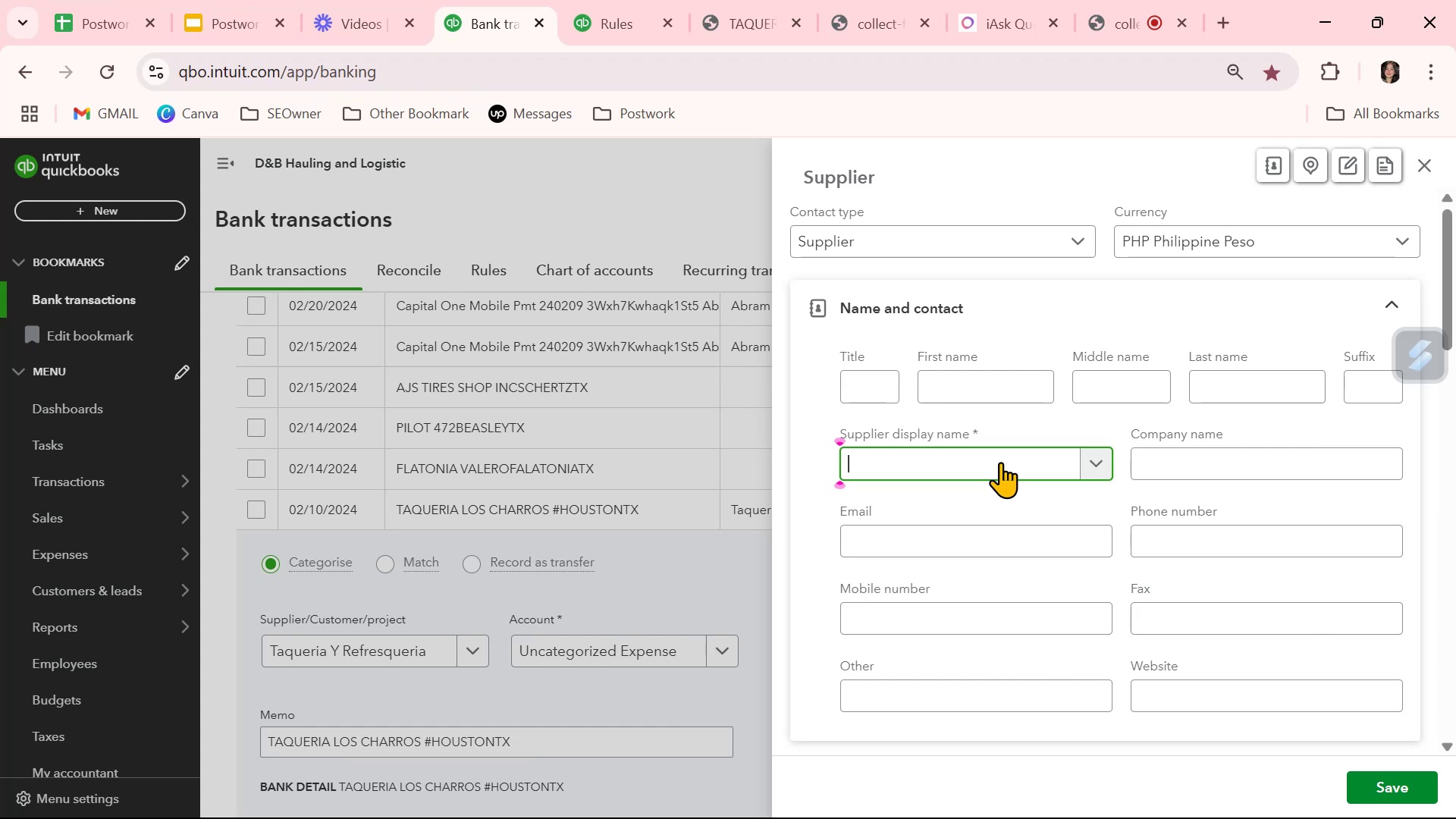 
key(Control+ControlLeft)
 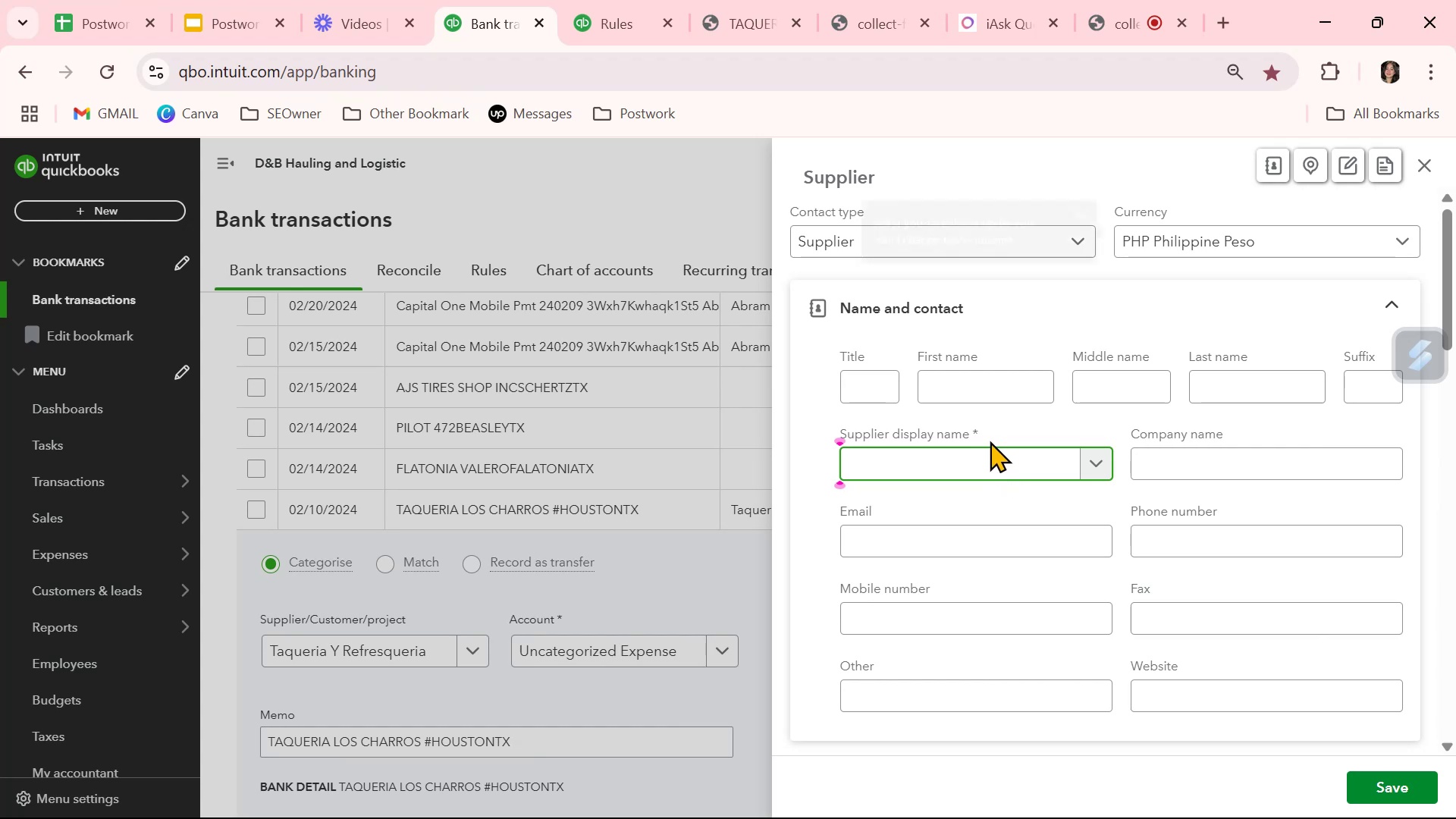 
key(Control+V)
 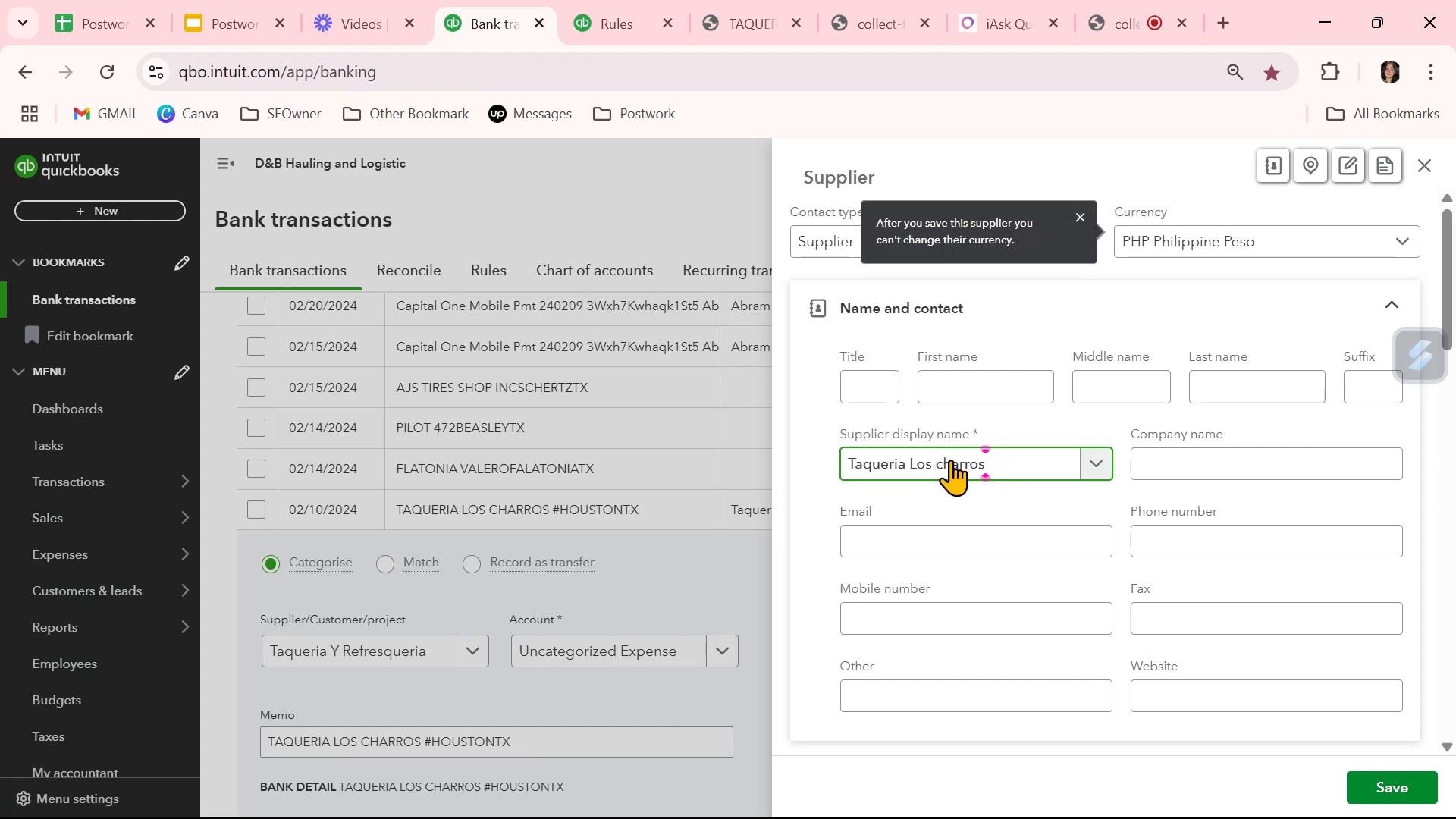 
left_click([943, 464])
 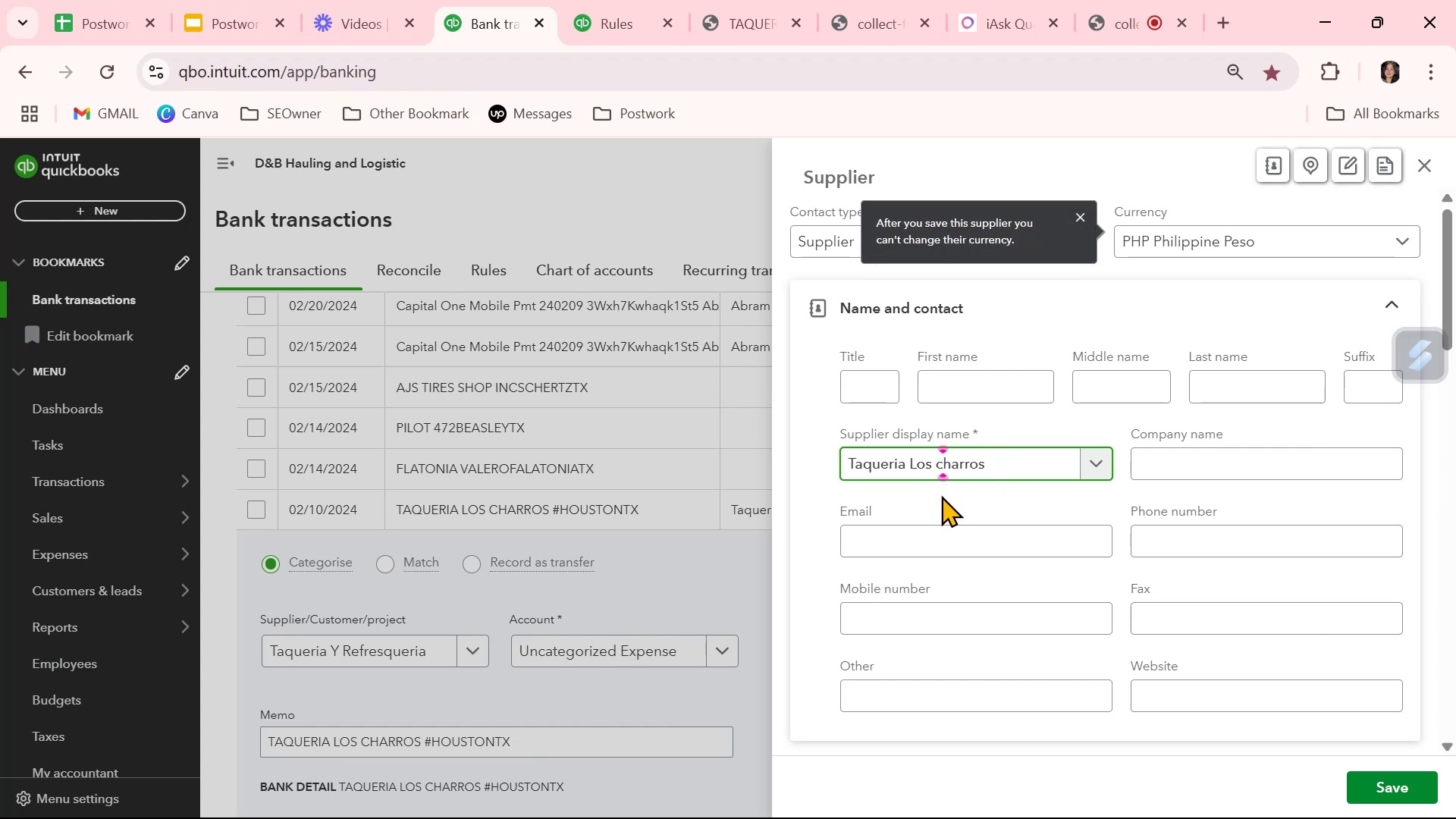 
key(Backspace)
 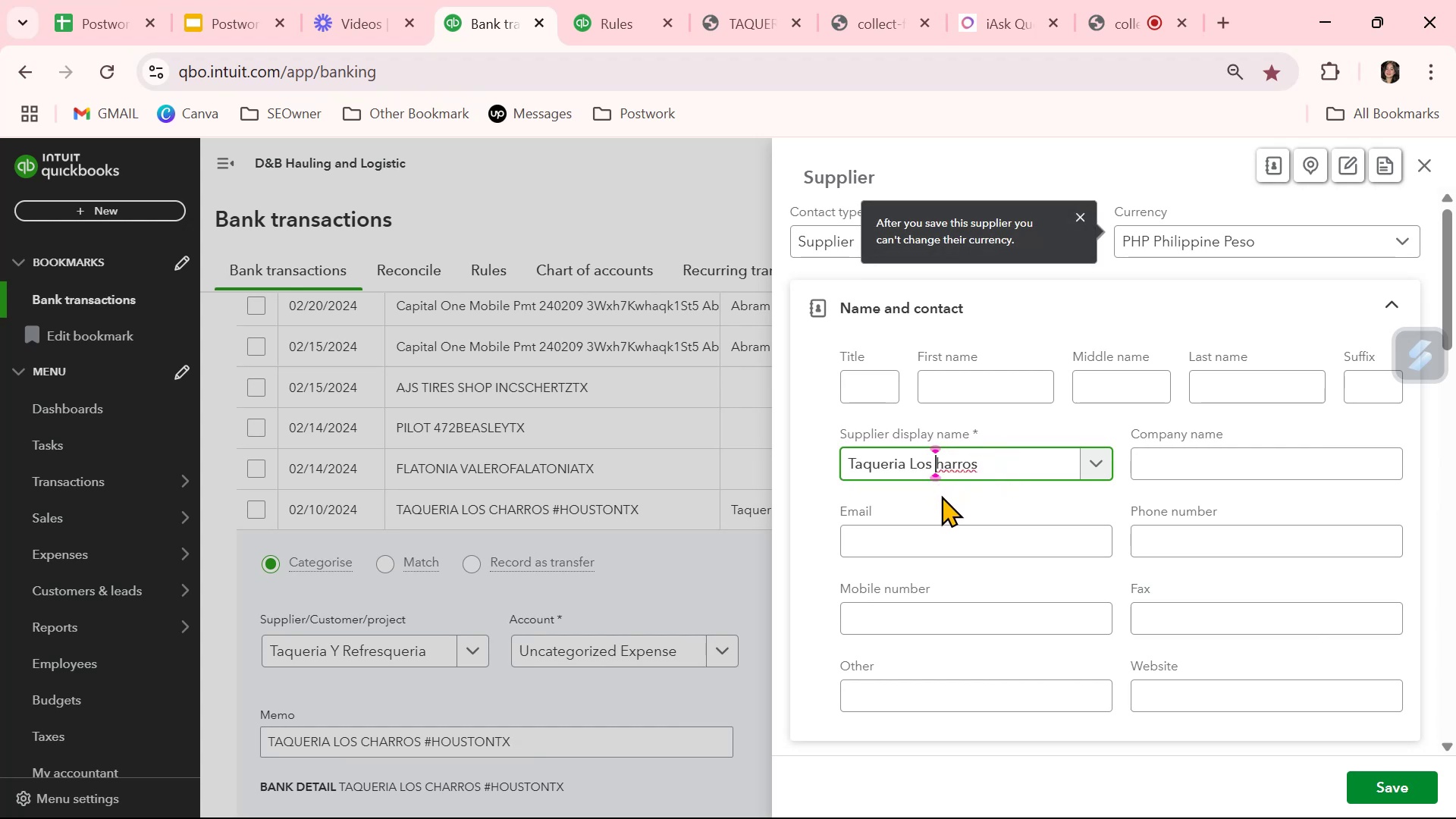 
key(C)
 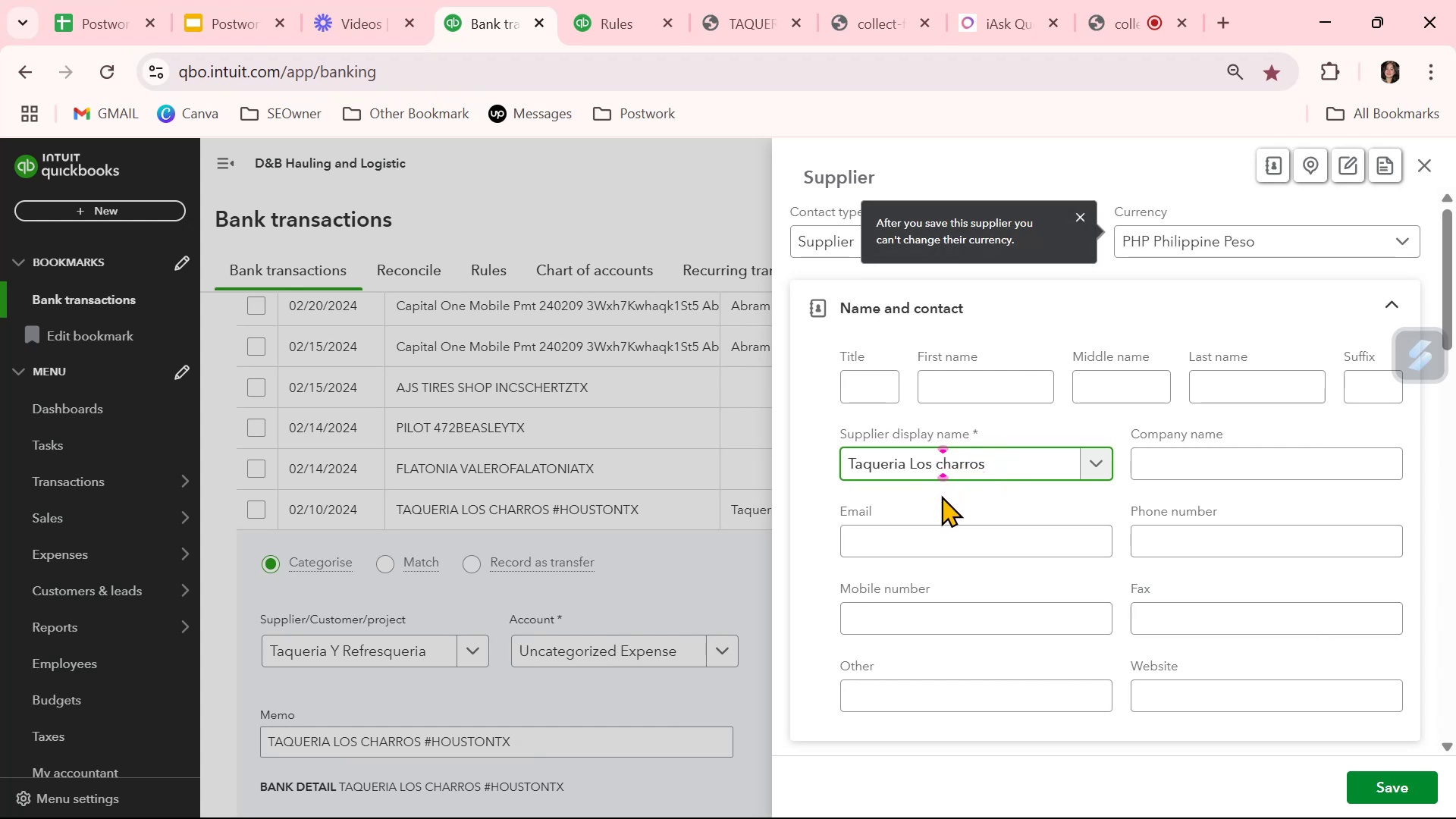 
key(Backspace)
 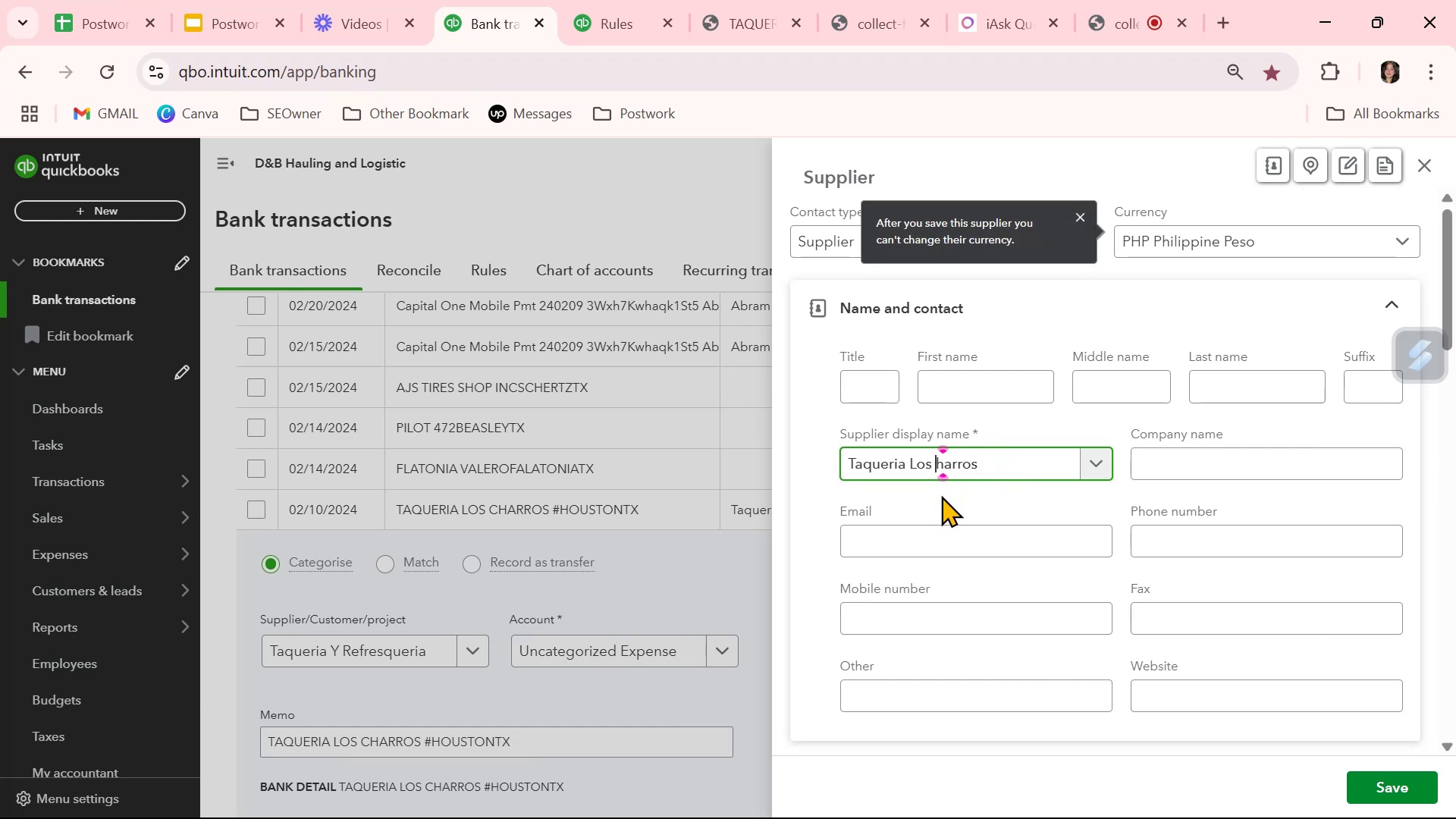 
key(Shift+C)
 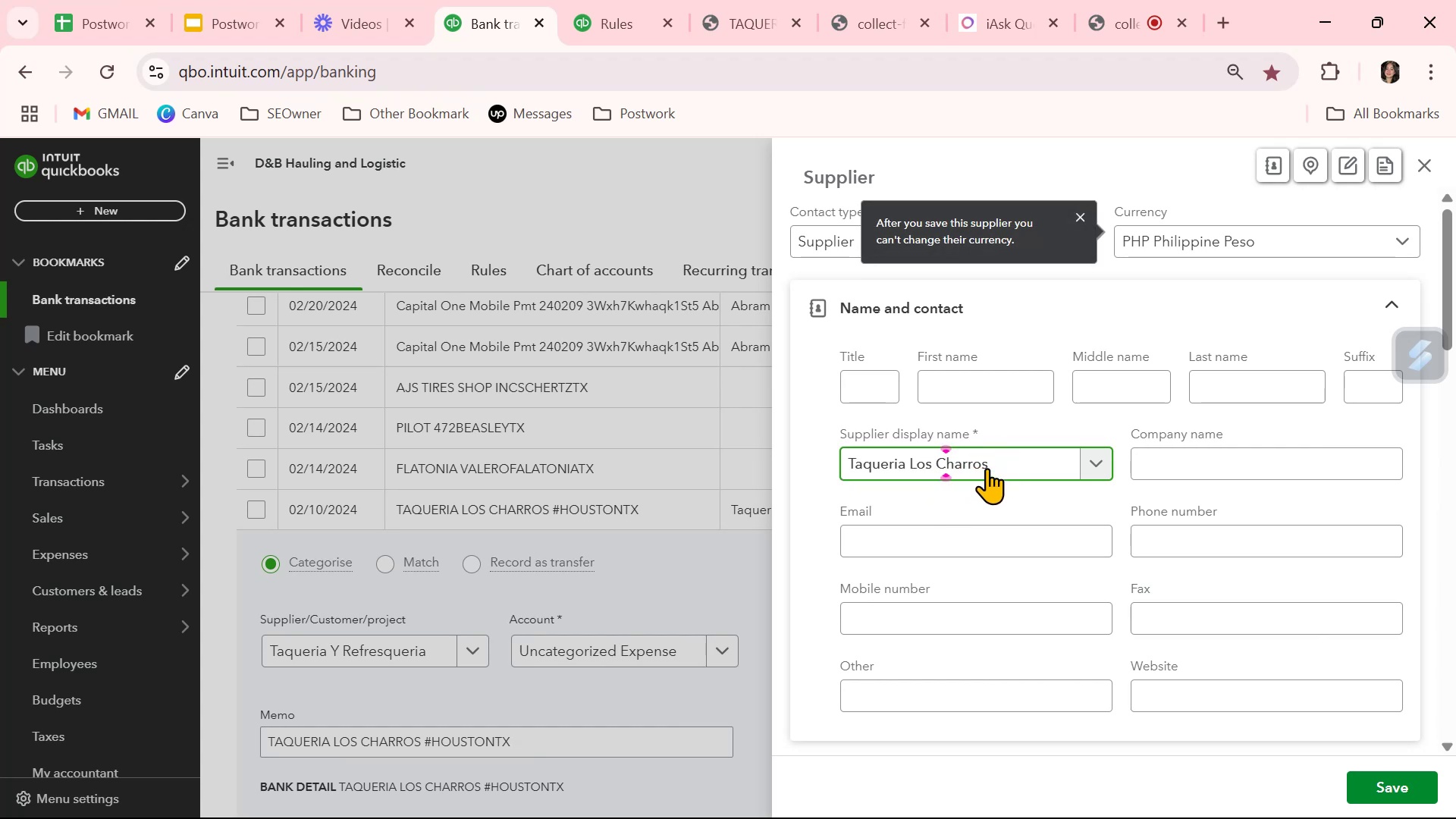 
double_click([989, 467])
 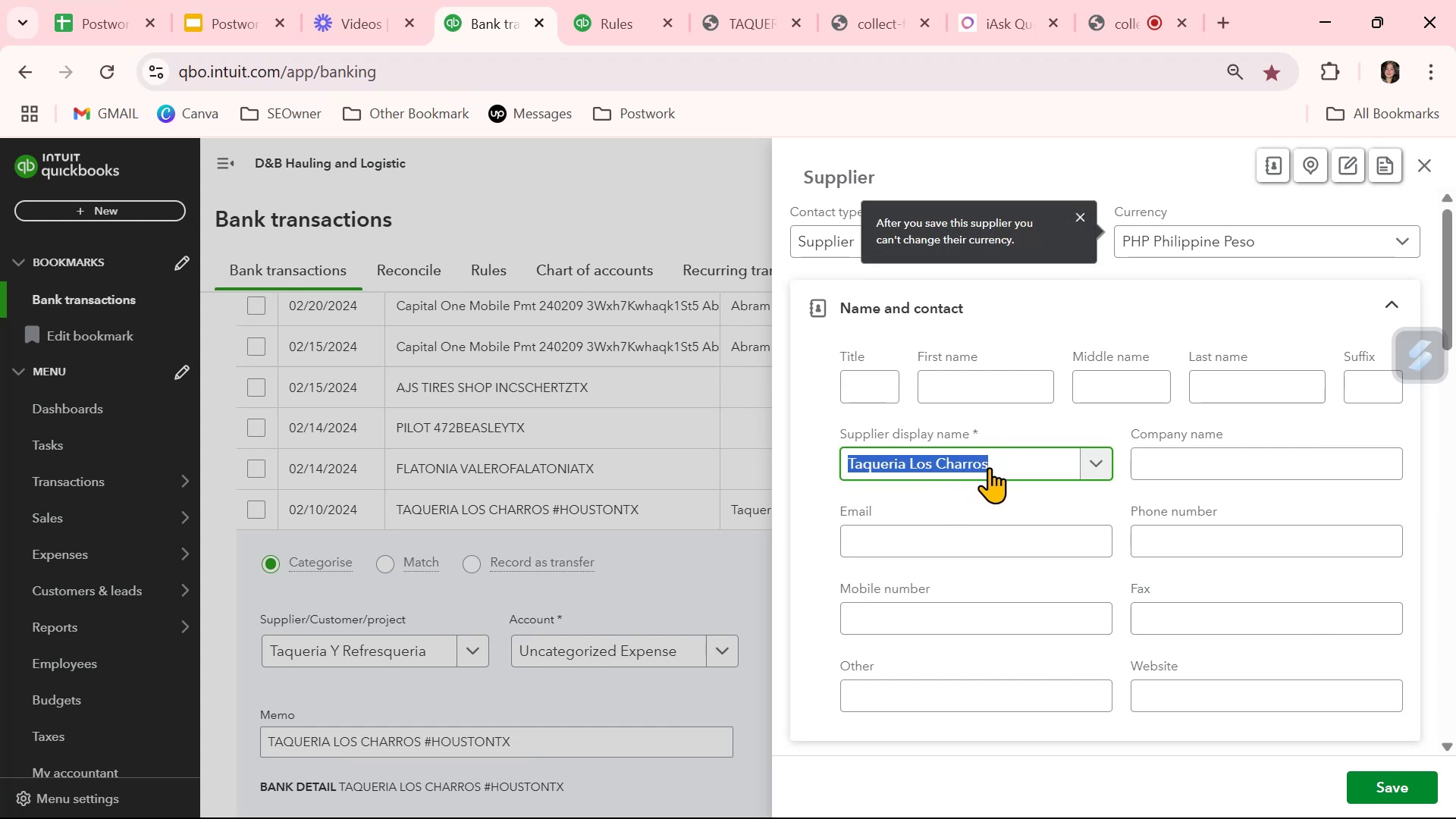 
triple_click([989, 467])
 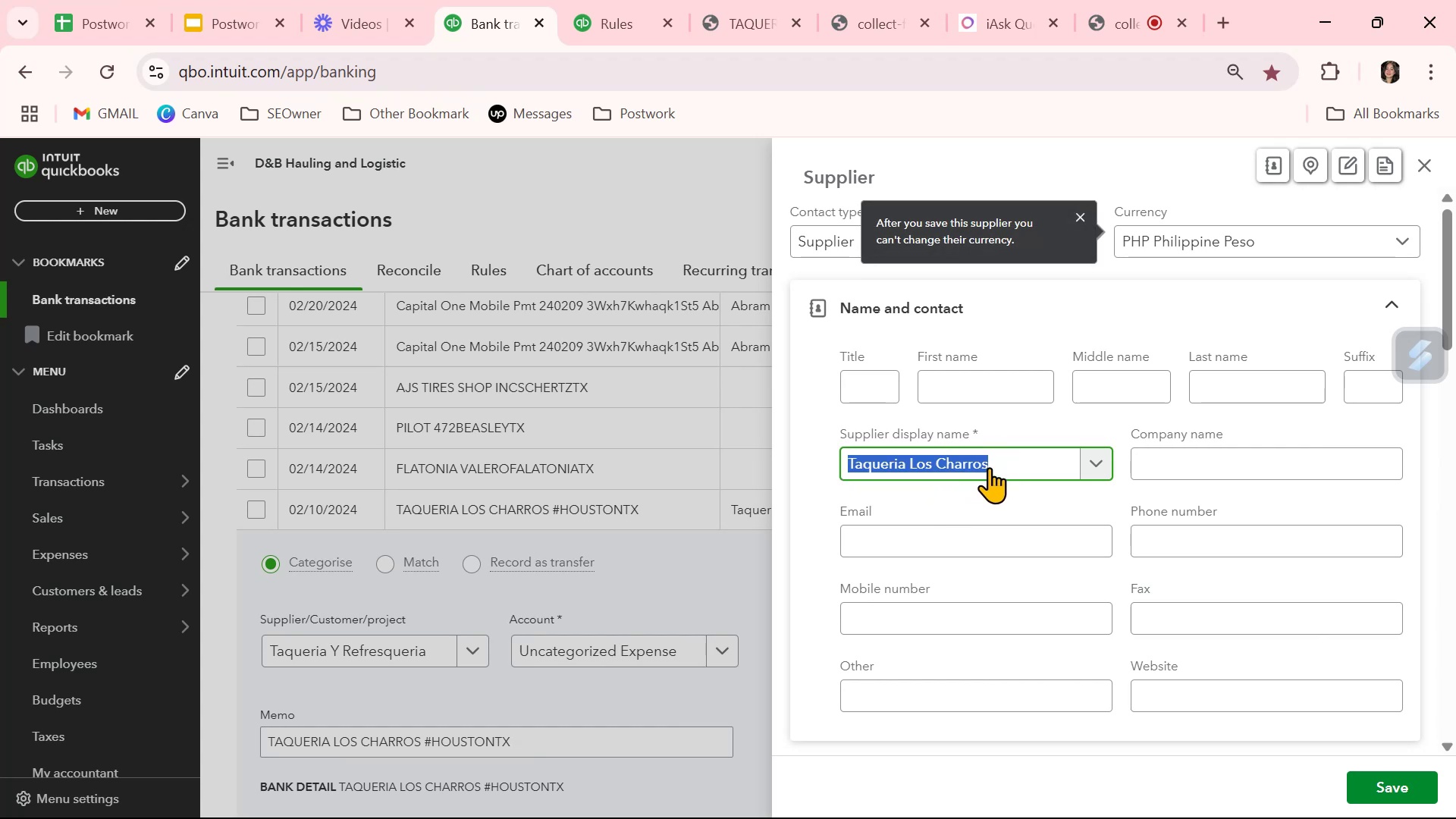 
key(Control+Shift+ControlLeft)
 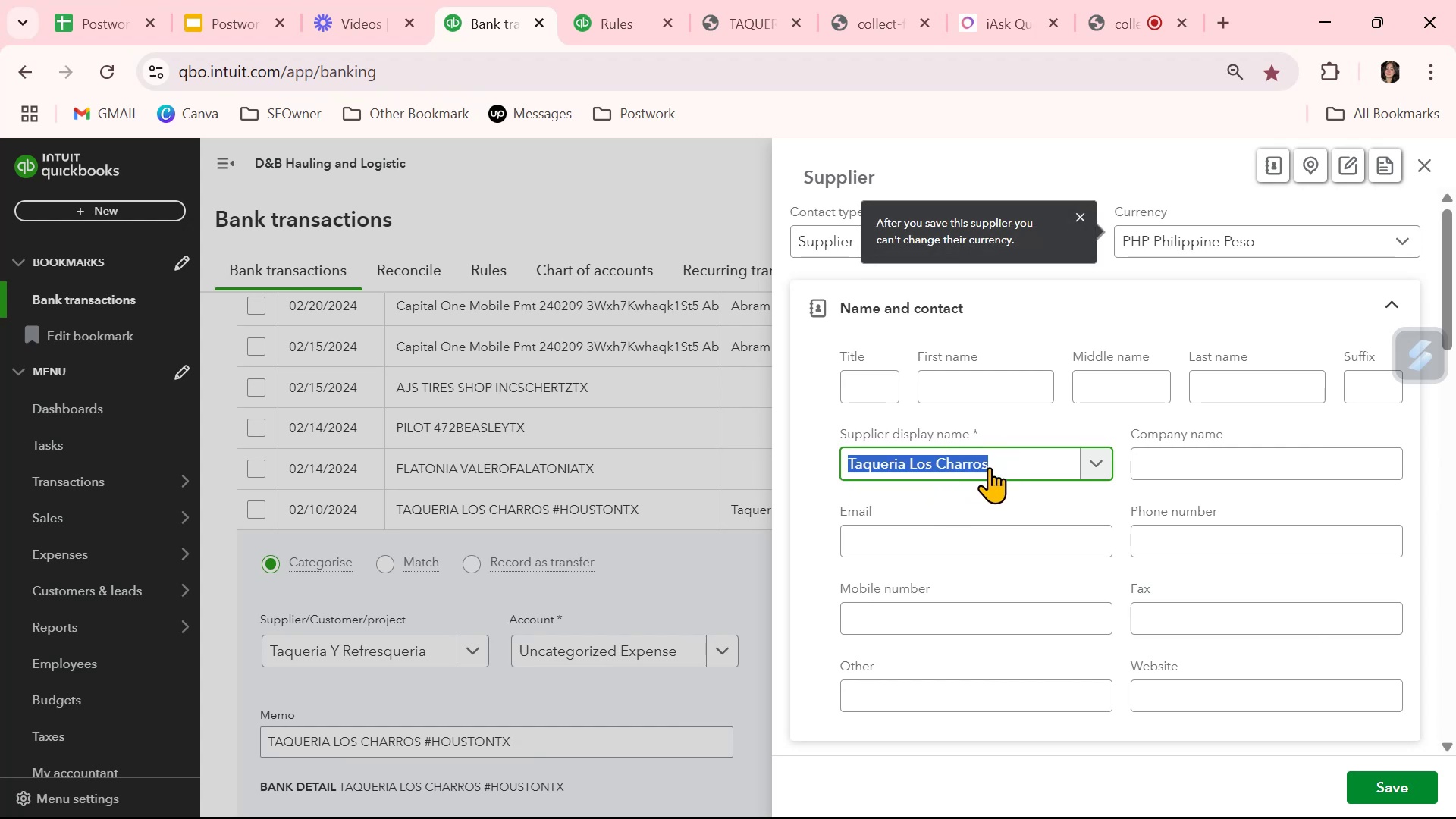 
key(Control+Shift+C)
 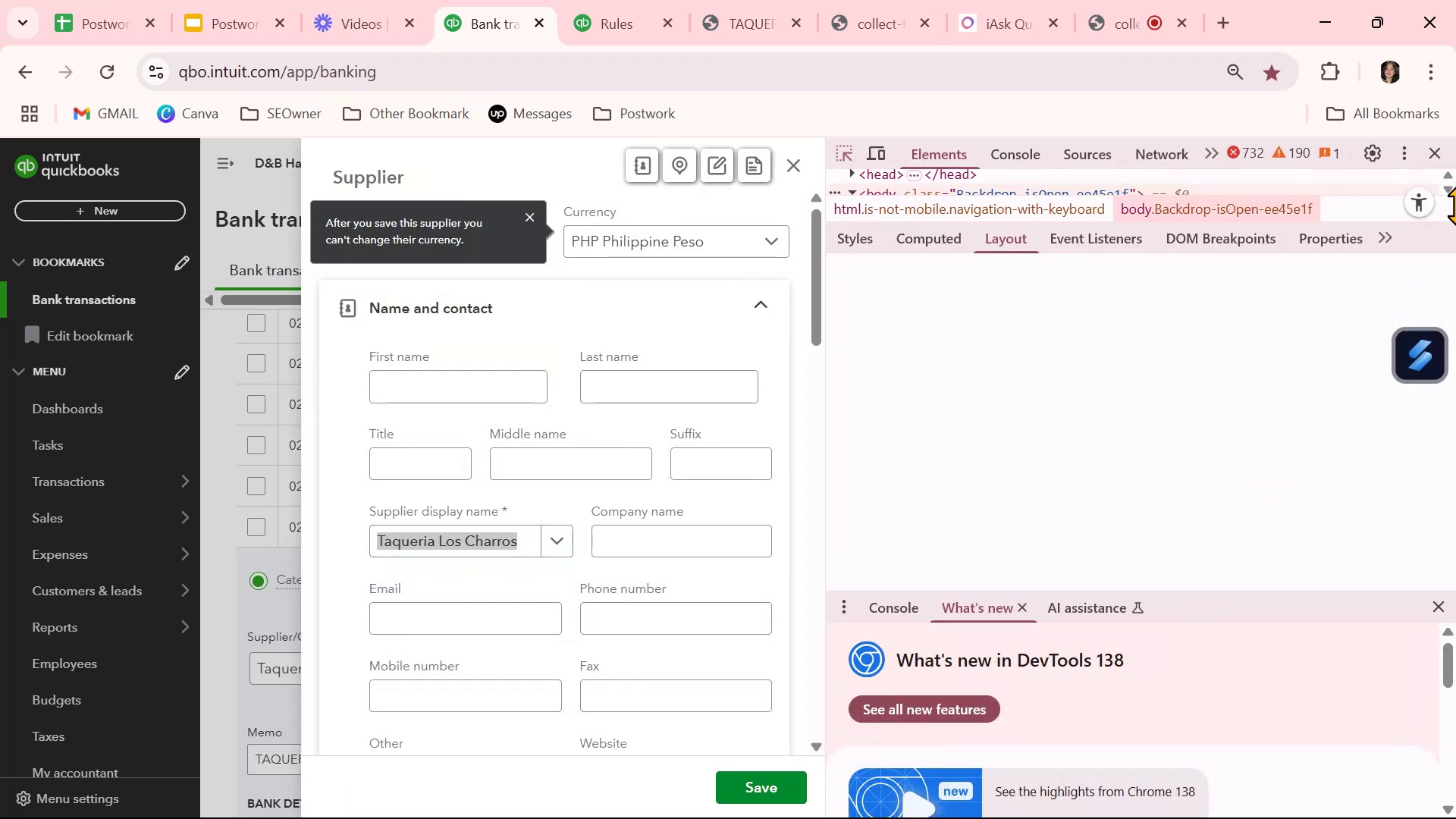 
left_click([1436, 153])
 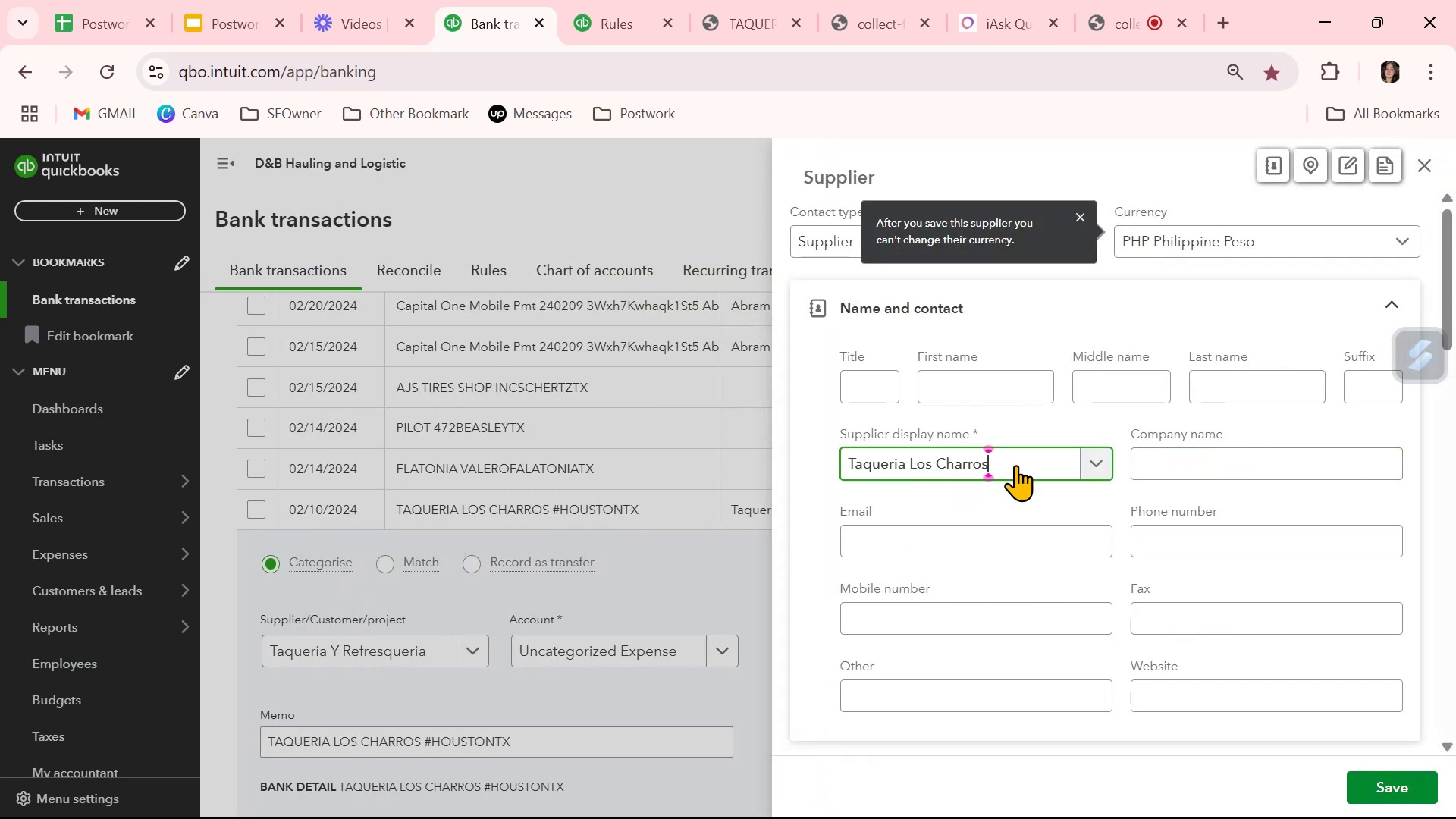 
double_click([1026, 464])
 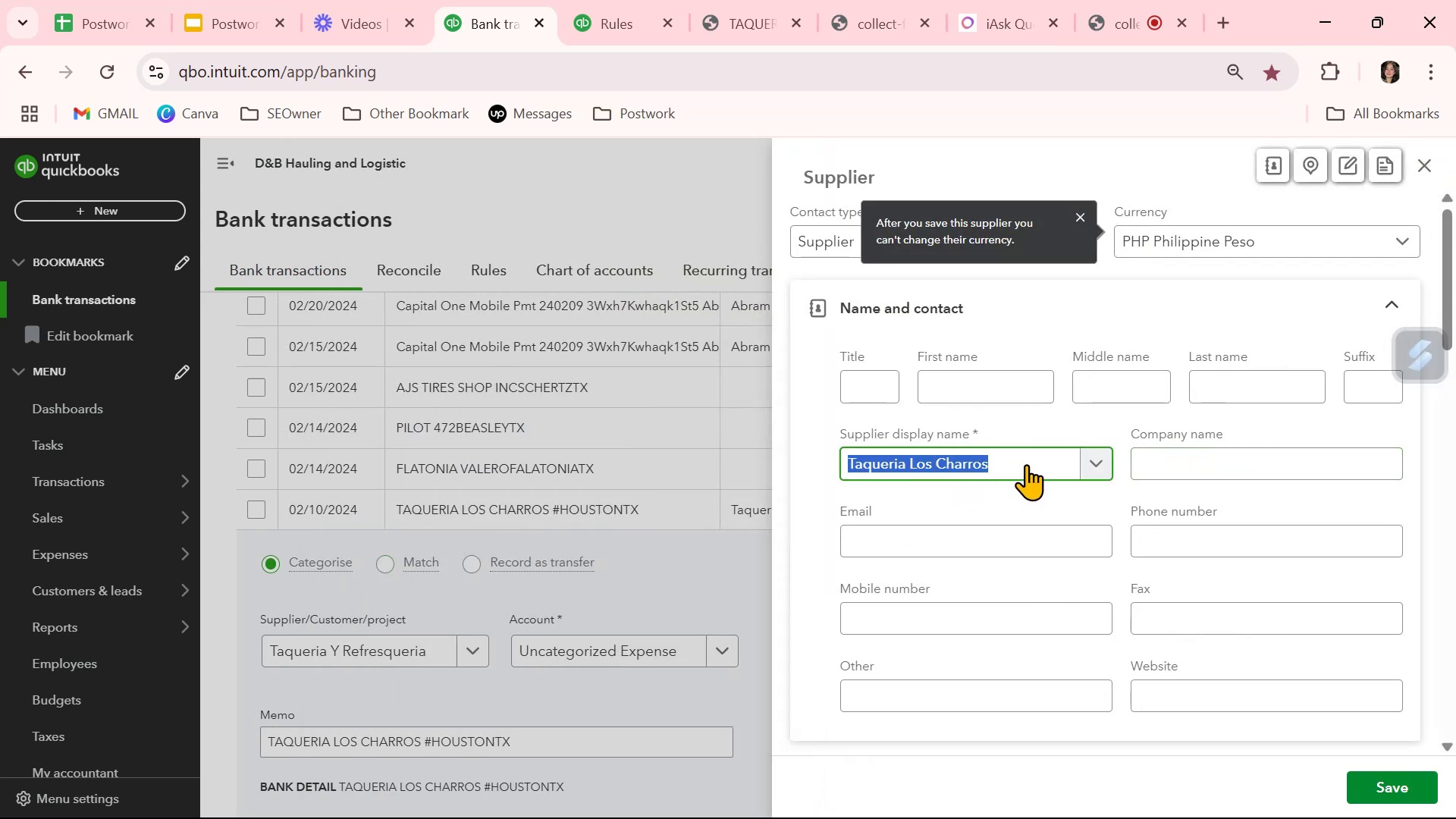 
triple_click([1026, 464])
 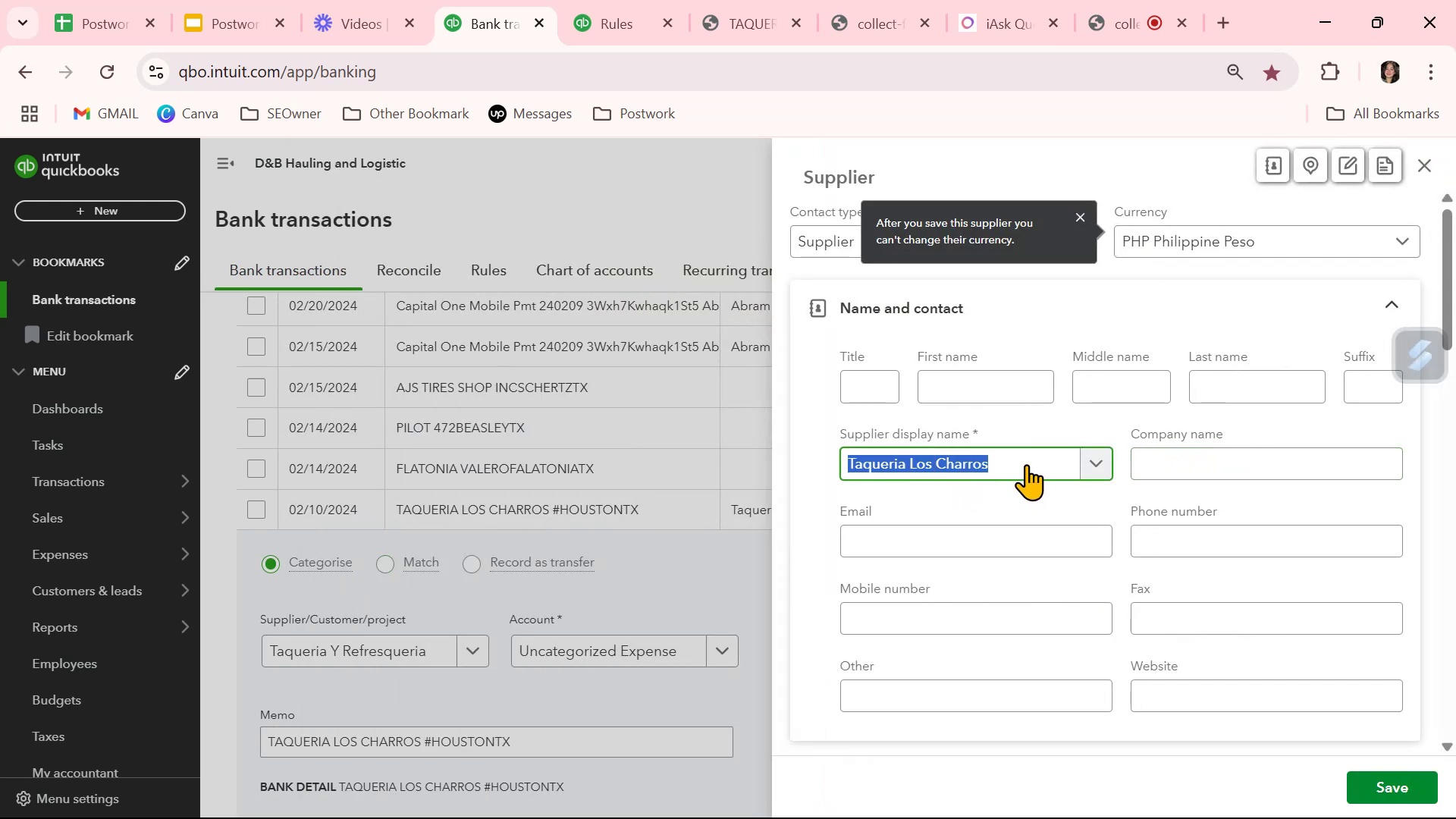 
key(Control+Shift+ControlLeft)
 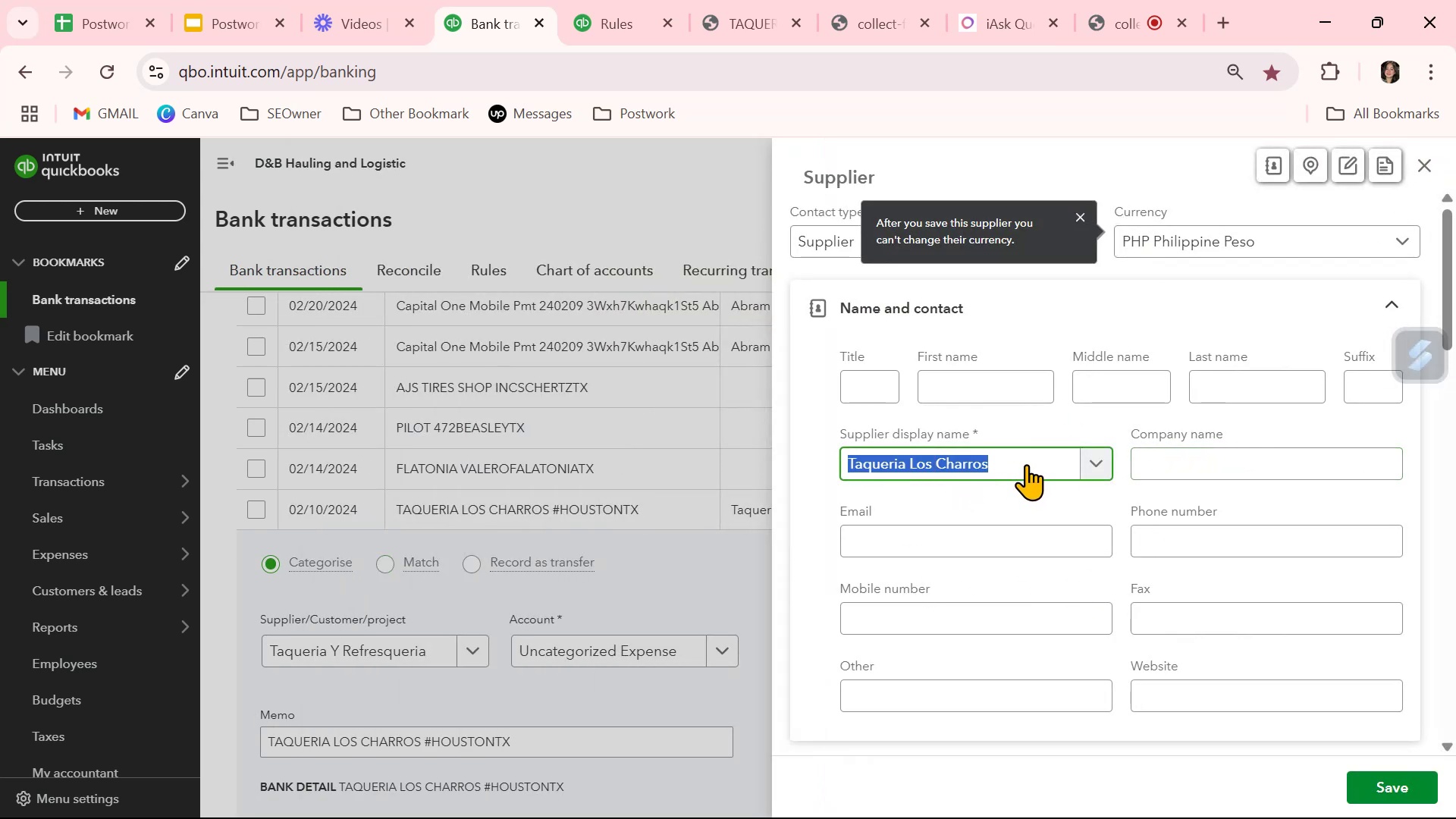 
key(Control+Shift+C)
 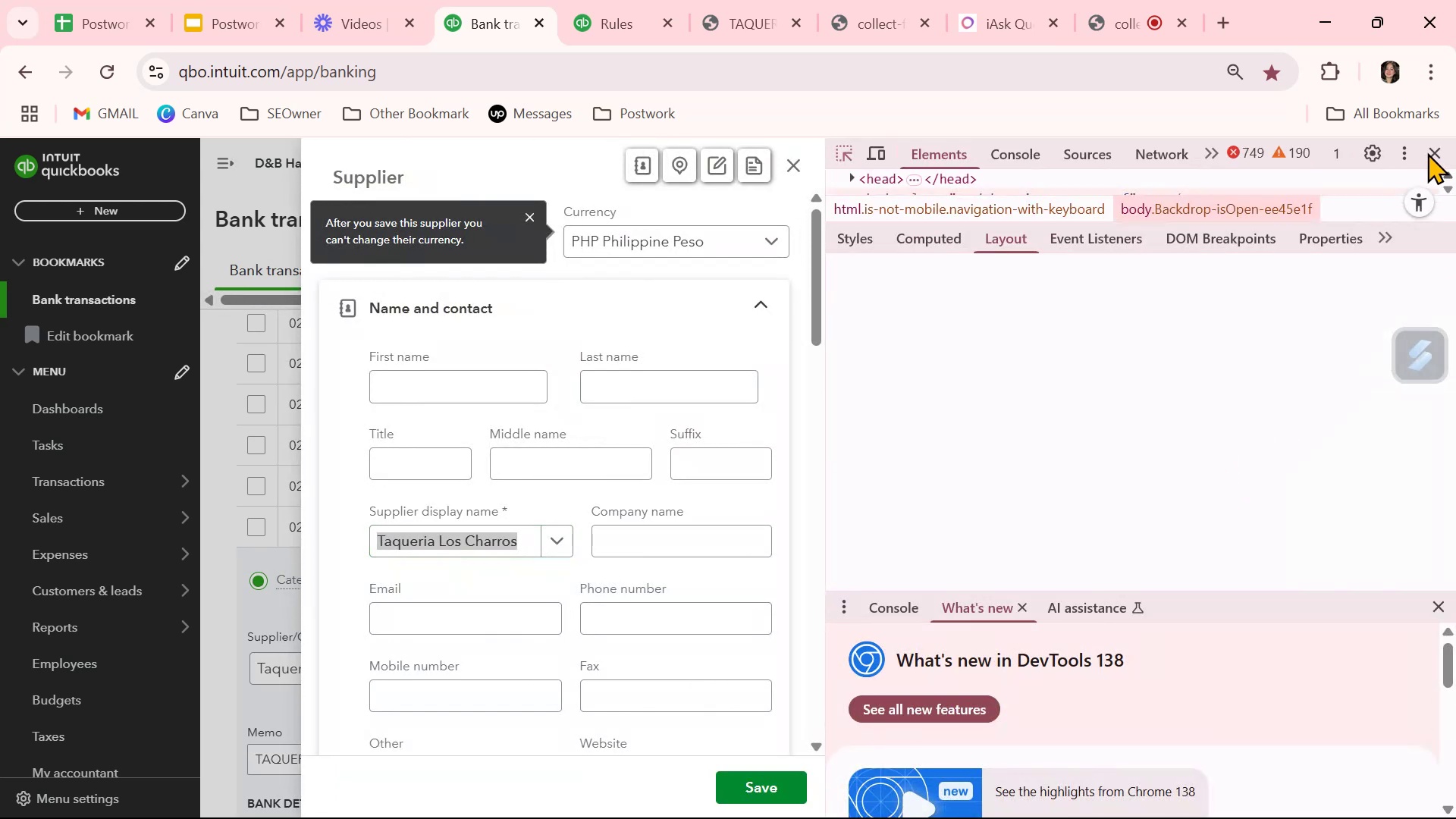 
left_click([1439, 154])
 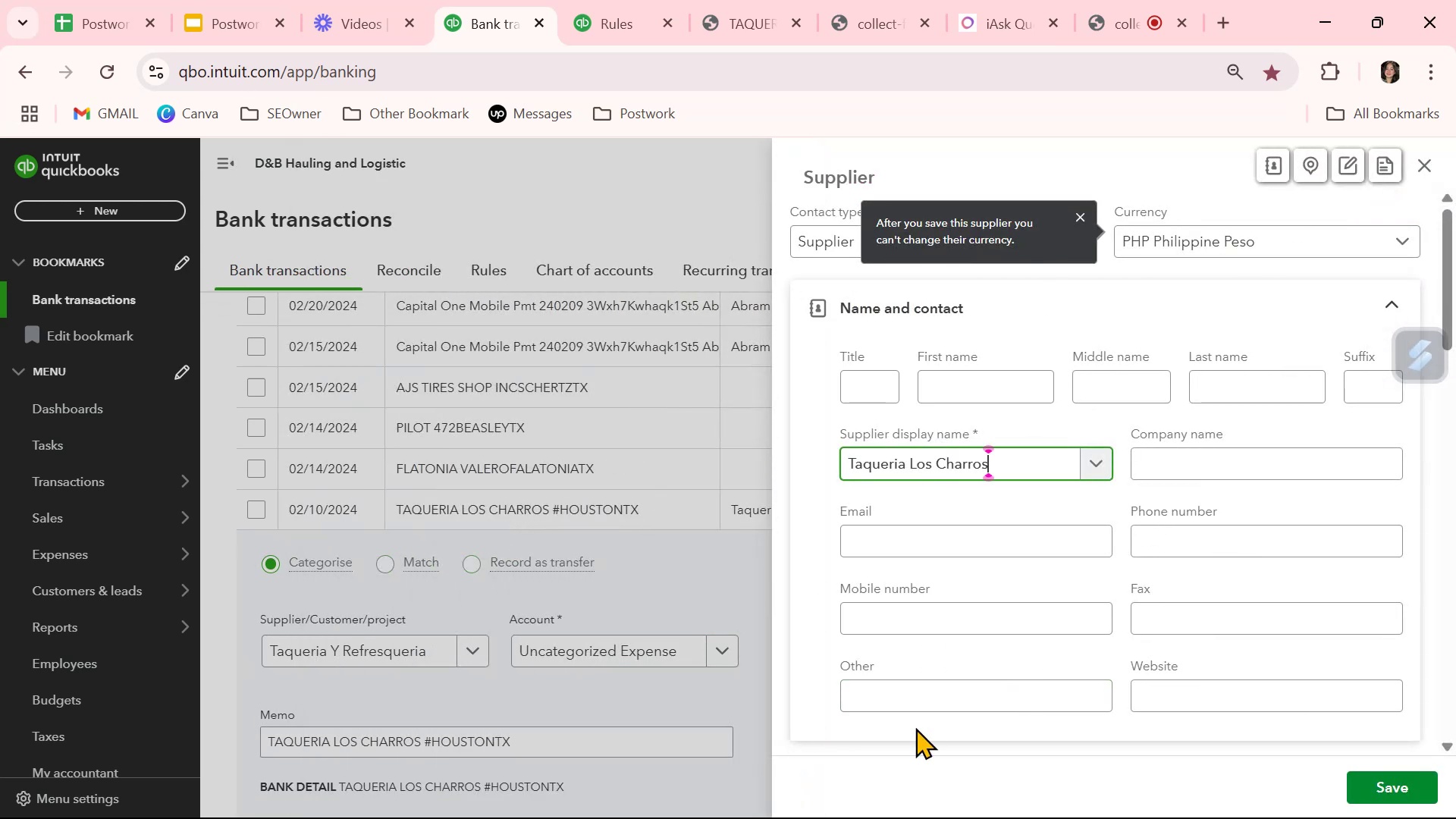 
scroll: coordinate [915, 727], scroll_direction: up, amount: 4.0
 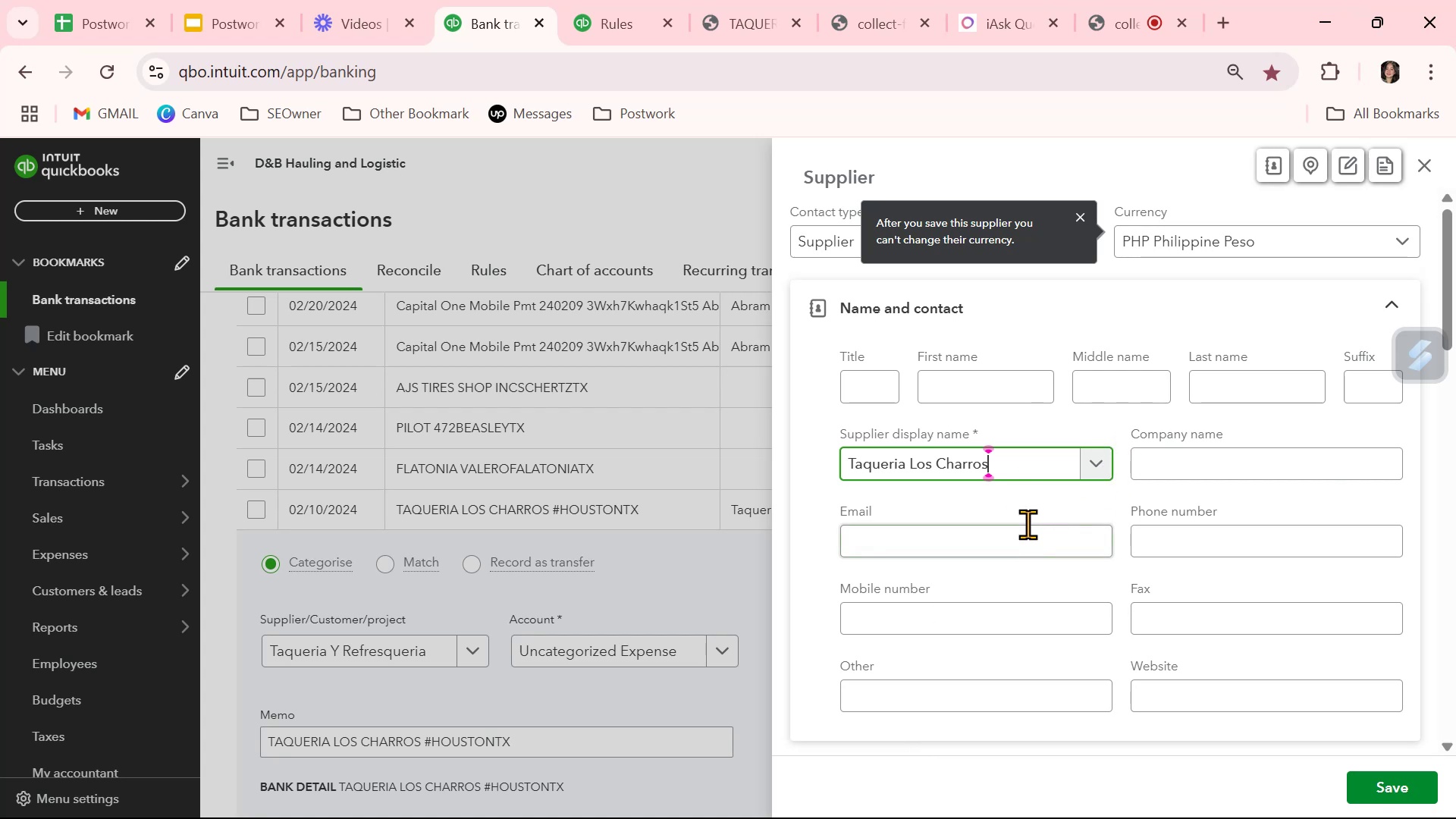 
left_click([1186, 459])
 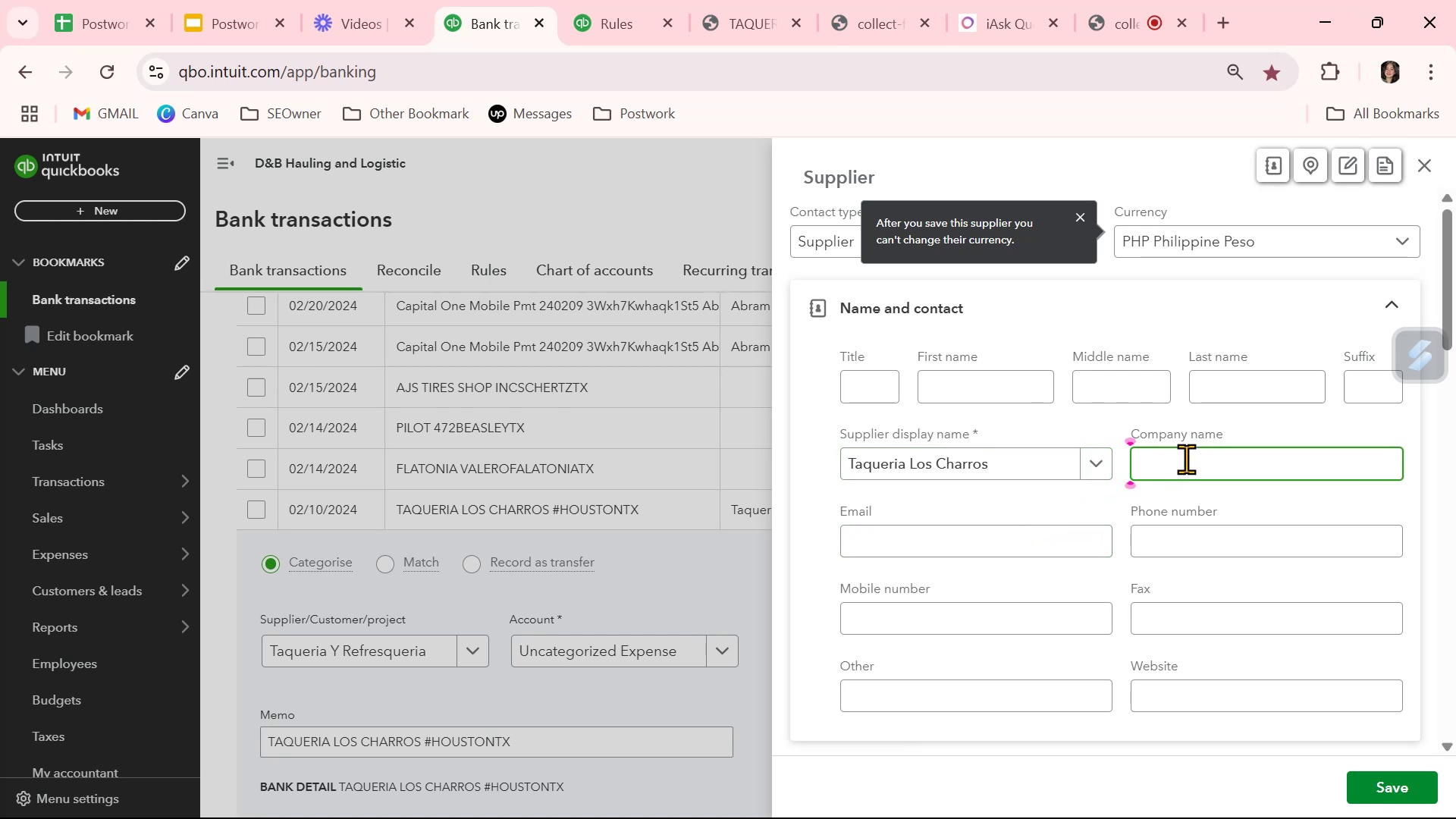 
key(Control+Shift+ControlLeft)
 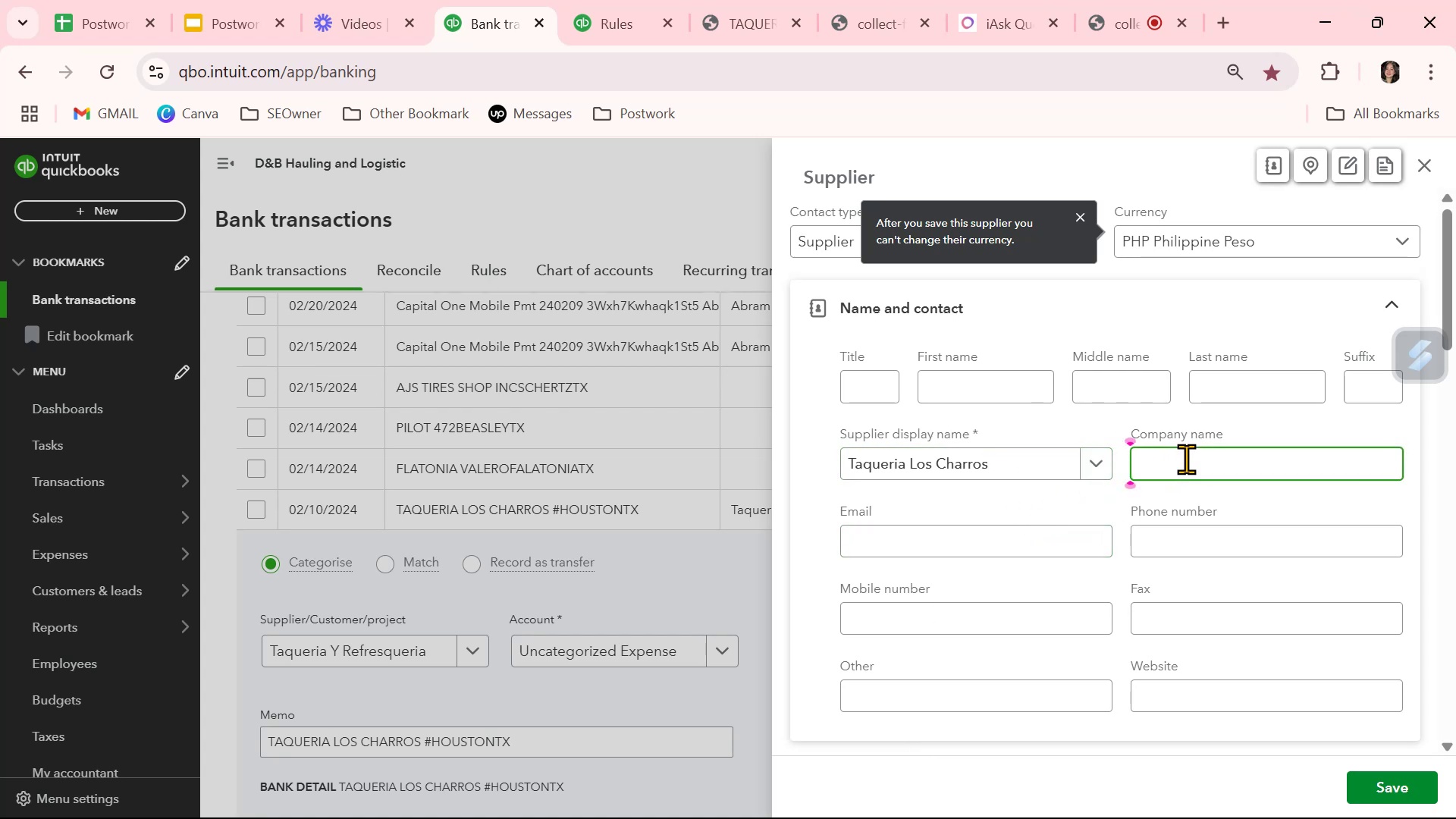 
key(Control+Shift+V)
 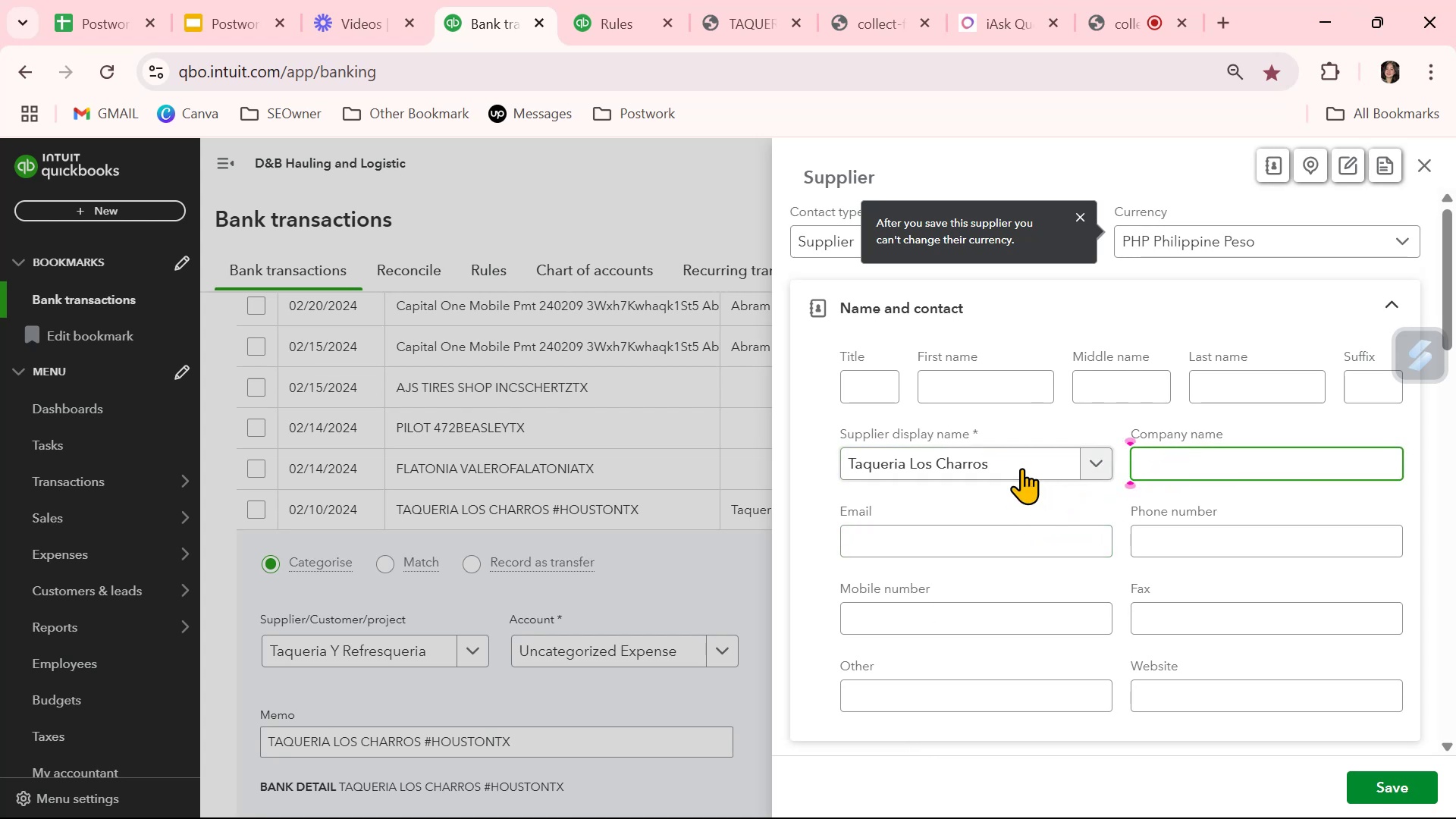 
left_click([1009, 460])
 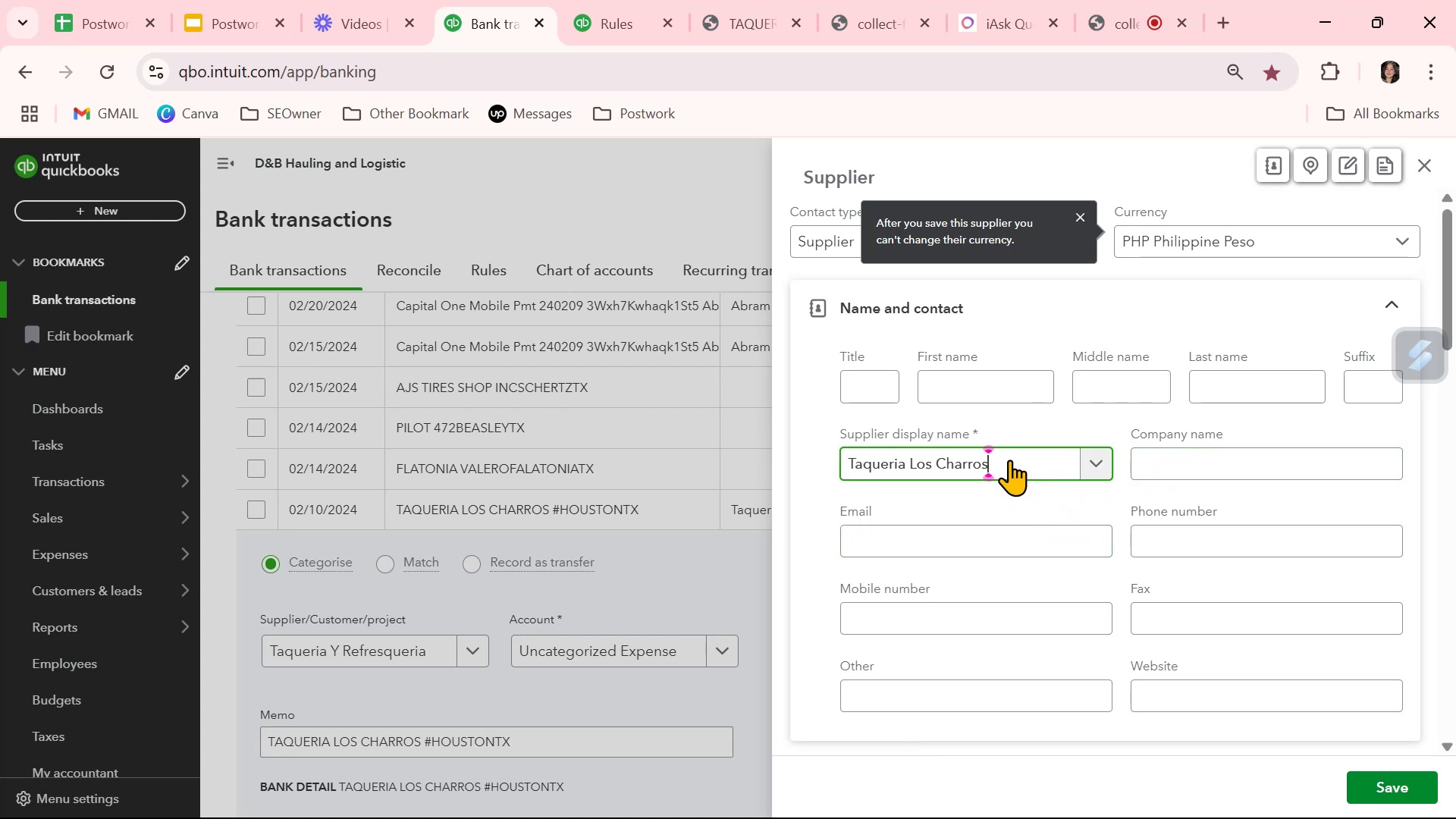 
double_click([1009, 460])
 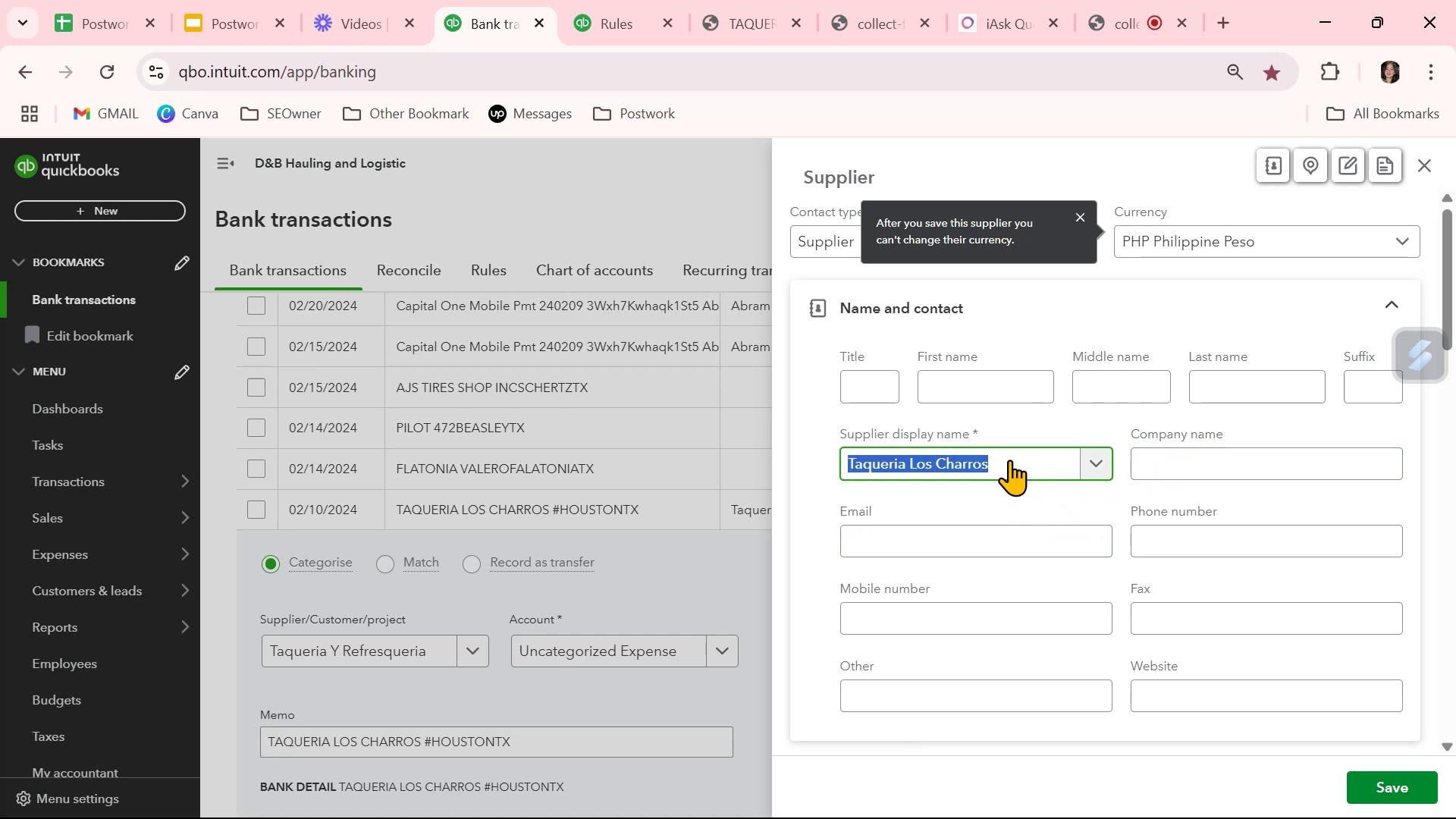 
triple_click([1009, 460])
 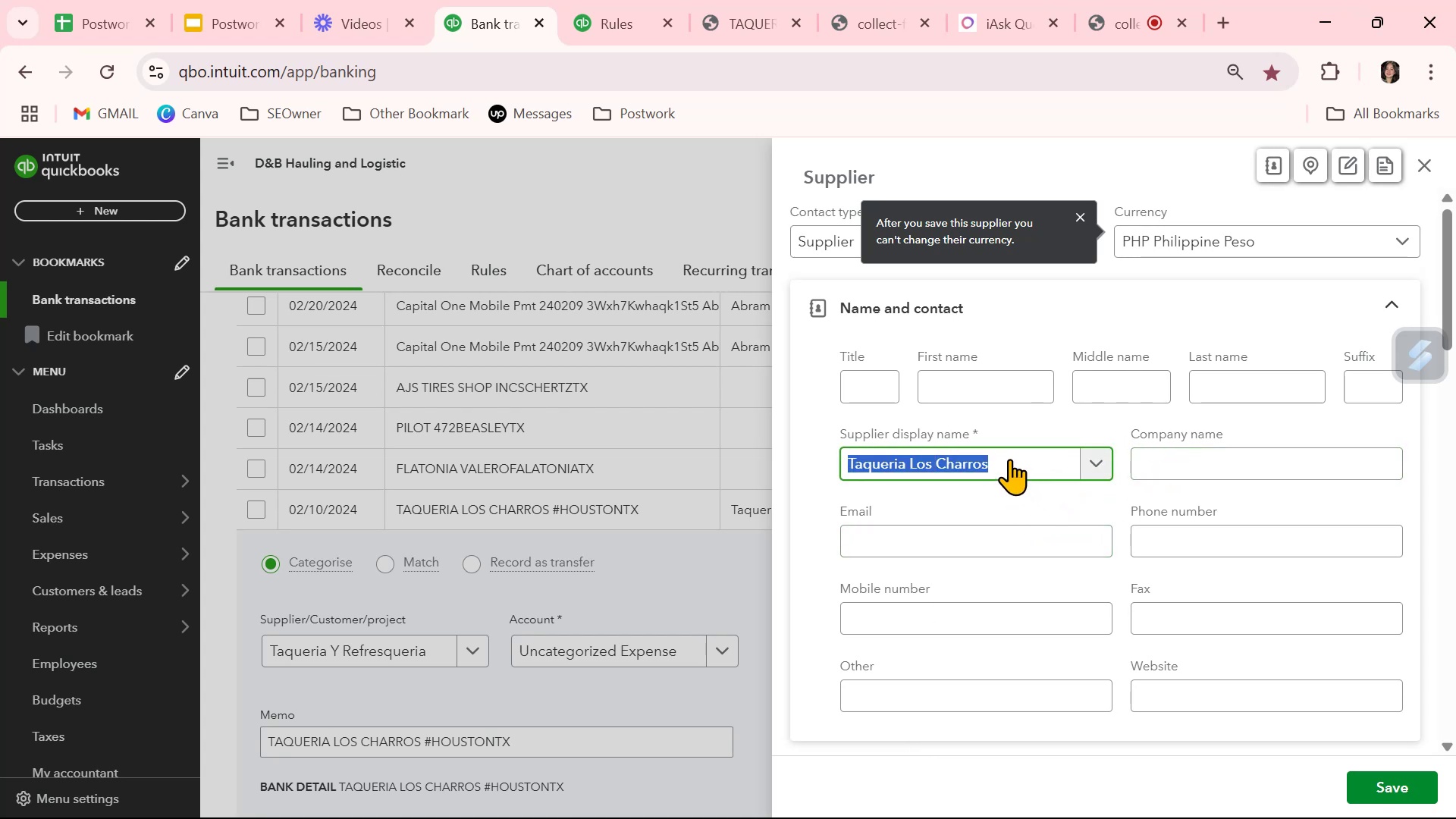 
key(Control+Shift+ControlLeft)
 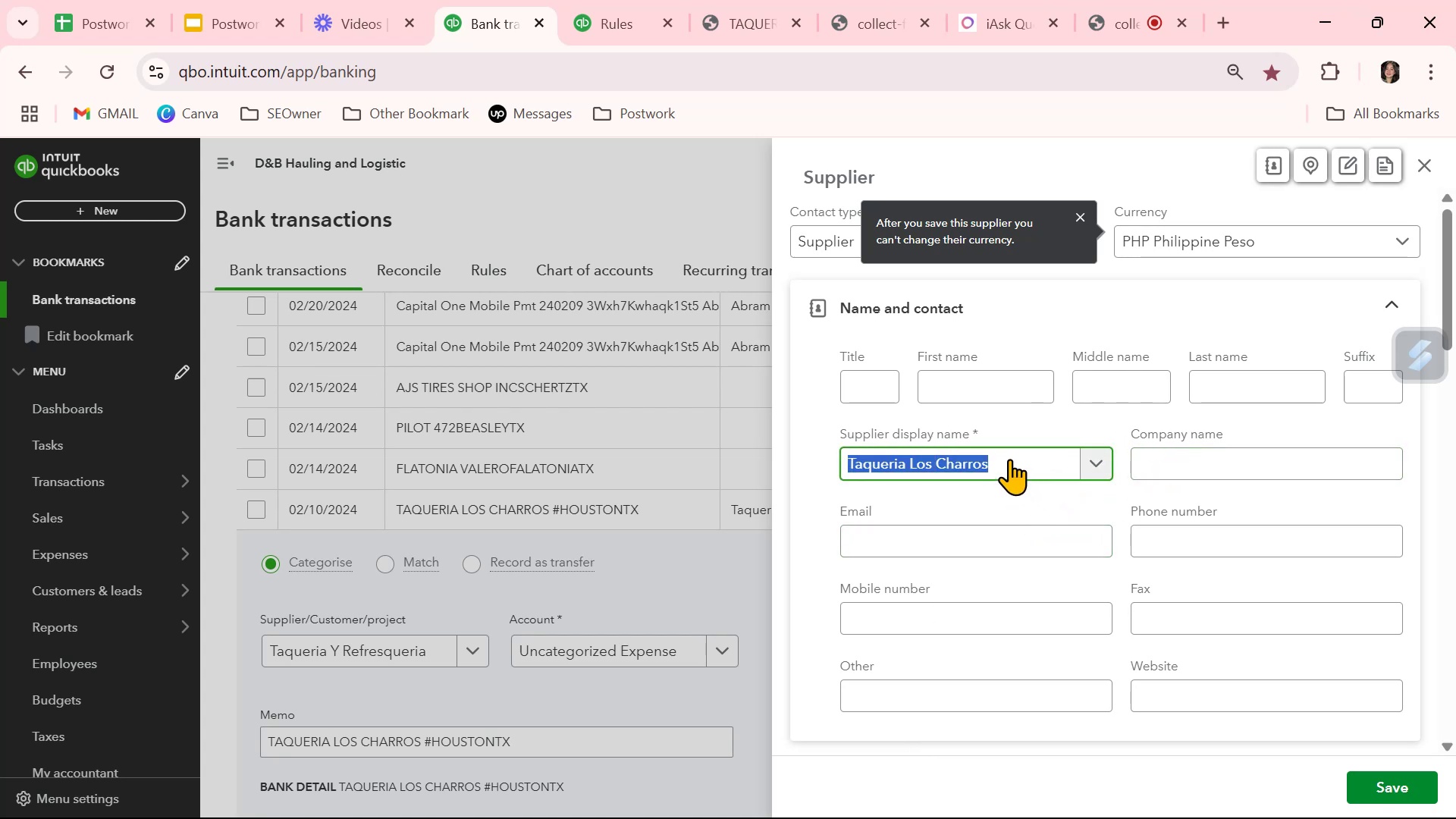 
key(Control+Shift+C)
 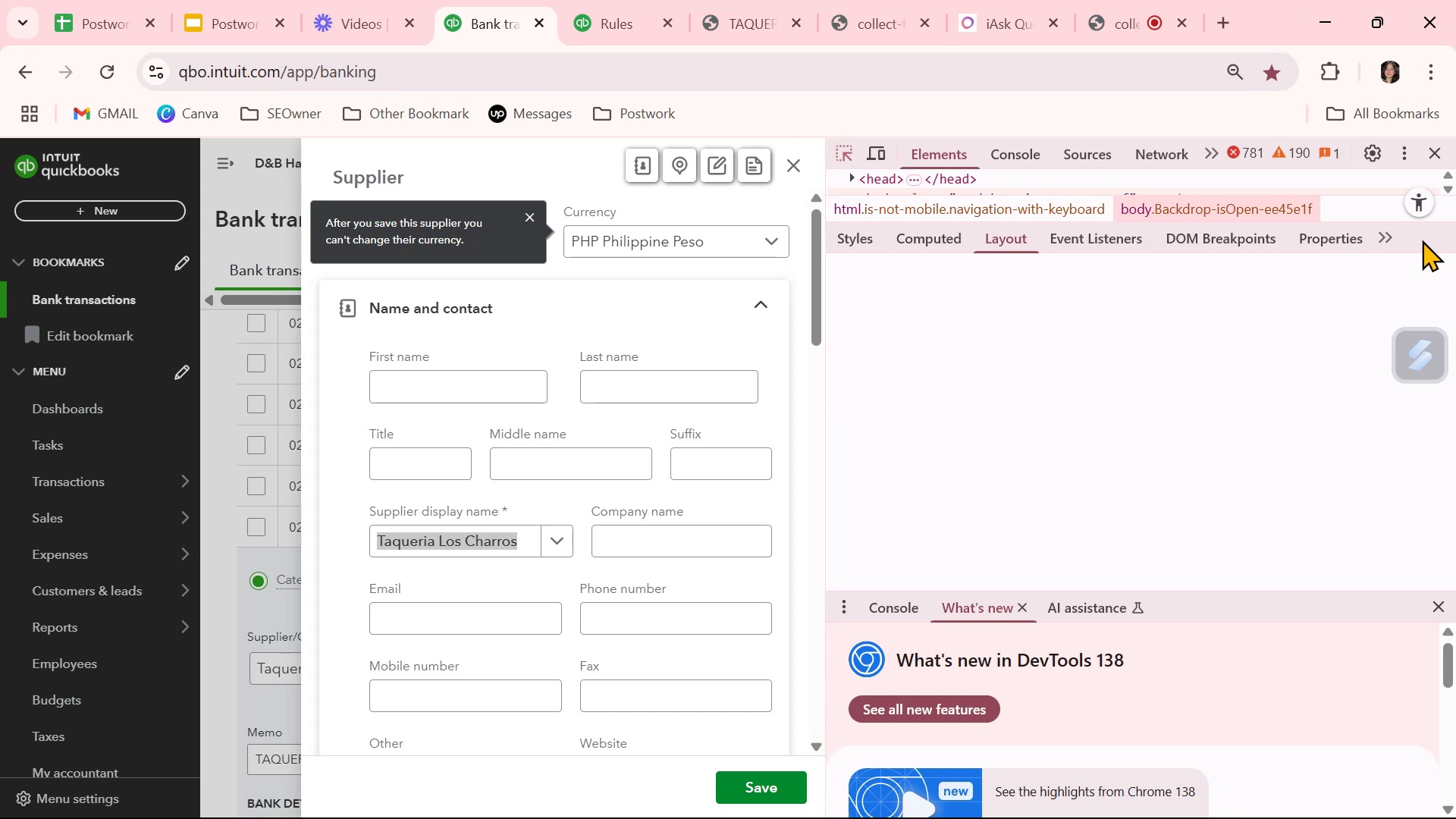 
left_click([1434, 152])
 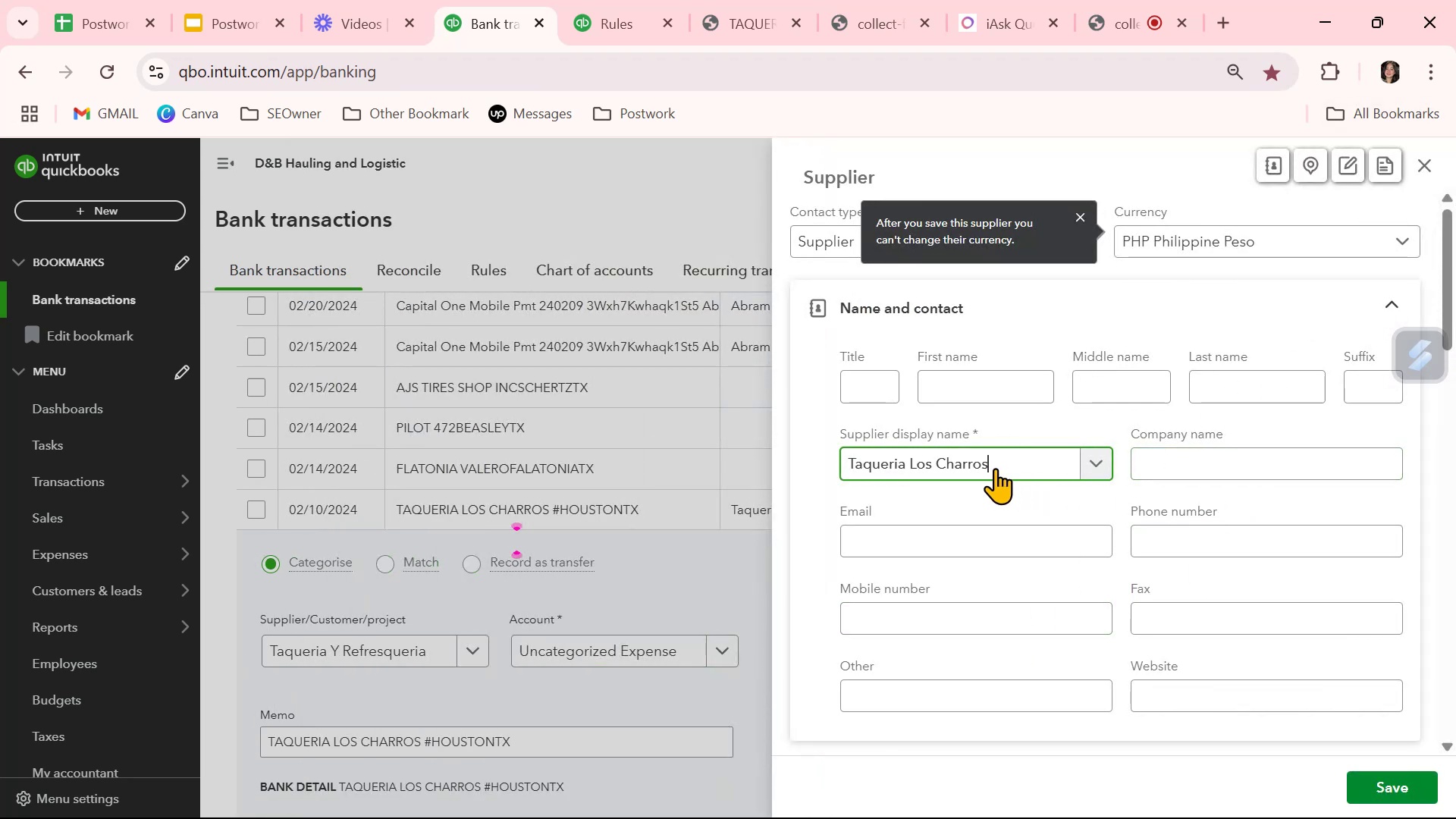 
double_click([1009, 458])
 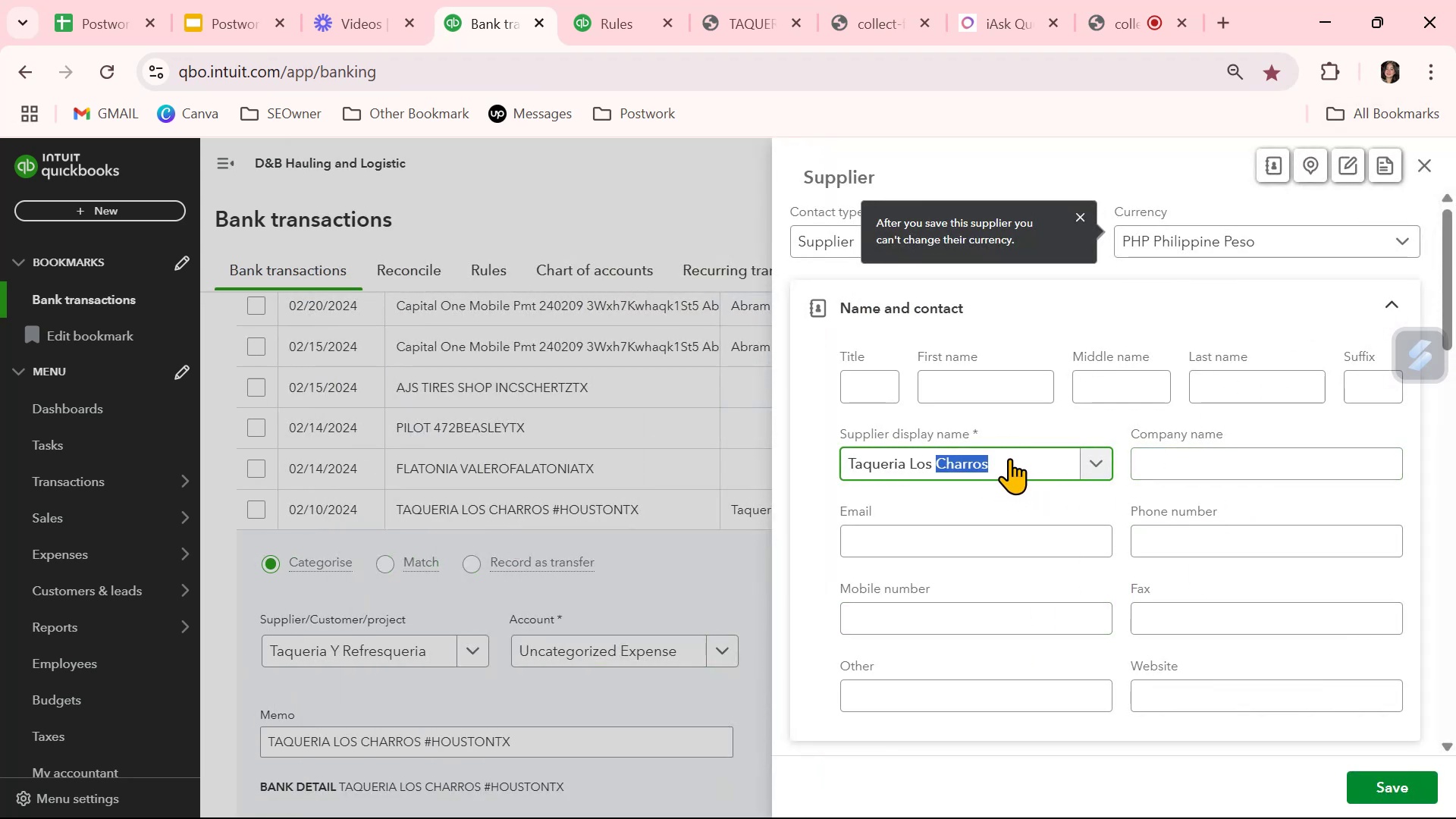 
triple_click([1009, 458])
 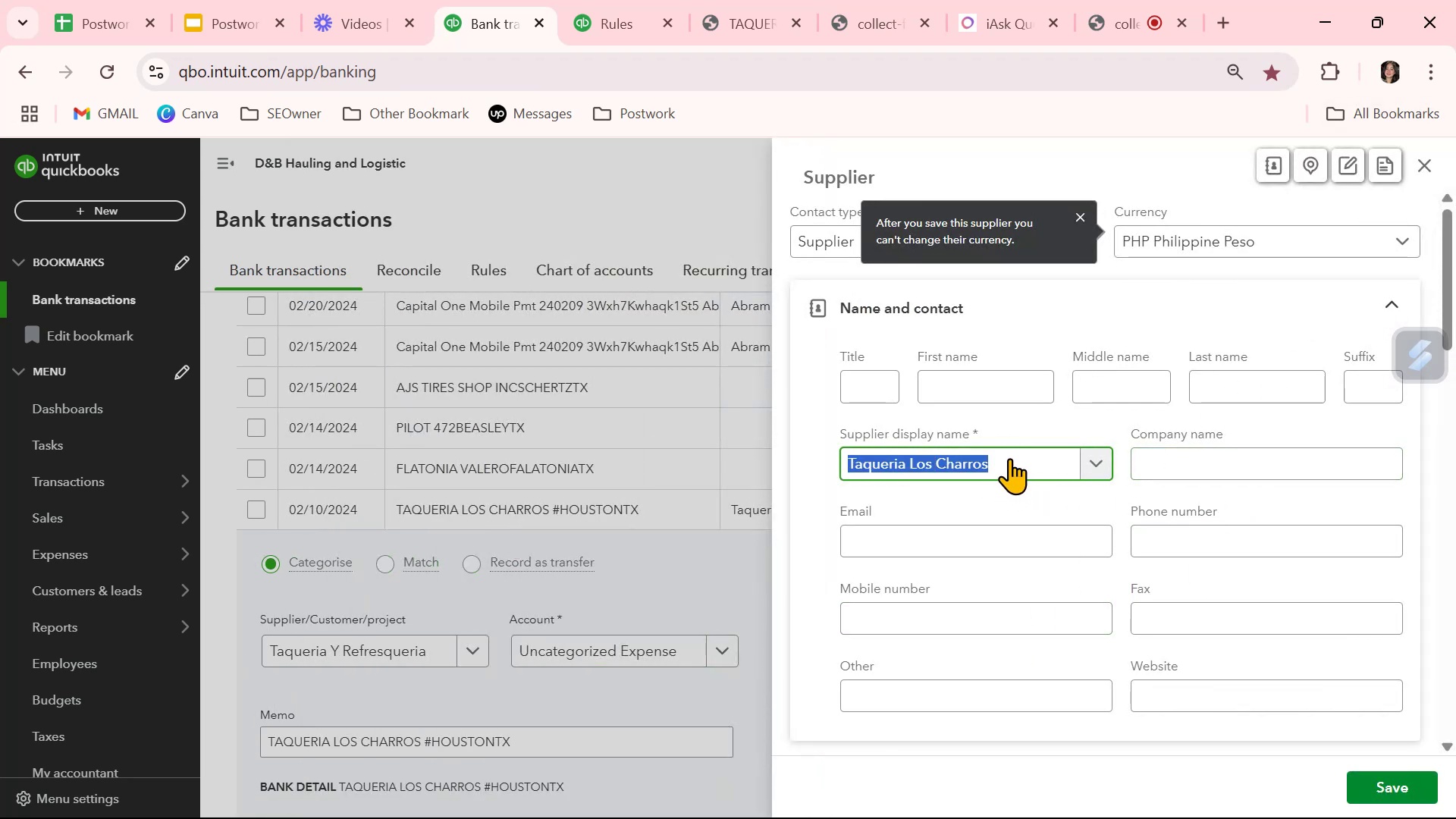 
key(Control+C)
 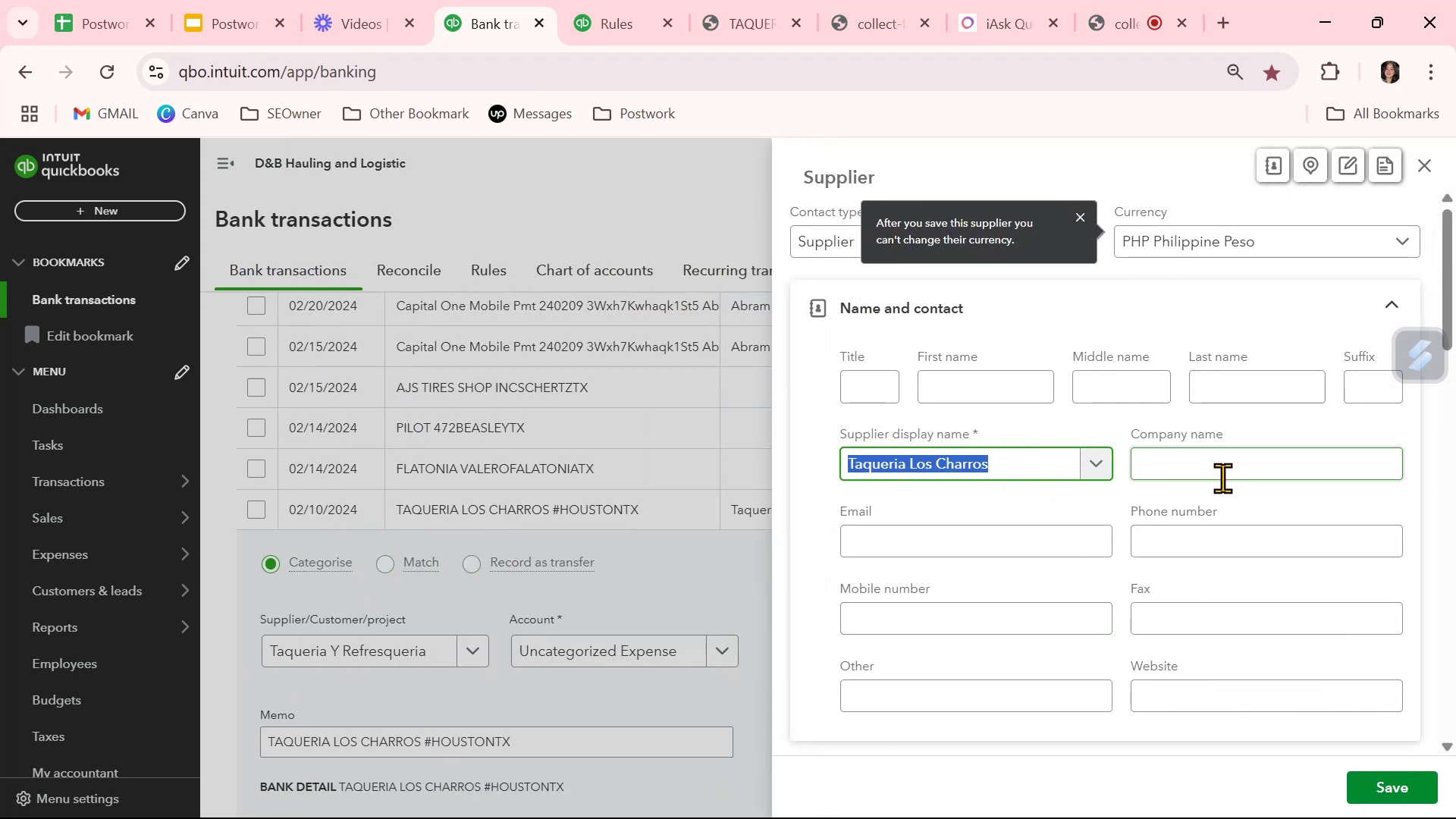 
left_click([1232, 471])
 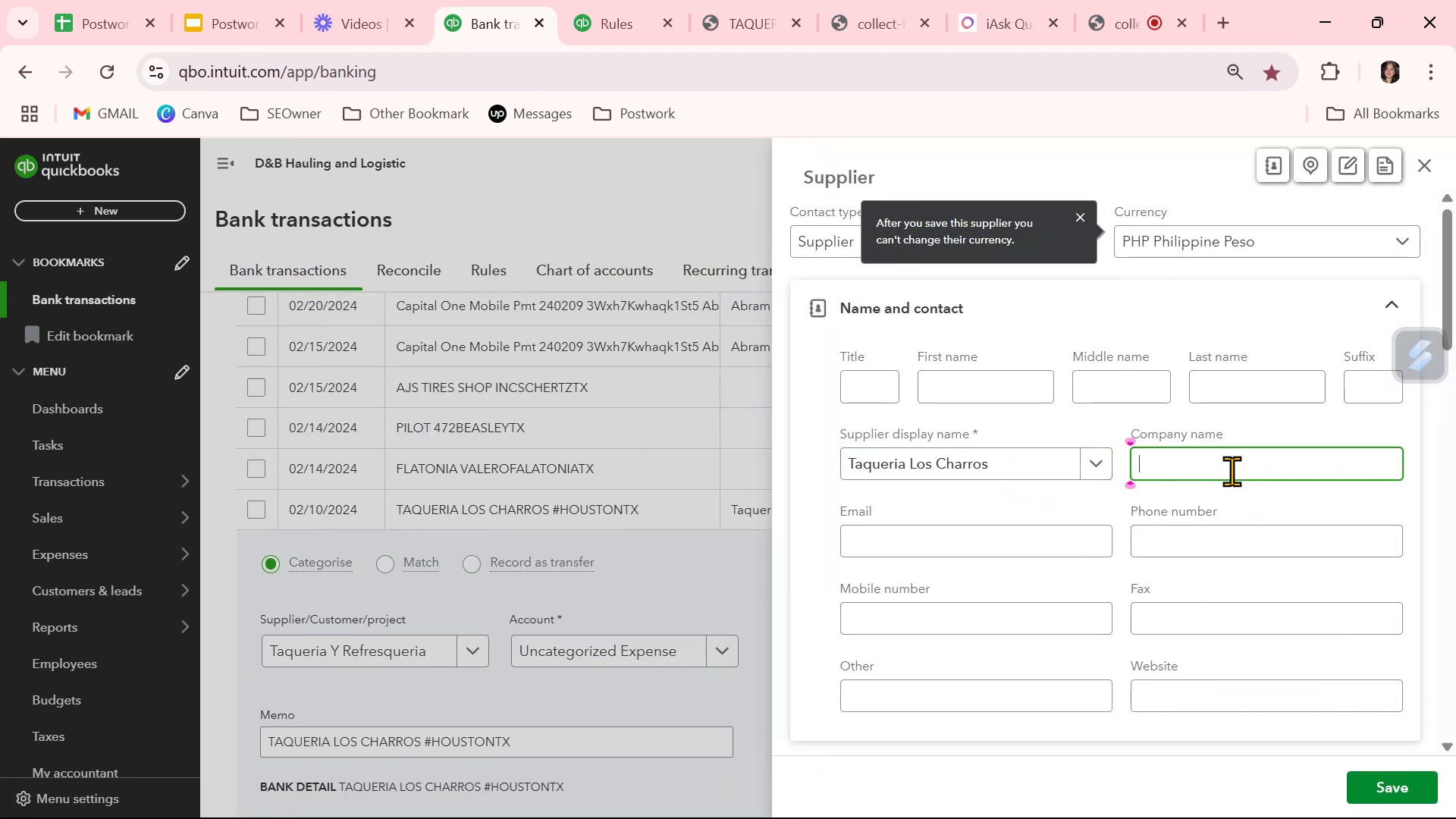 
key(Control+V)
 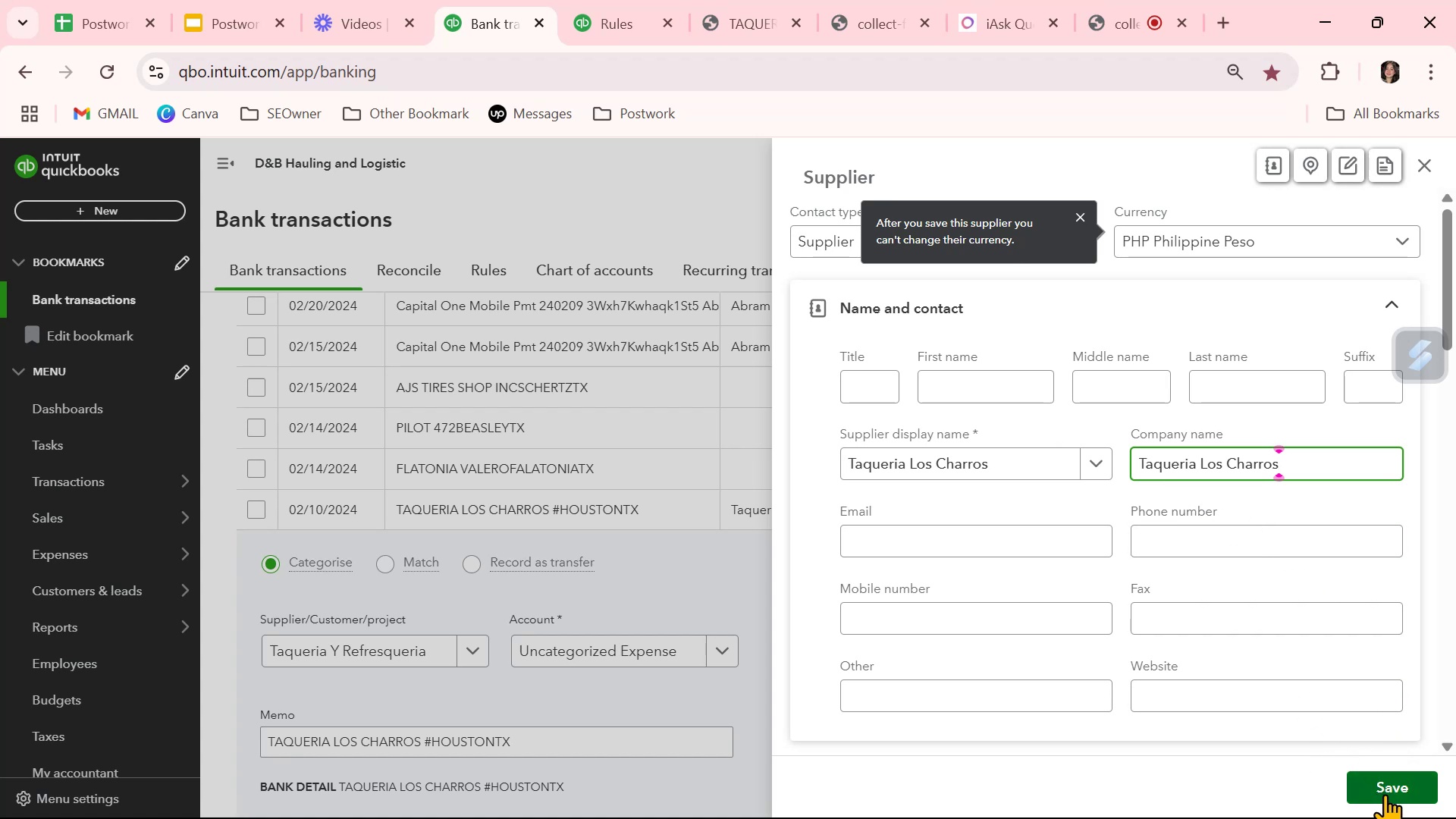 
wait(6.69)
 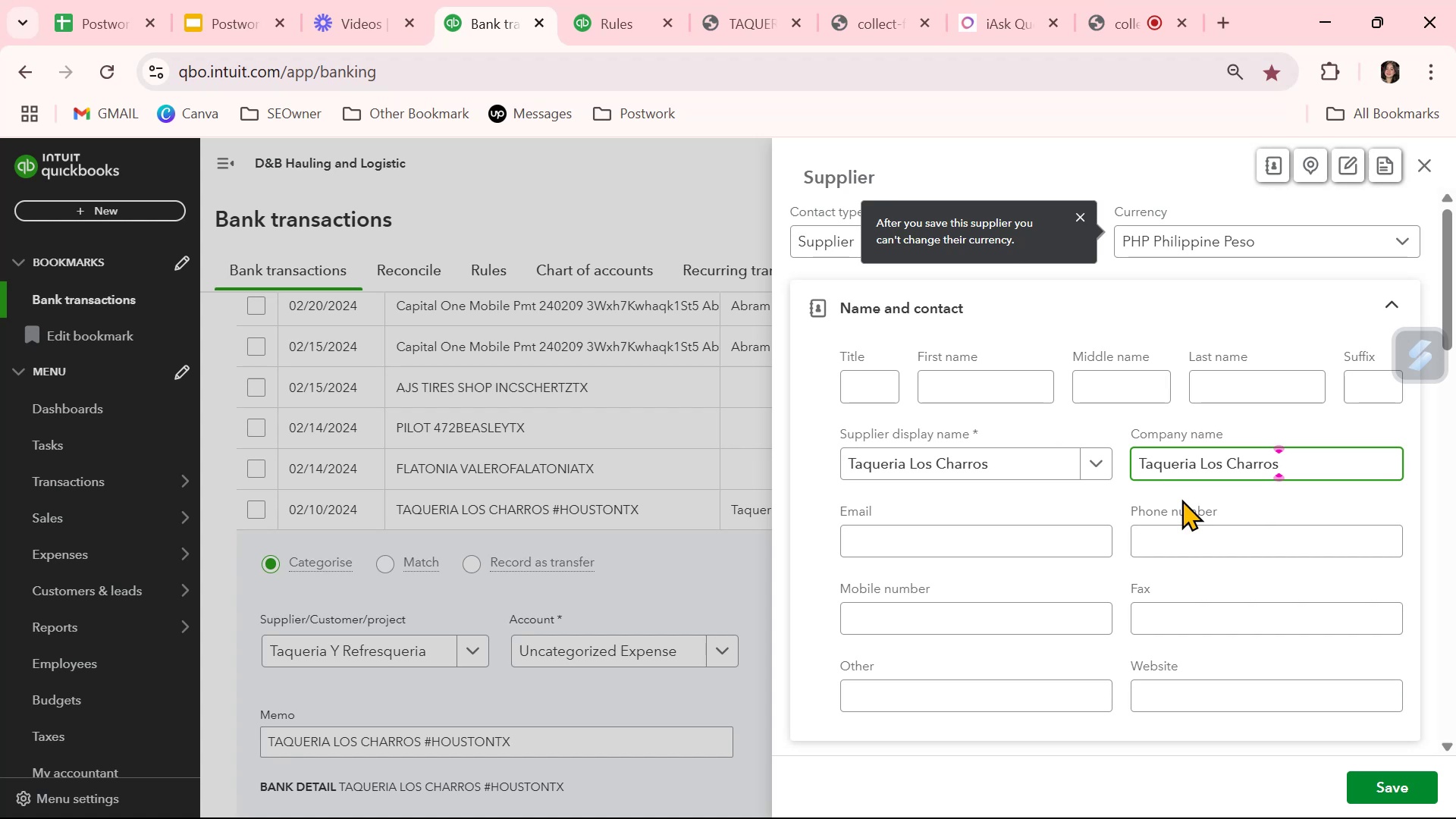 
left_click([1386, 791])
 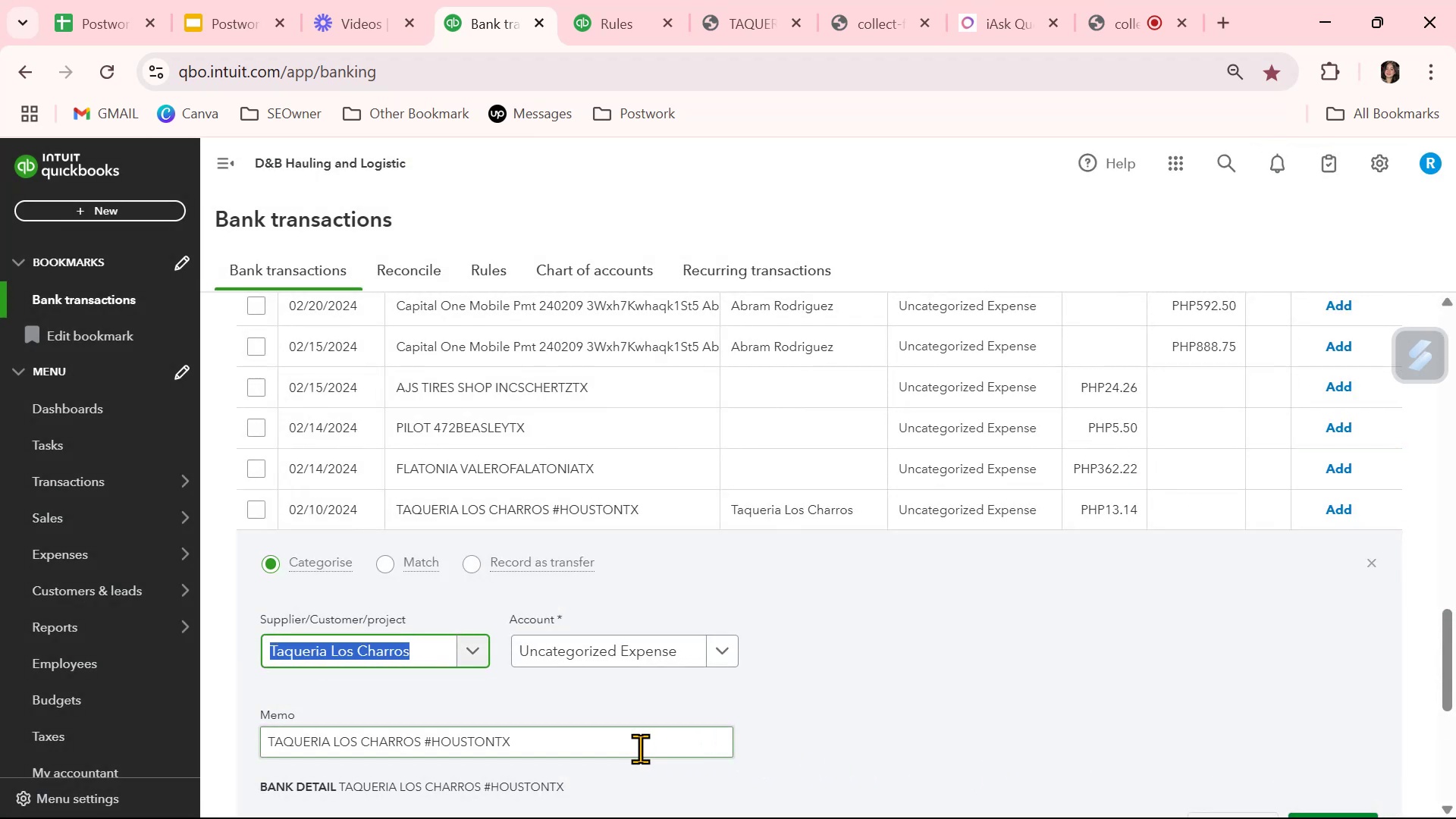 
left_click([988, 732])
 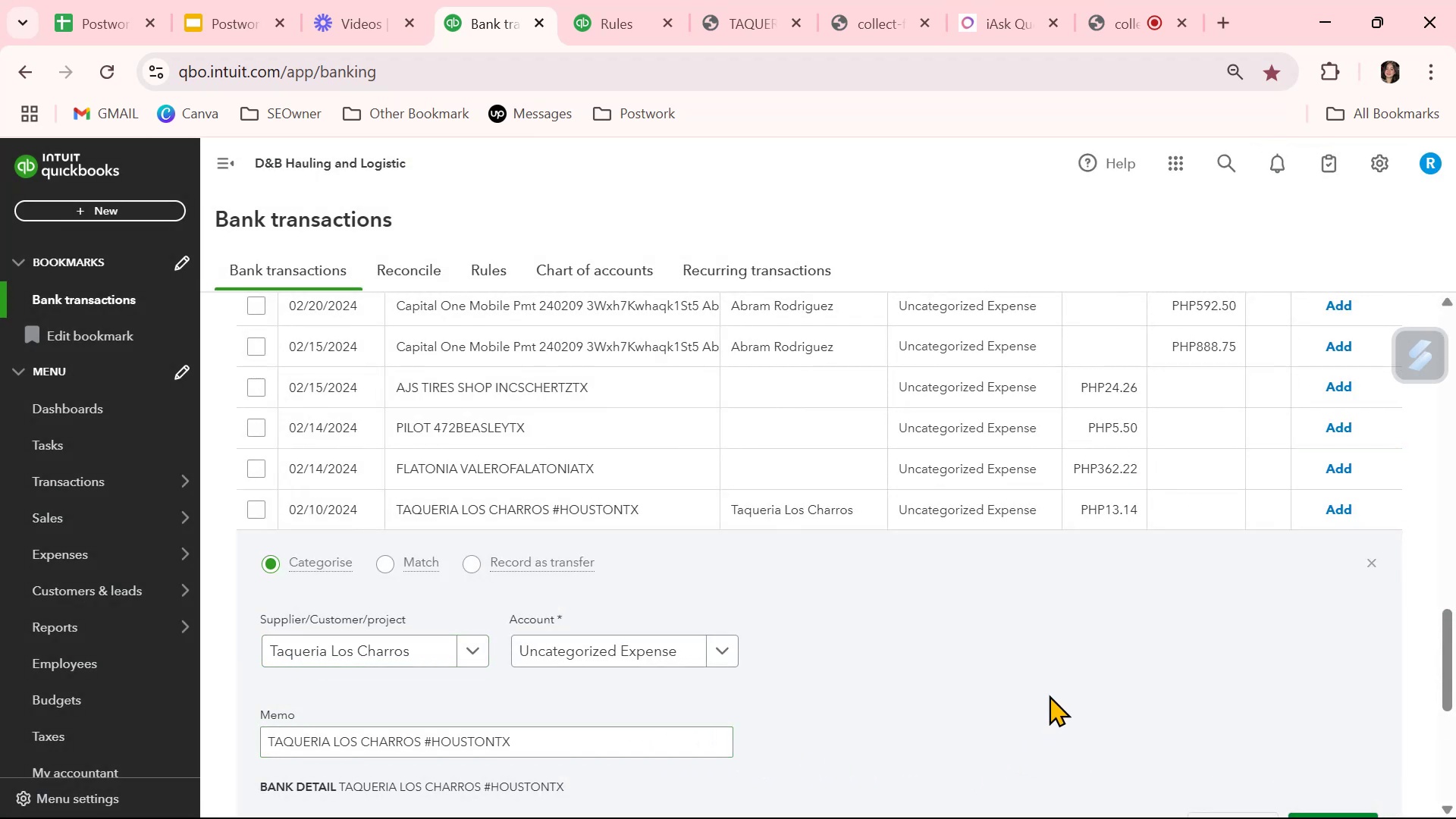 
scroll: coordinate [1049, 695], scroll_direction: down, amount: 2.0
 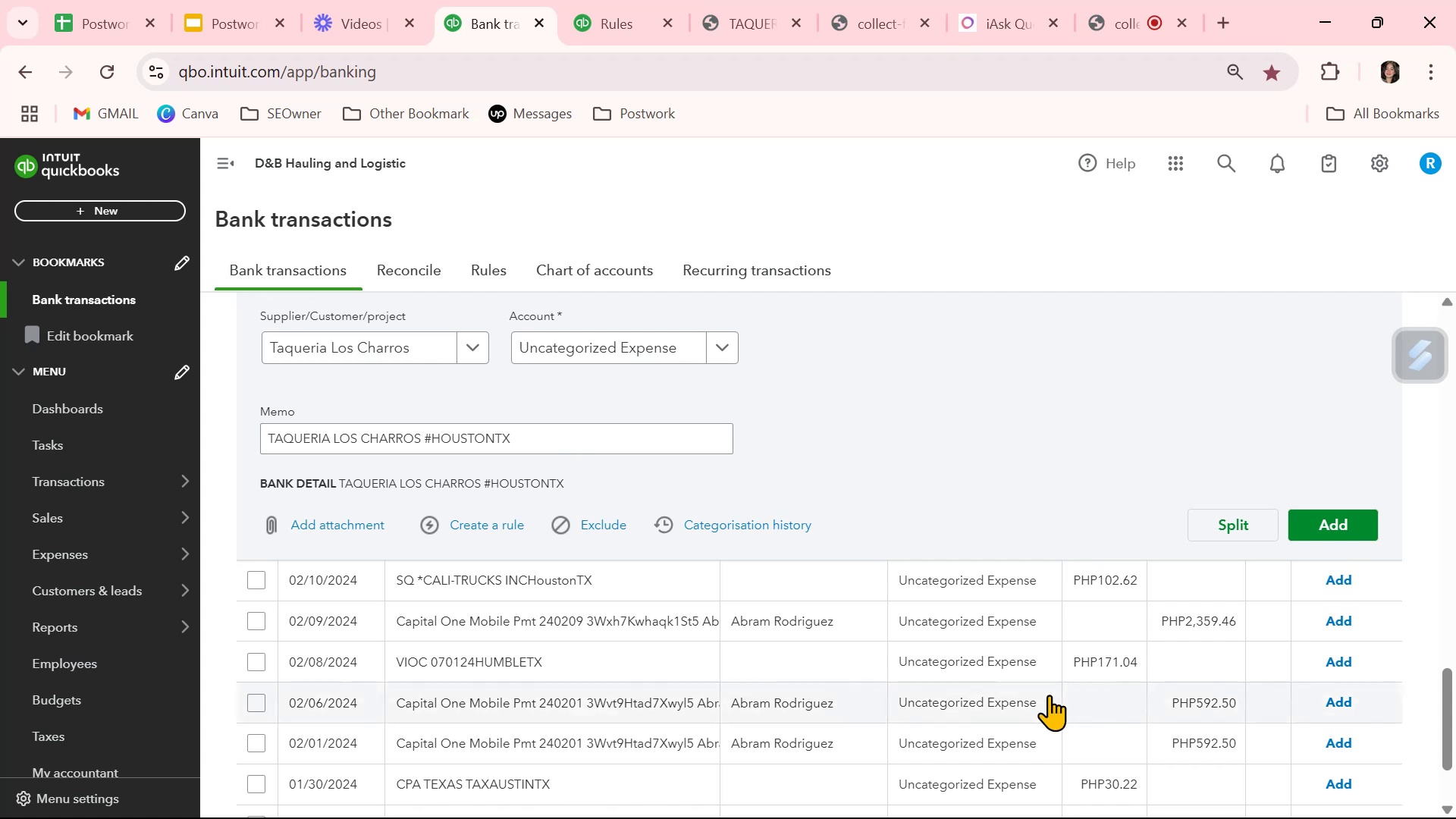 
scroll: coordinate [1049, 695], scroll_direction: up, amount: 1.0
 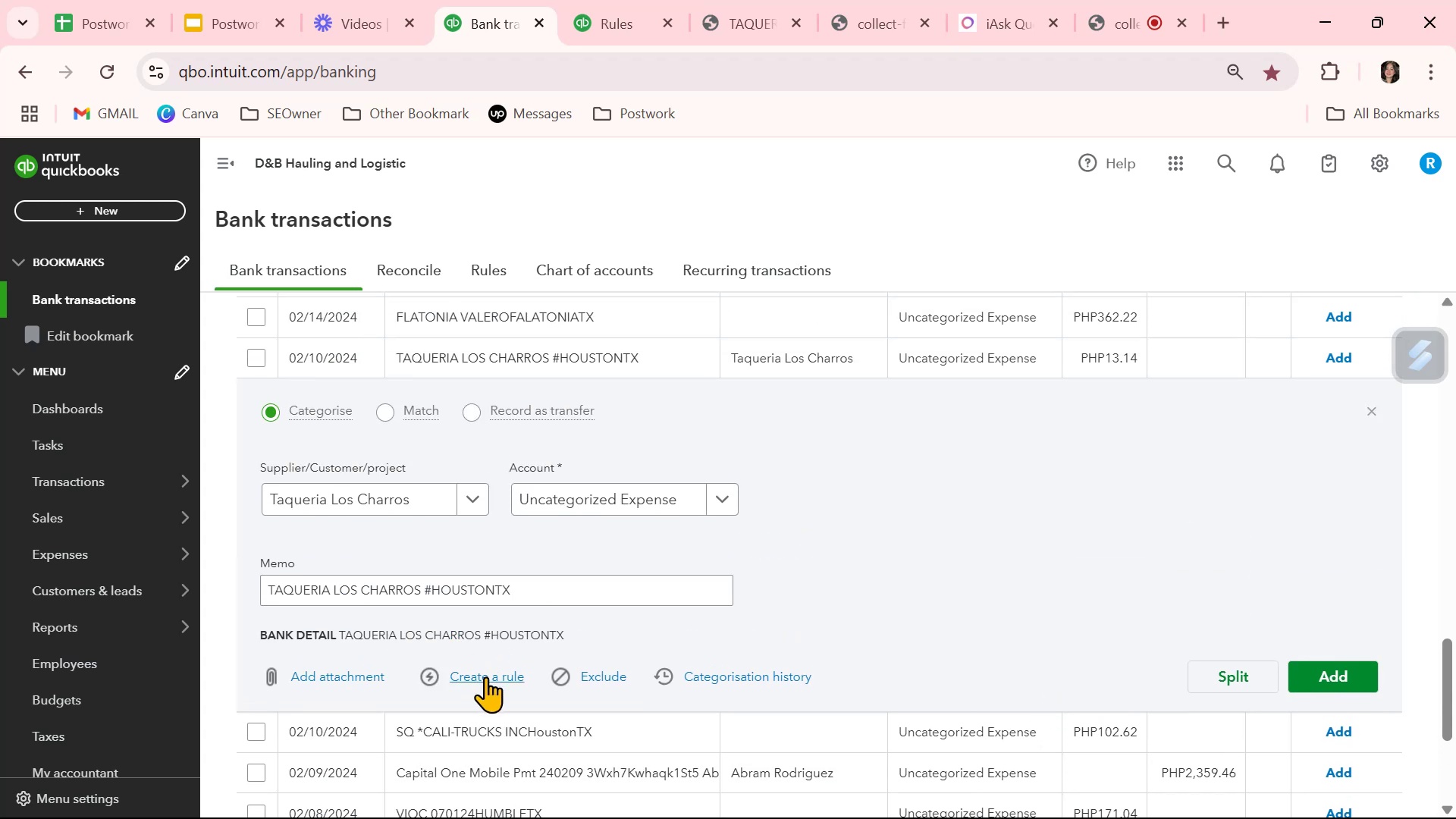 
left_click([485, 676])
 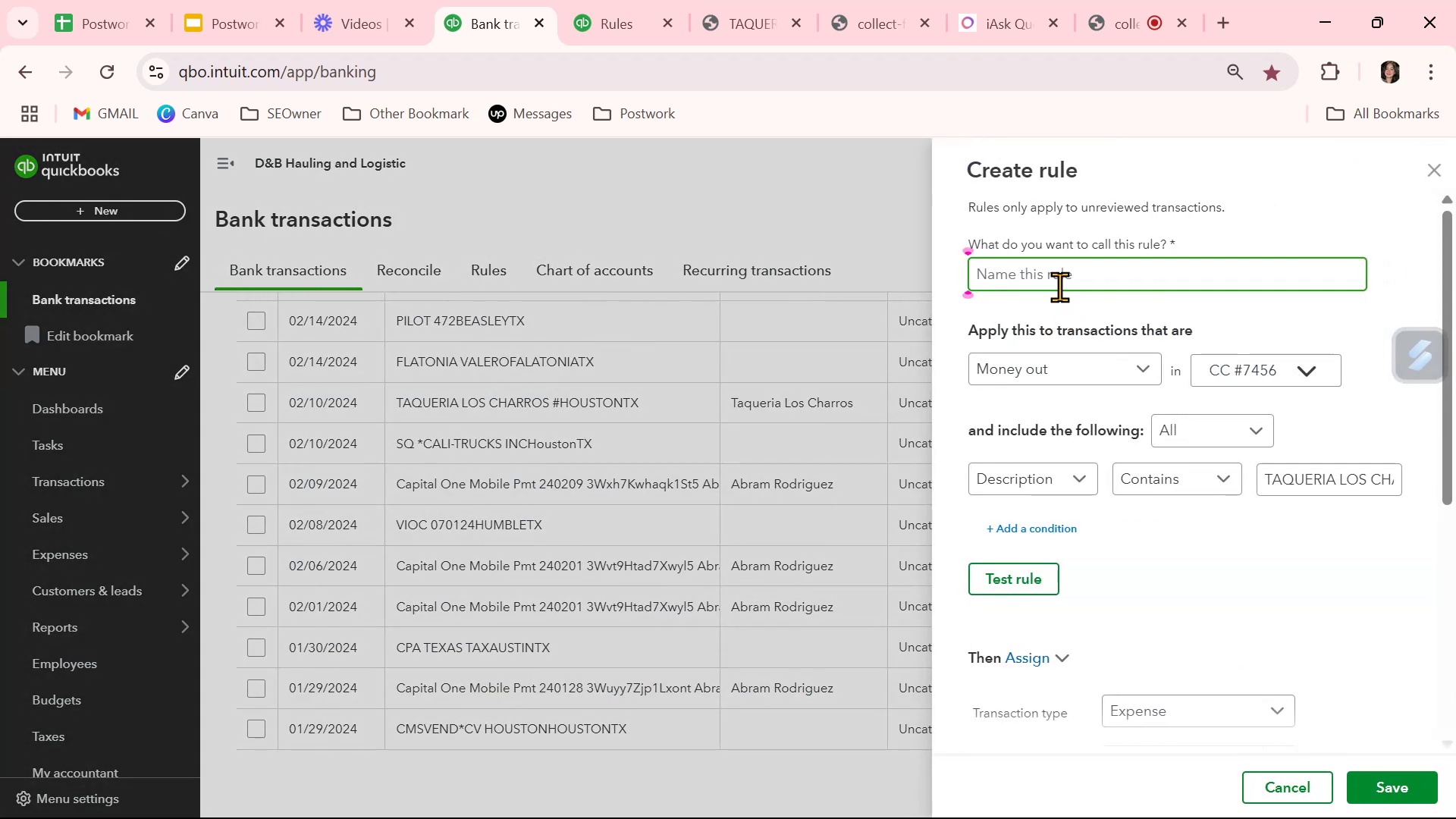 
left_click([1062, 277])
 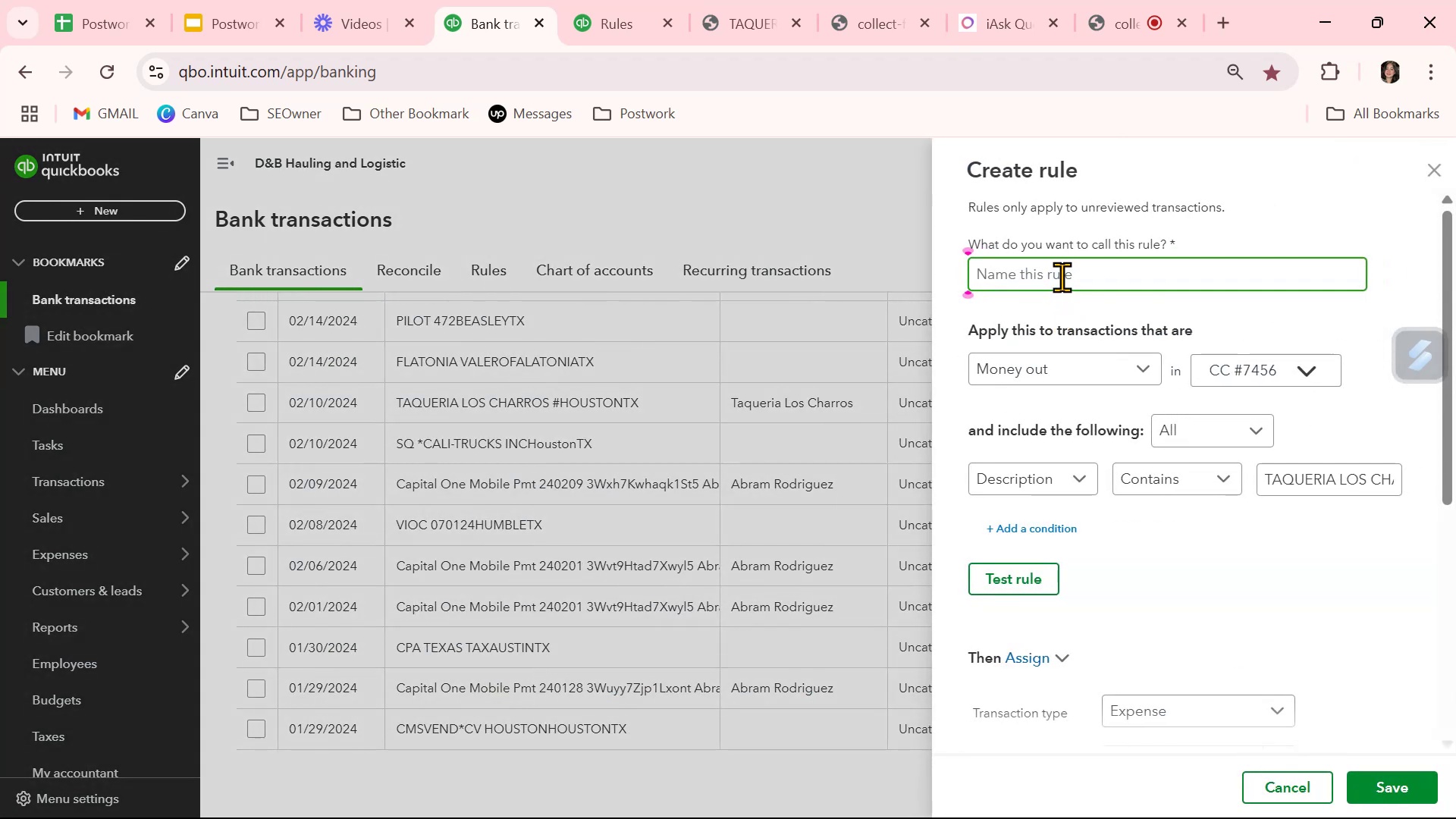 
key(Control+V)
 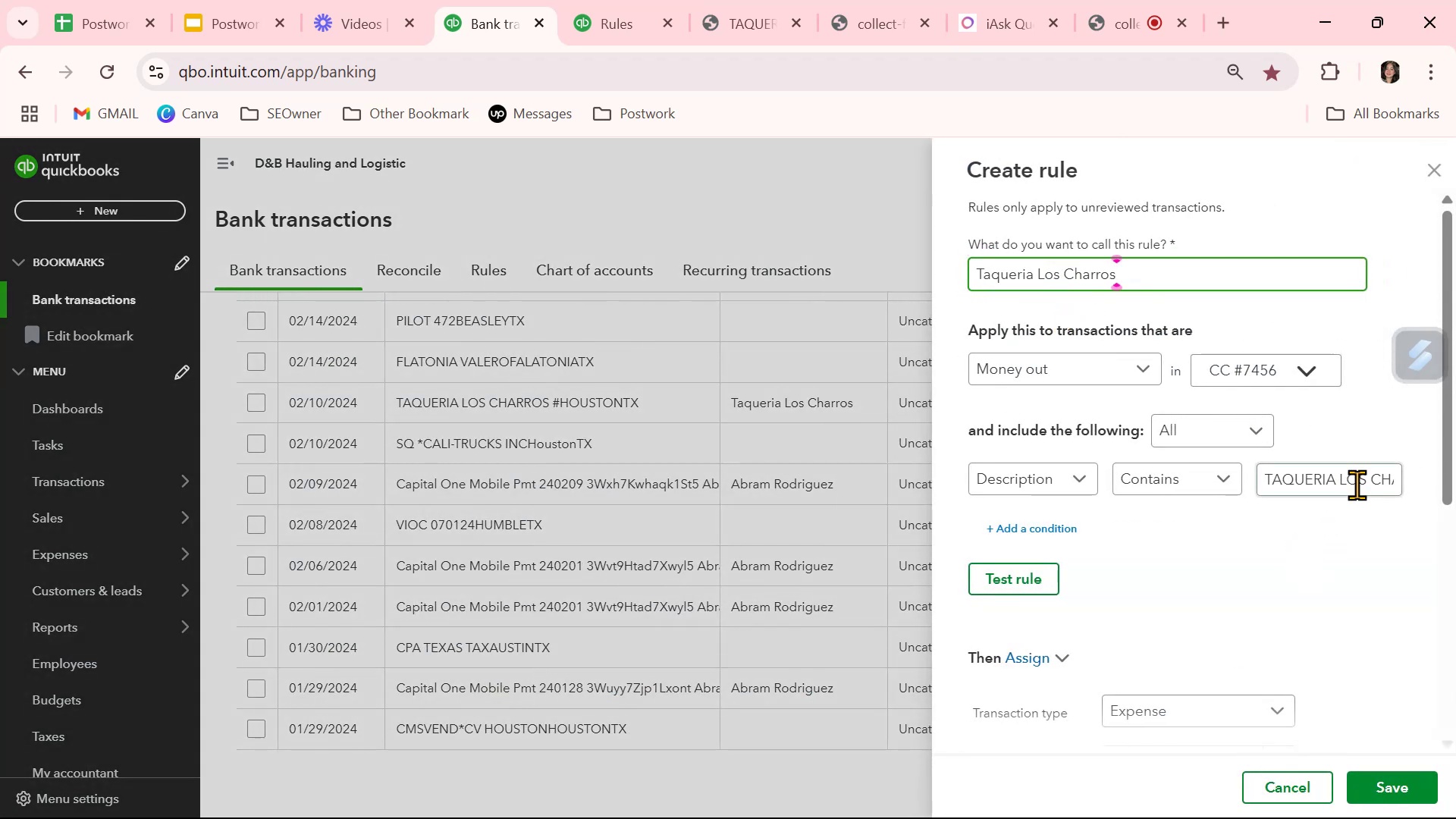 
left_click([1370, 483])
 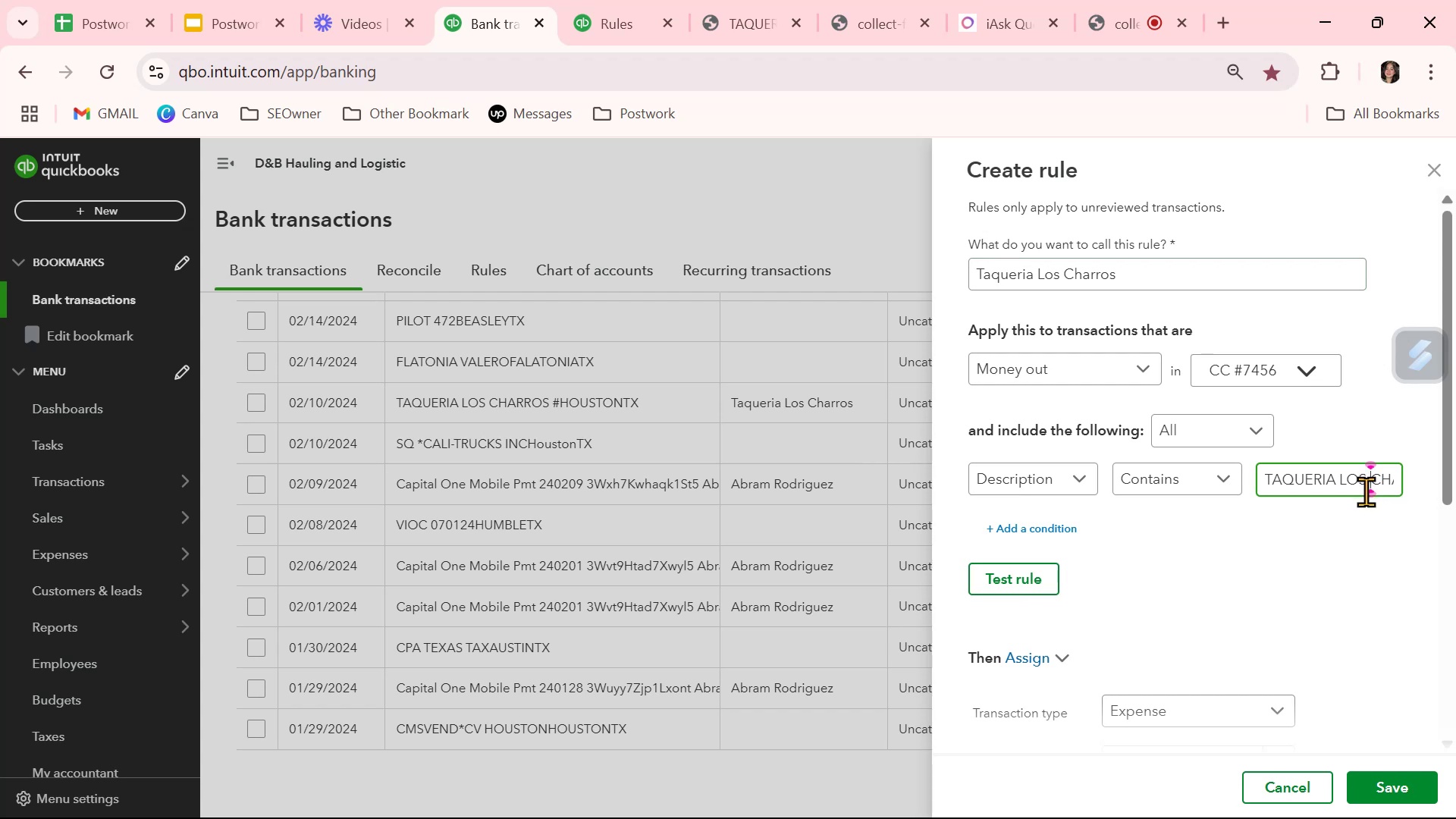 
hold_key(key=ArrowRight, duration=0.86)
 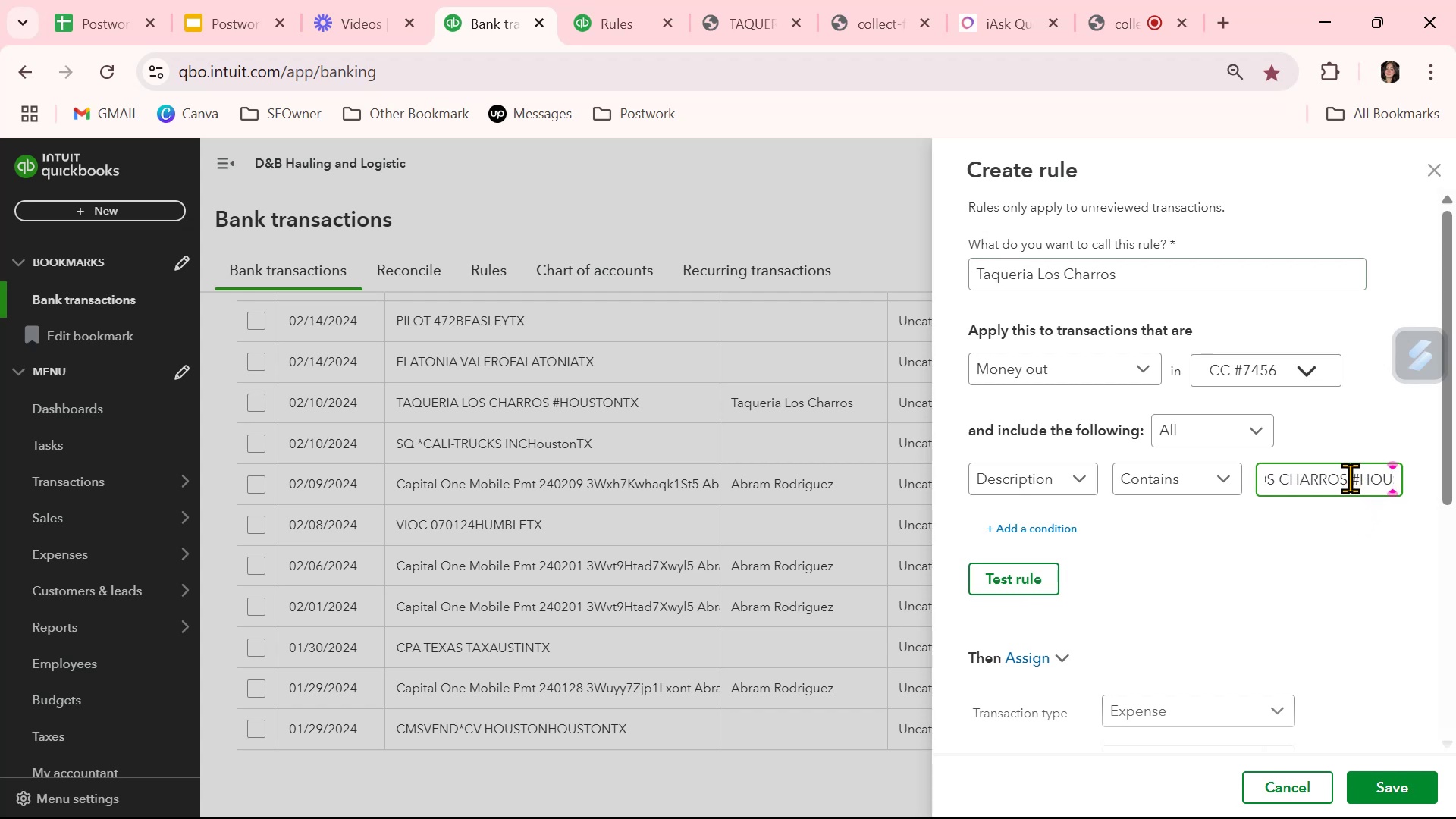 
left_click_drag(start_coordinate=[1352, 479], to_coordinate=[1455, 497])
 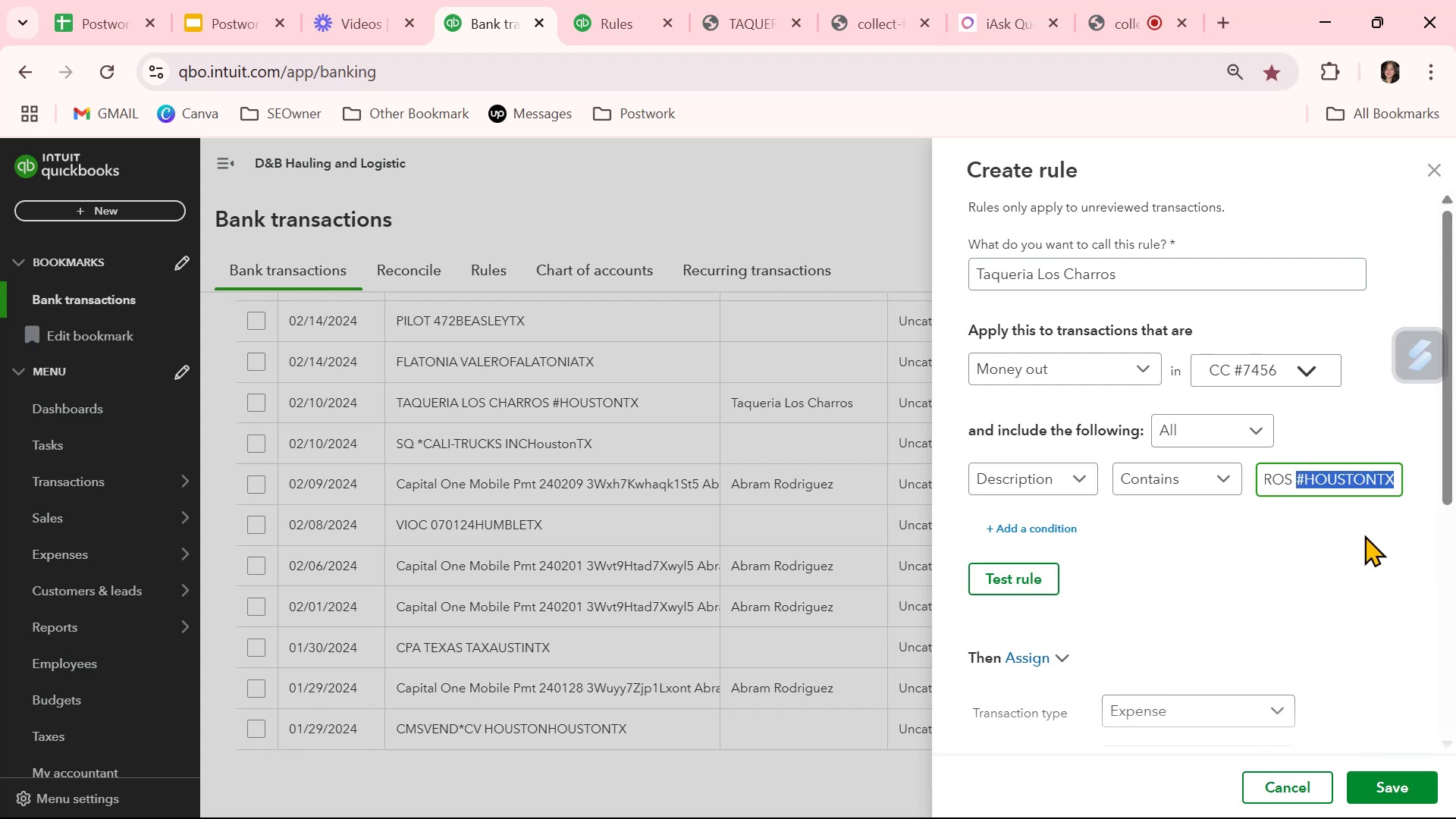 
key(Backspace)
 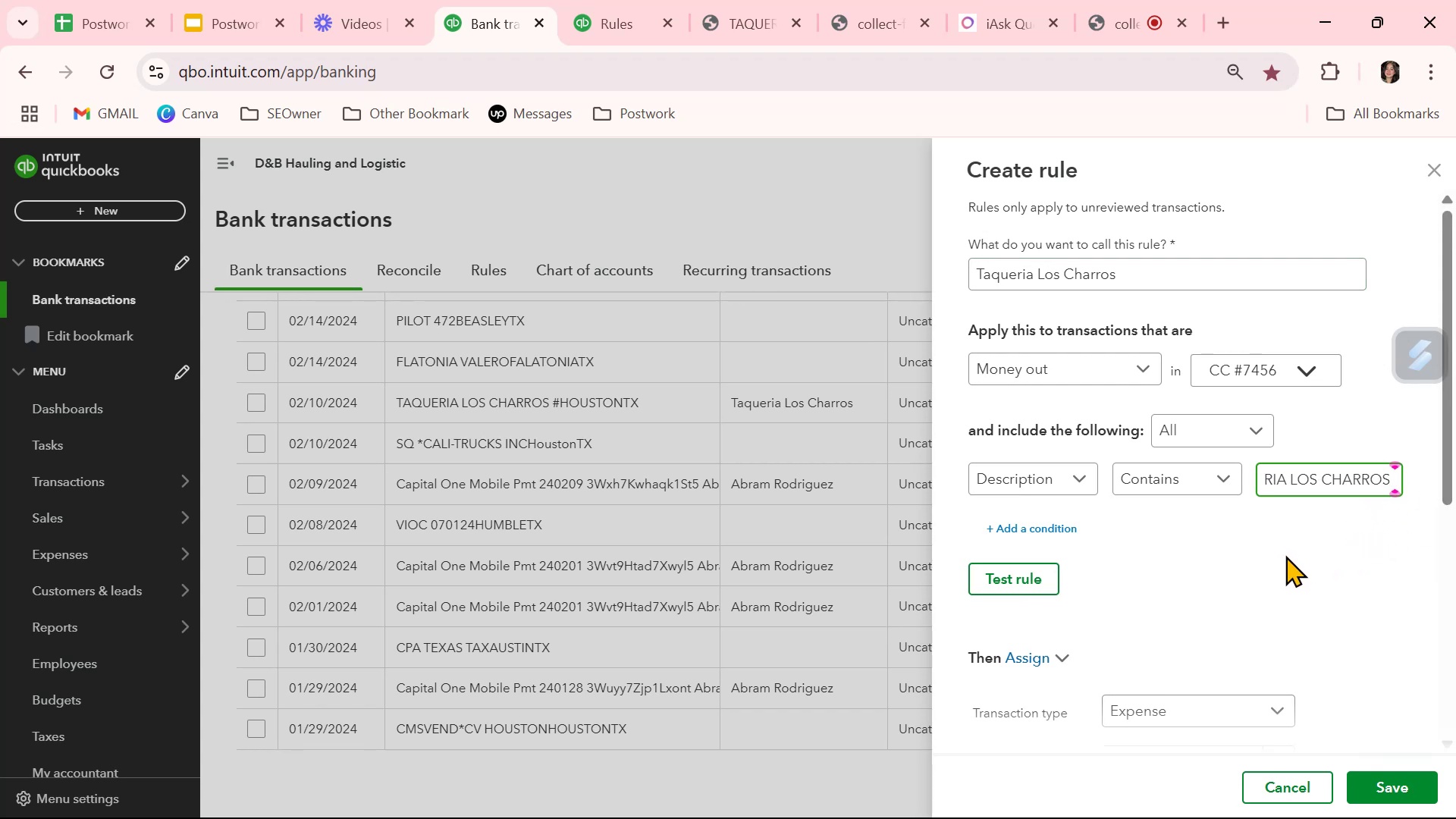 
left_click([1285, 555])
 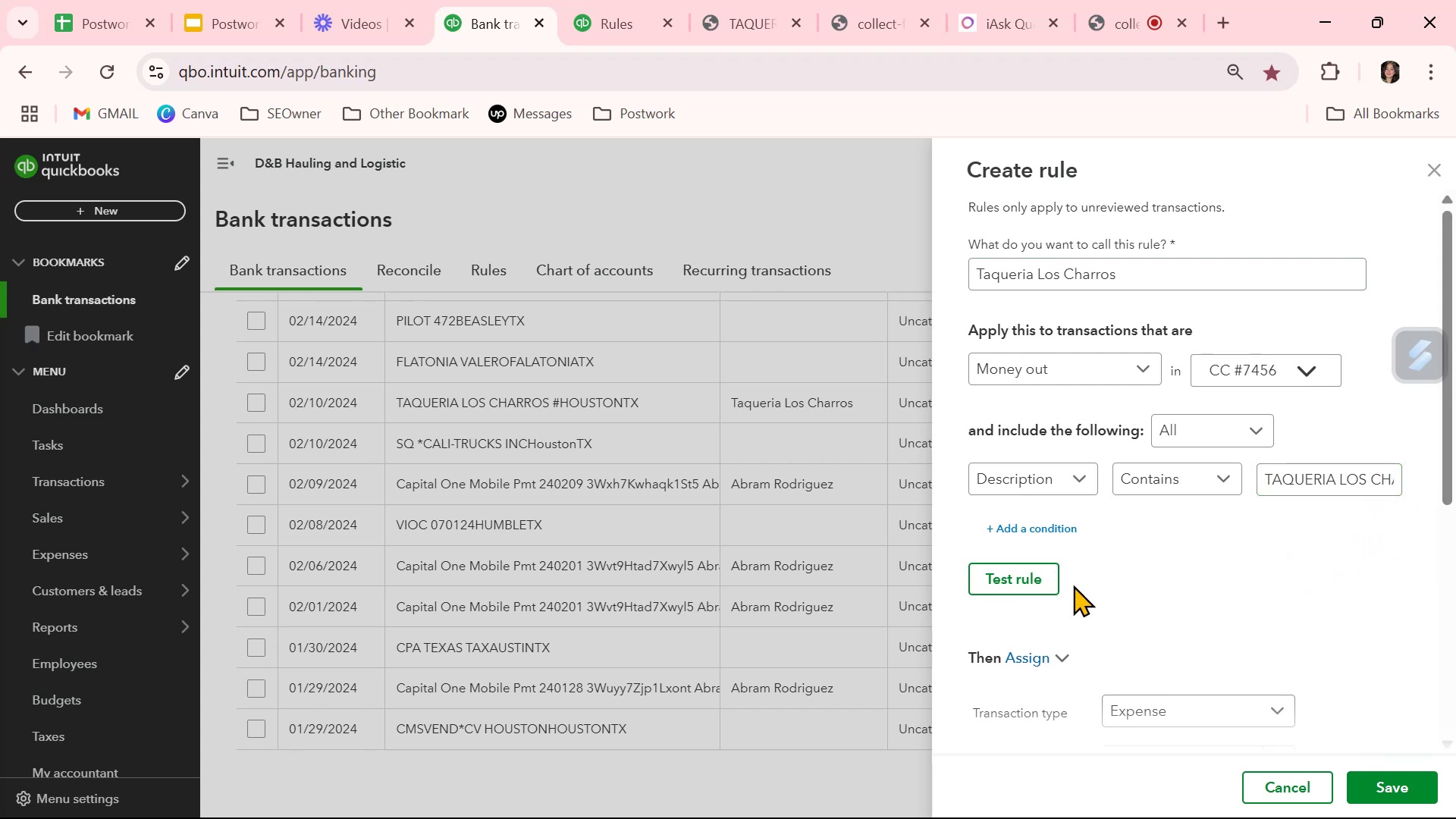 
left_click([1047, 581])
 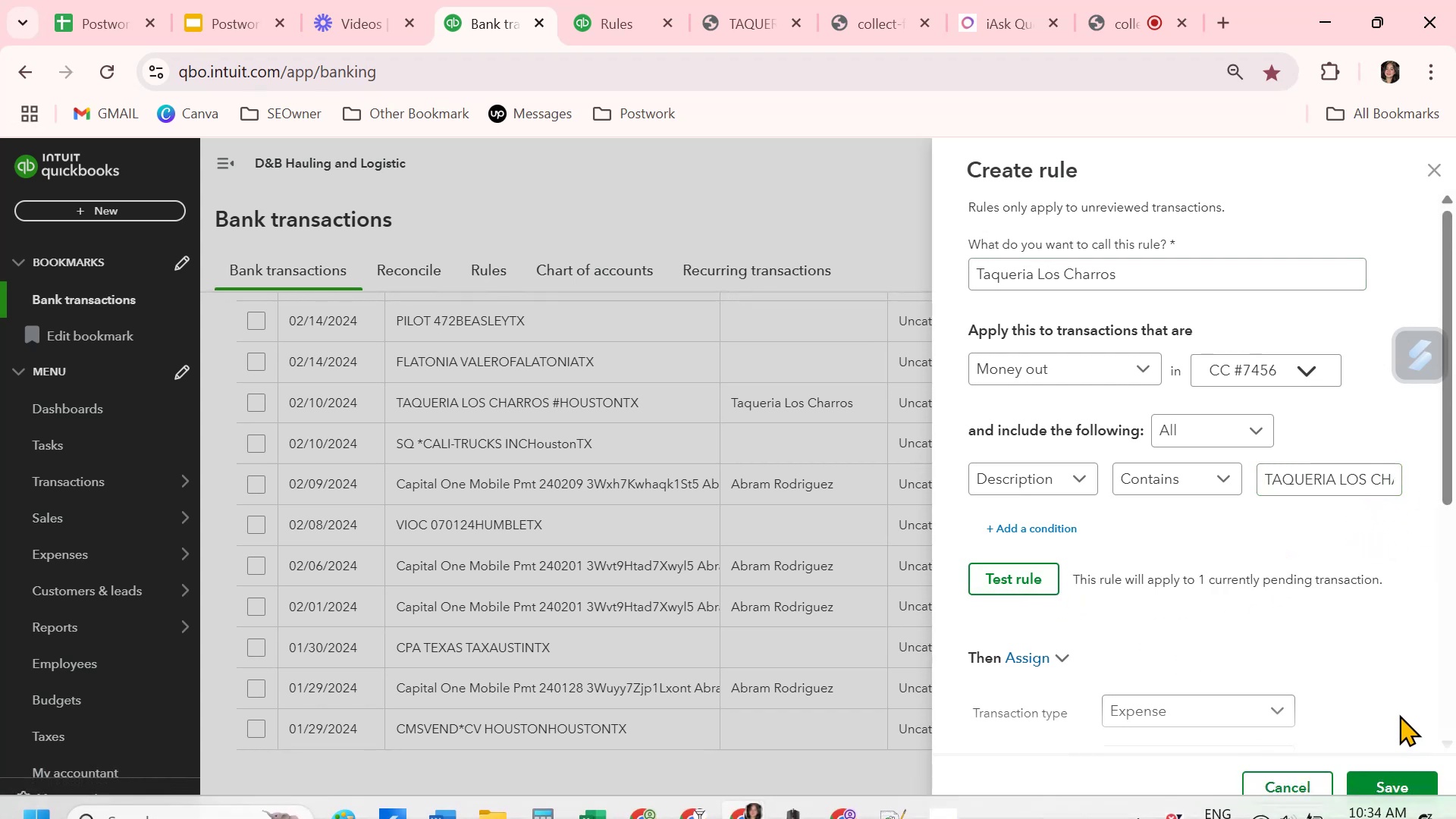 
left_click([1395, 793])
 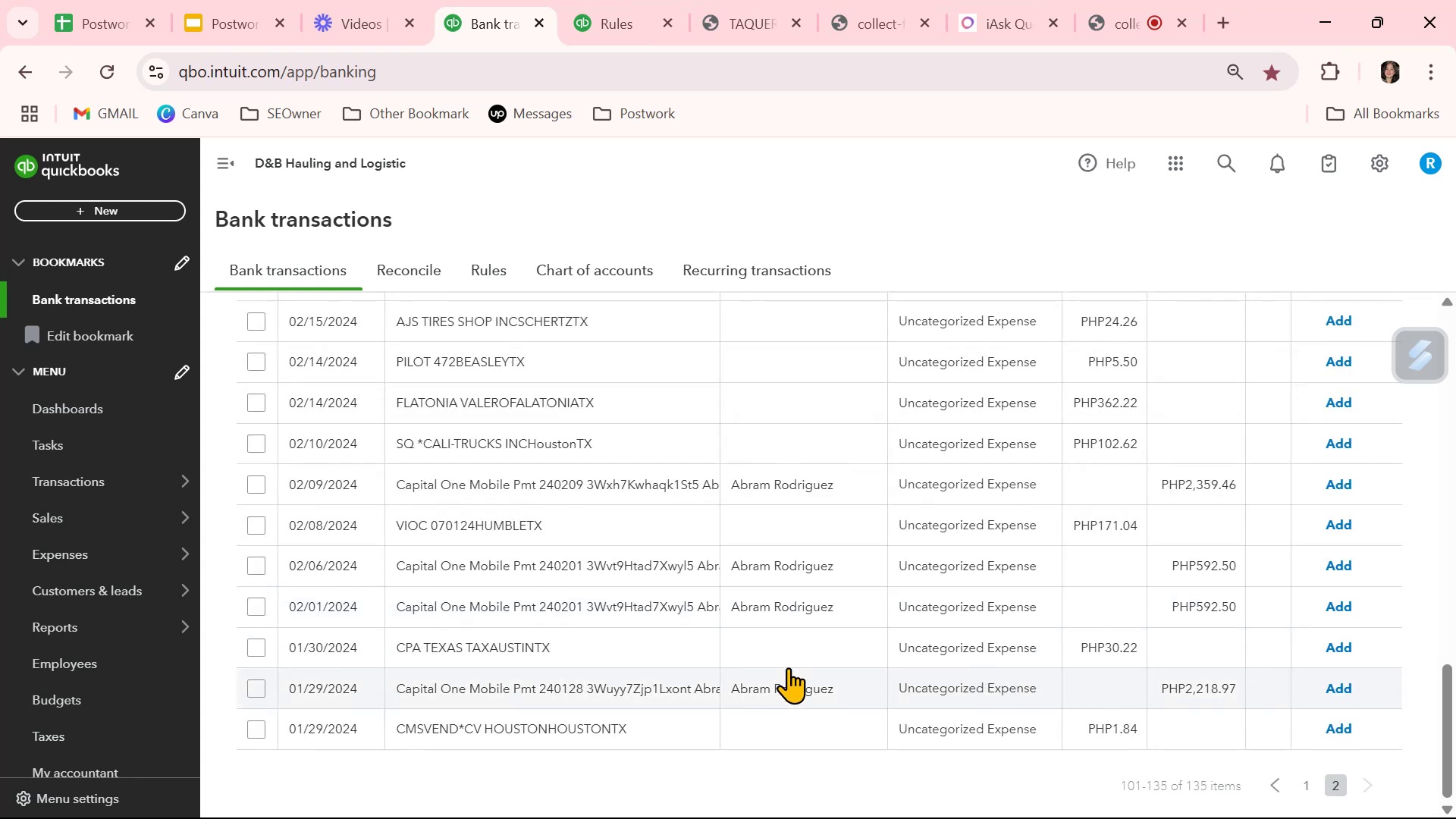 
wait(5.53)
 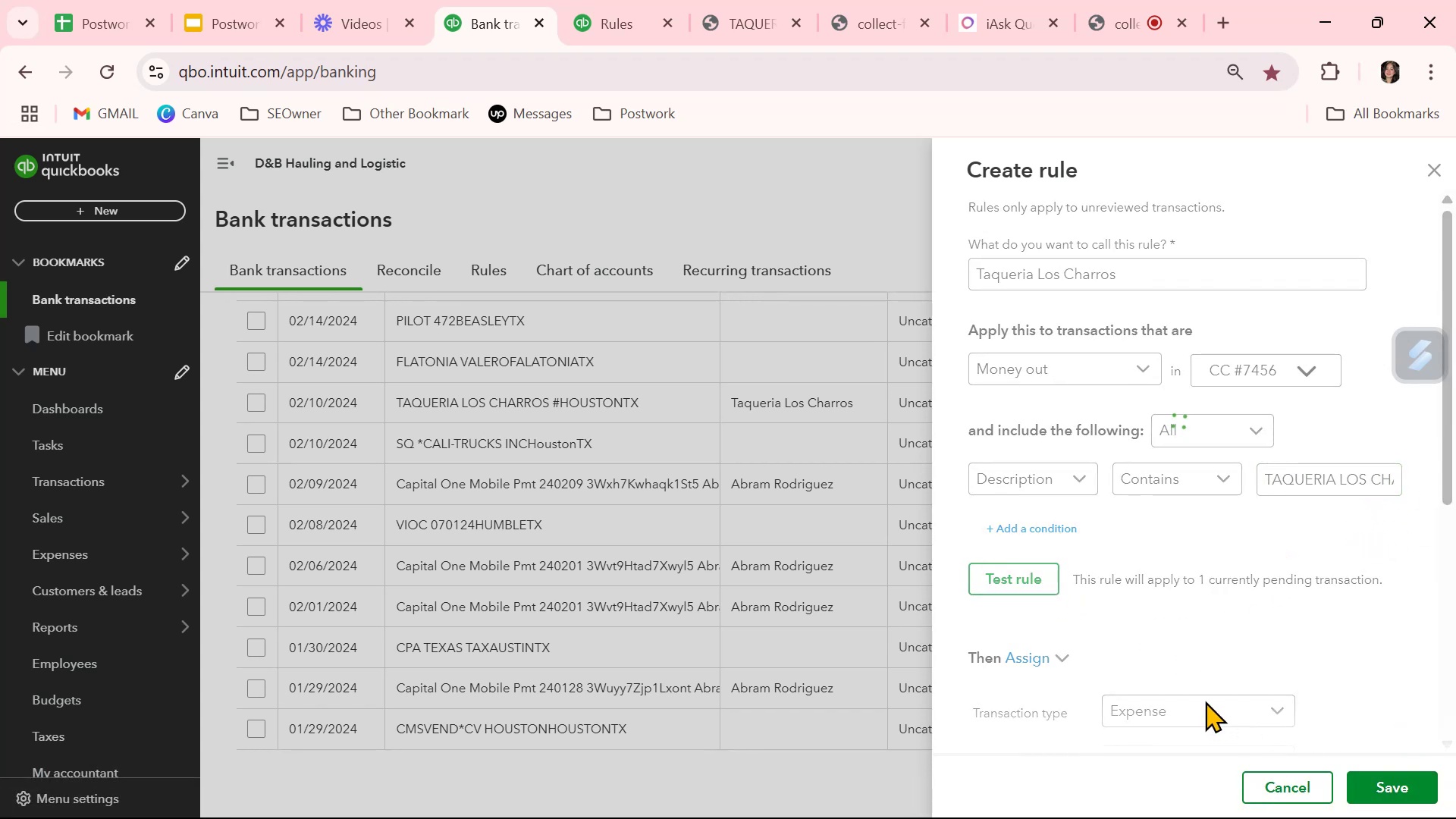 
scroll: coordinate [787, 662], scroll_direction: up, amount: 8.0
 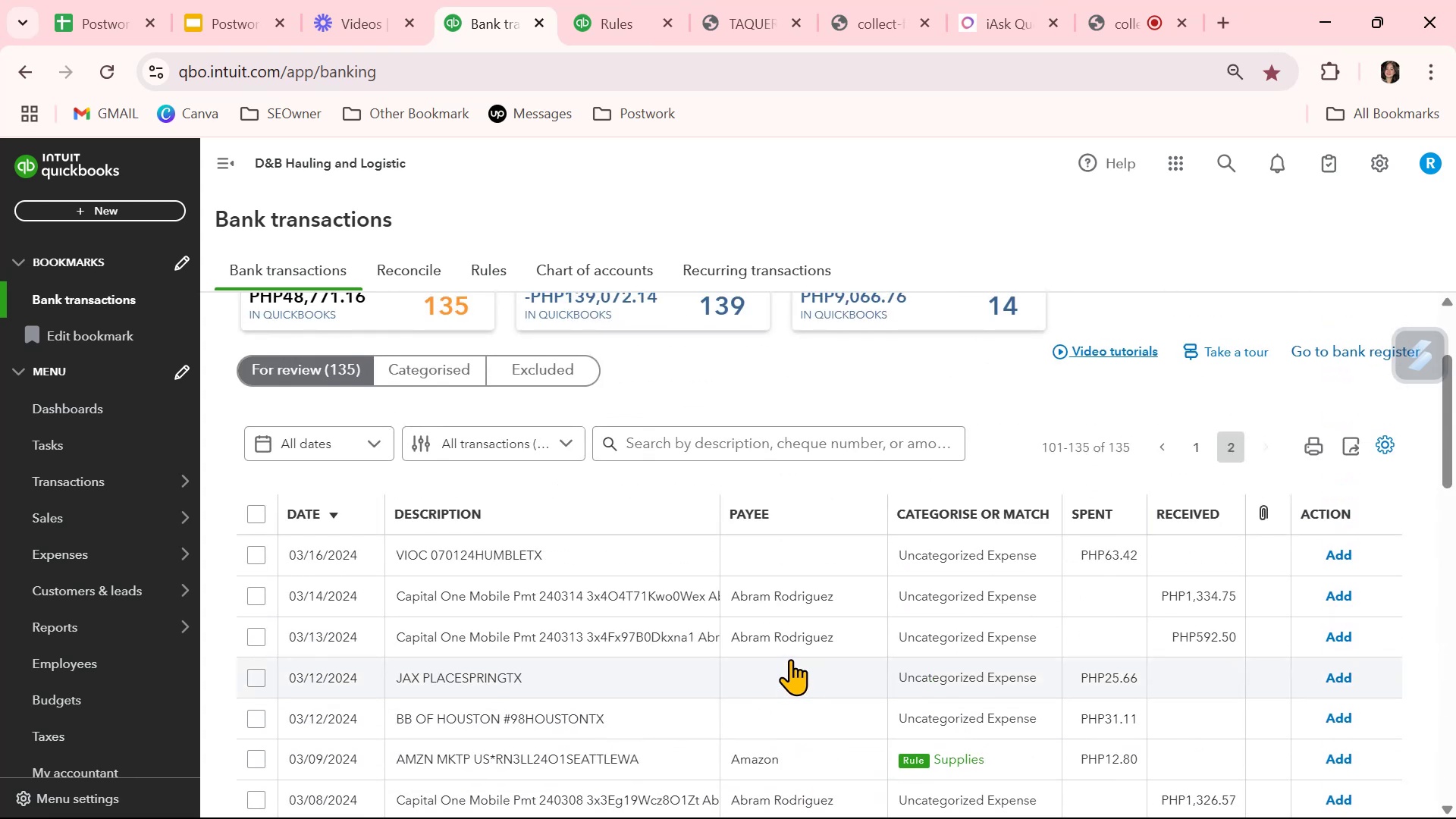 
scroll: coordinate [792, 657], scroll_direction: down, amount: 7.0
 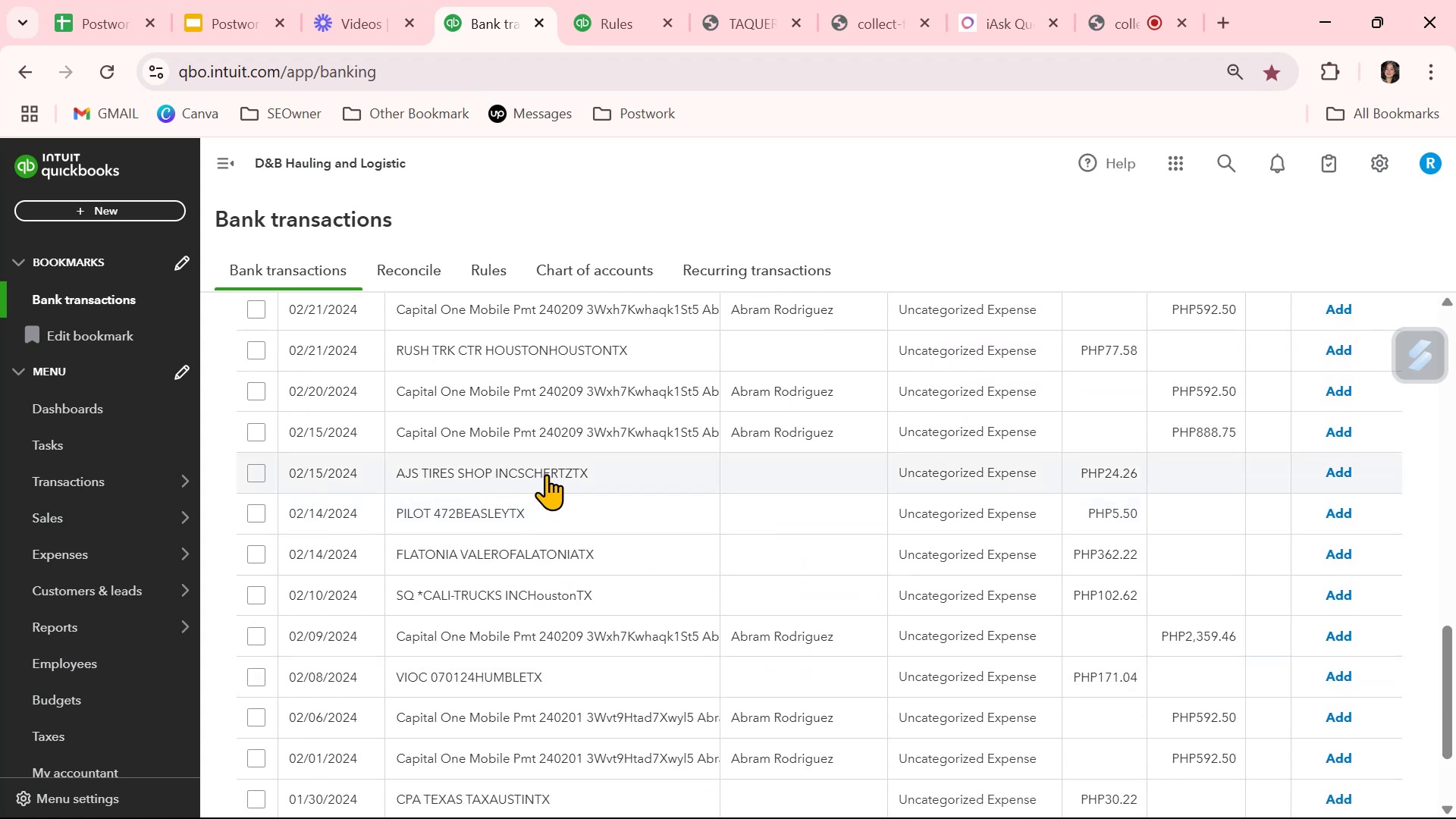 
left_click([546, 474])
 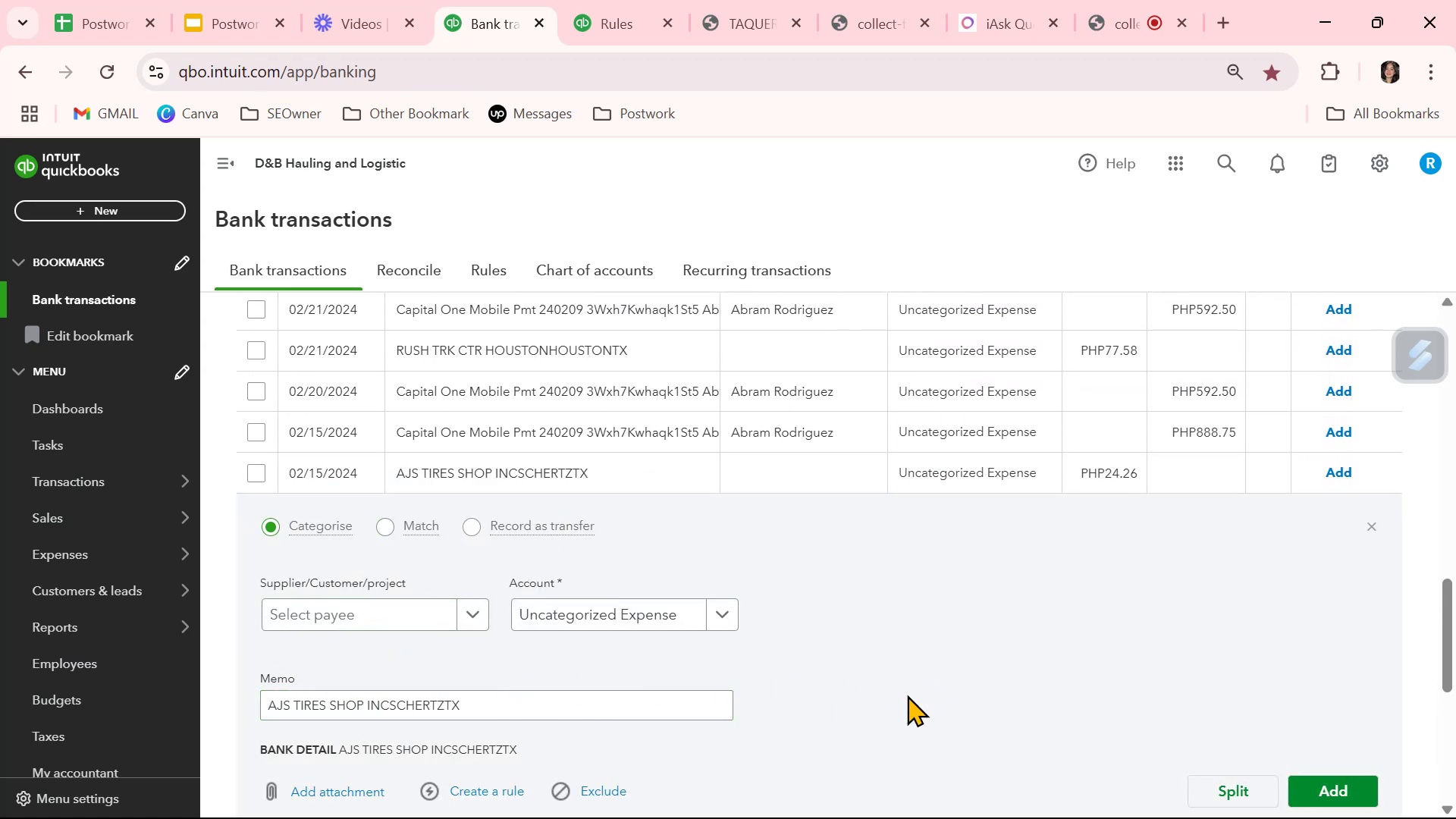 
scroll: coordinate [850, 630], scroll_direction: up, amount: 9.0
 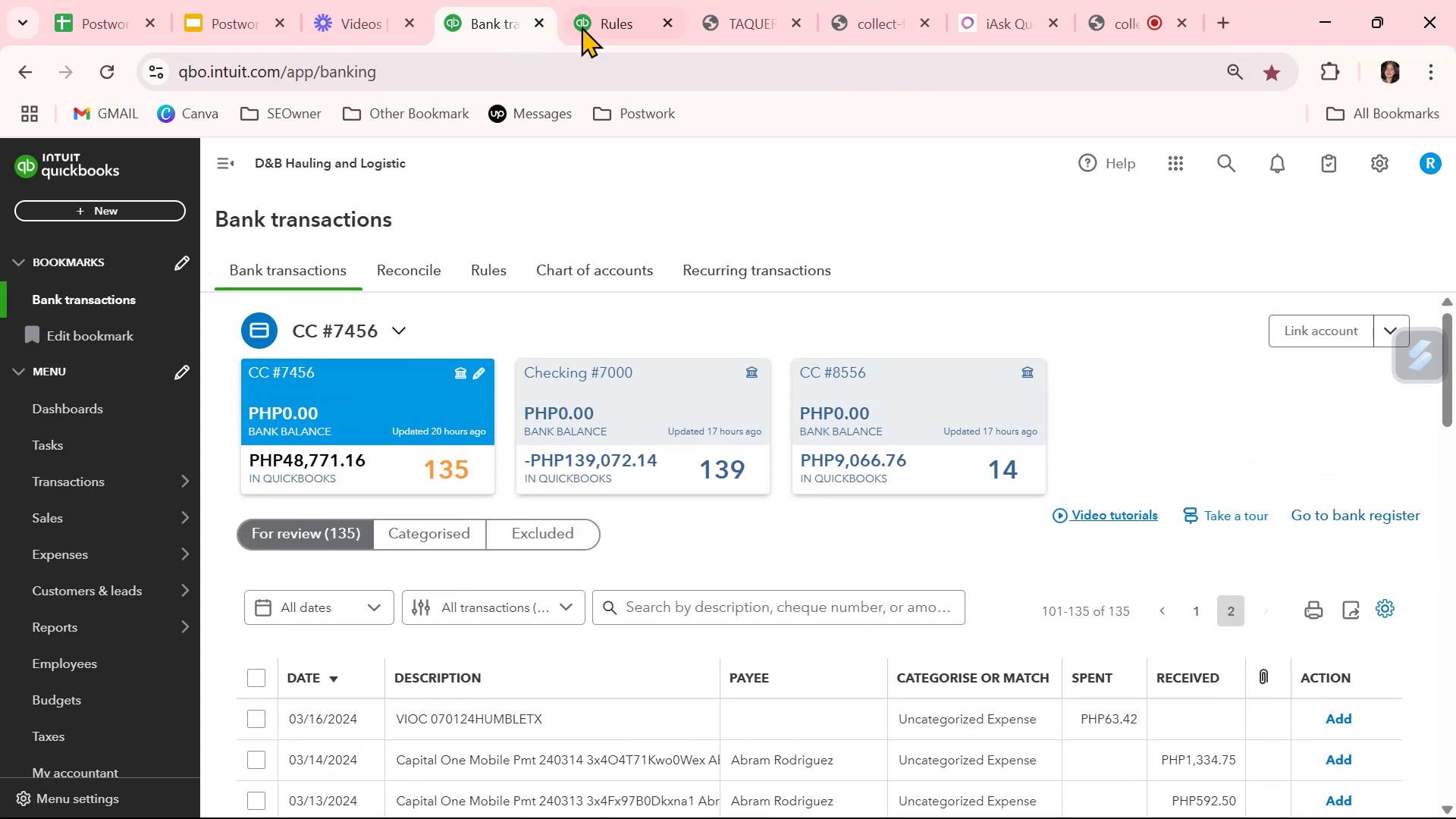 
left_click([586, 18])
 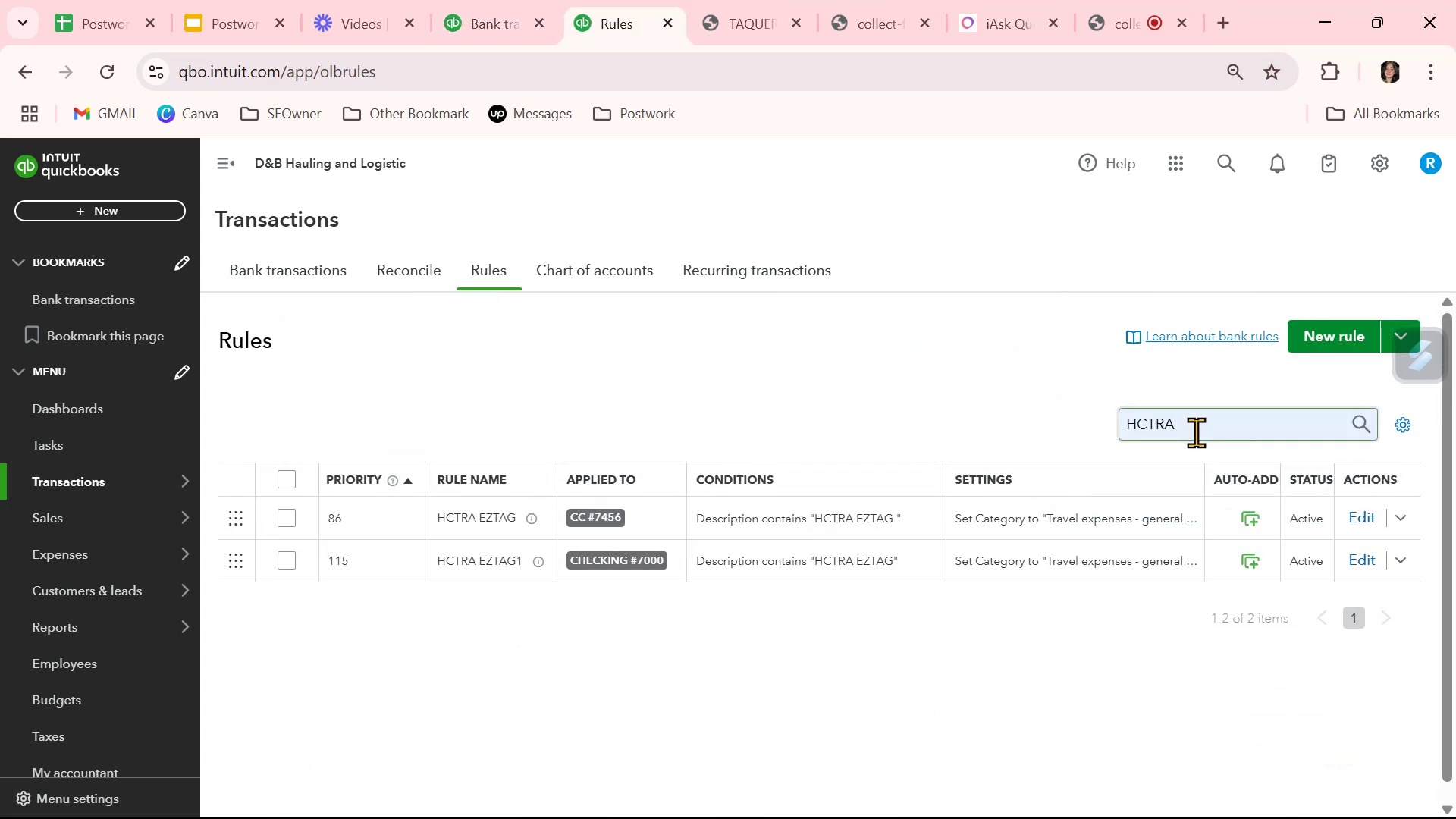 
double_click([1196, 432])
 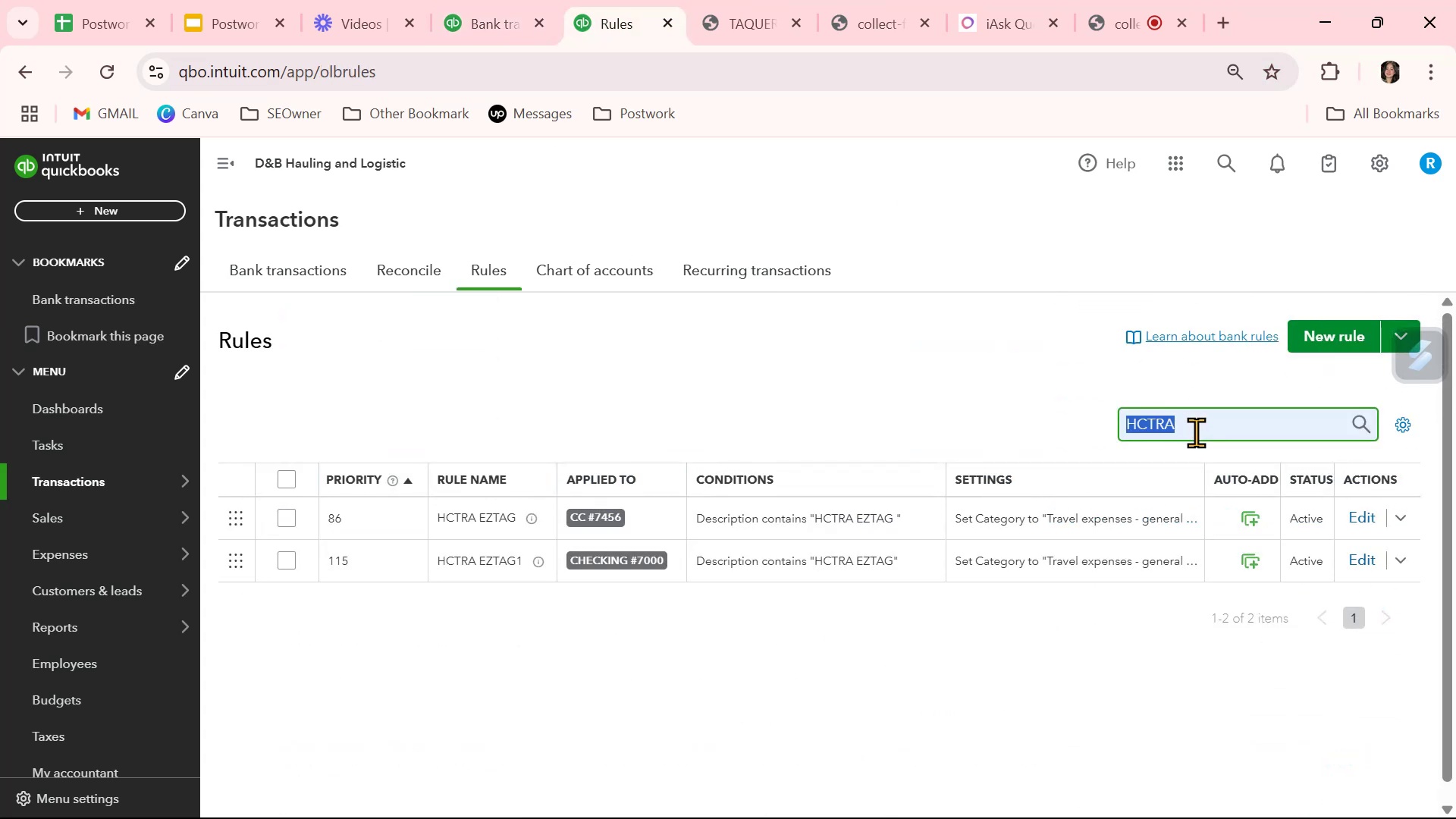 
triple_click([1196, 432])
 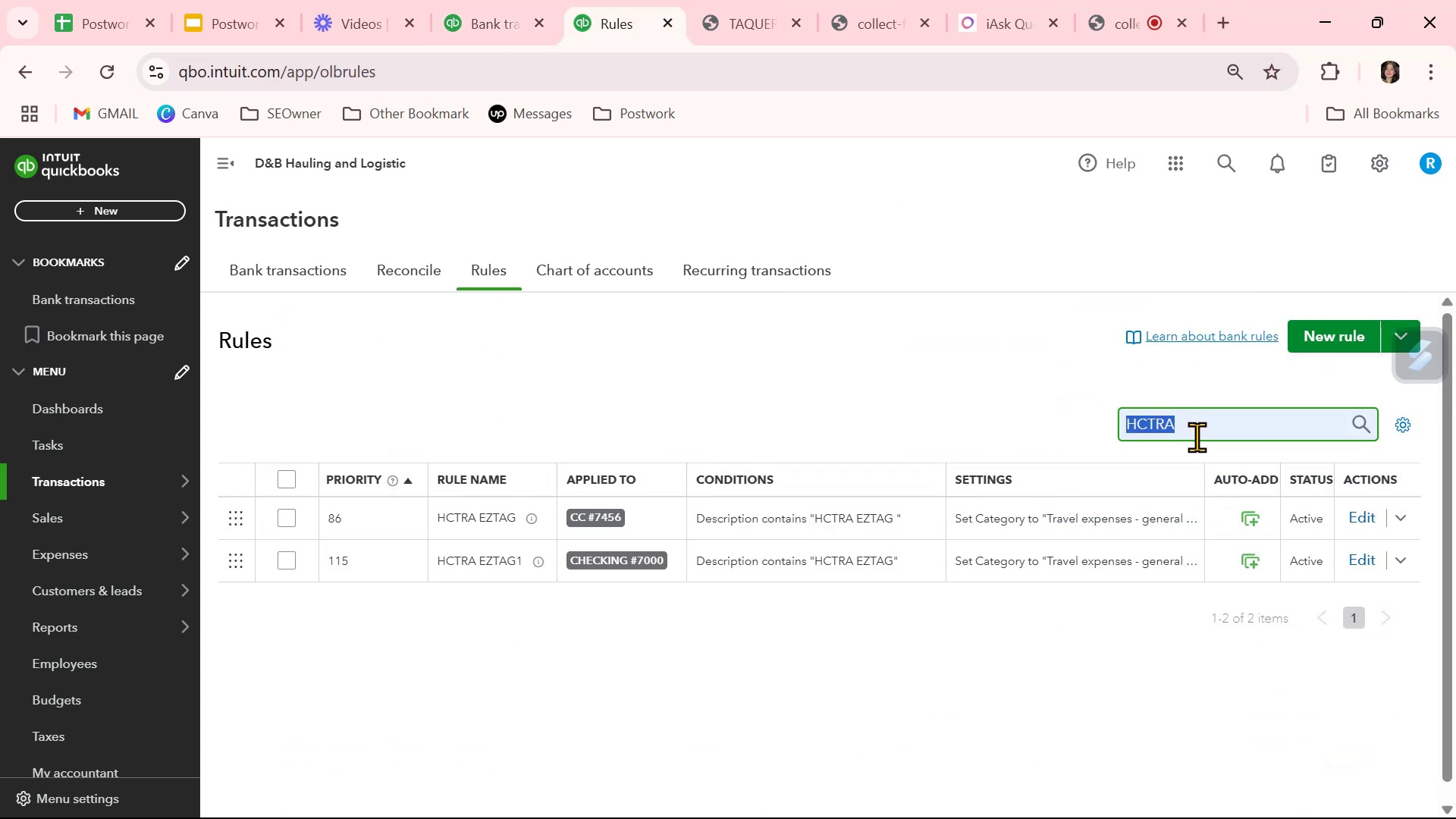 
type(los charros)
 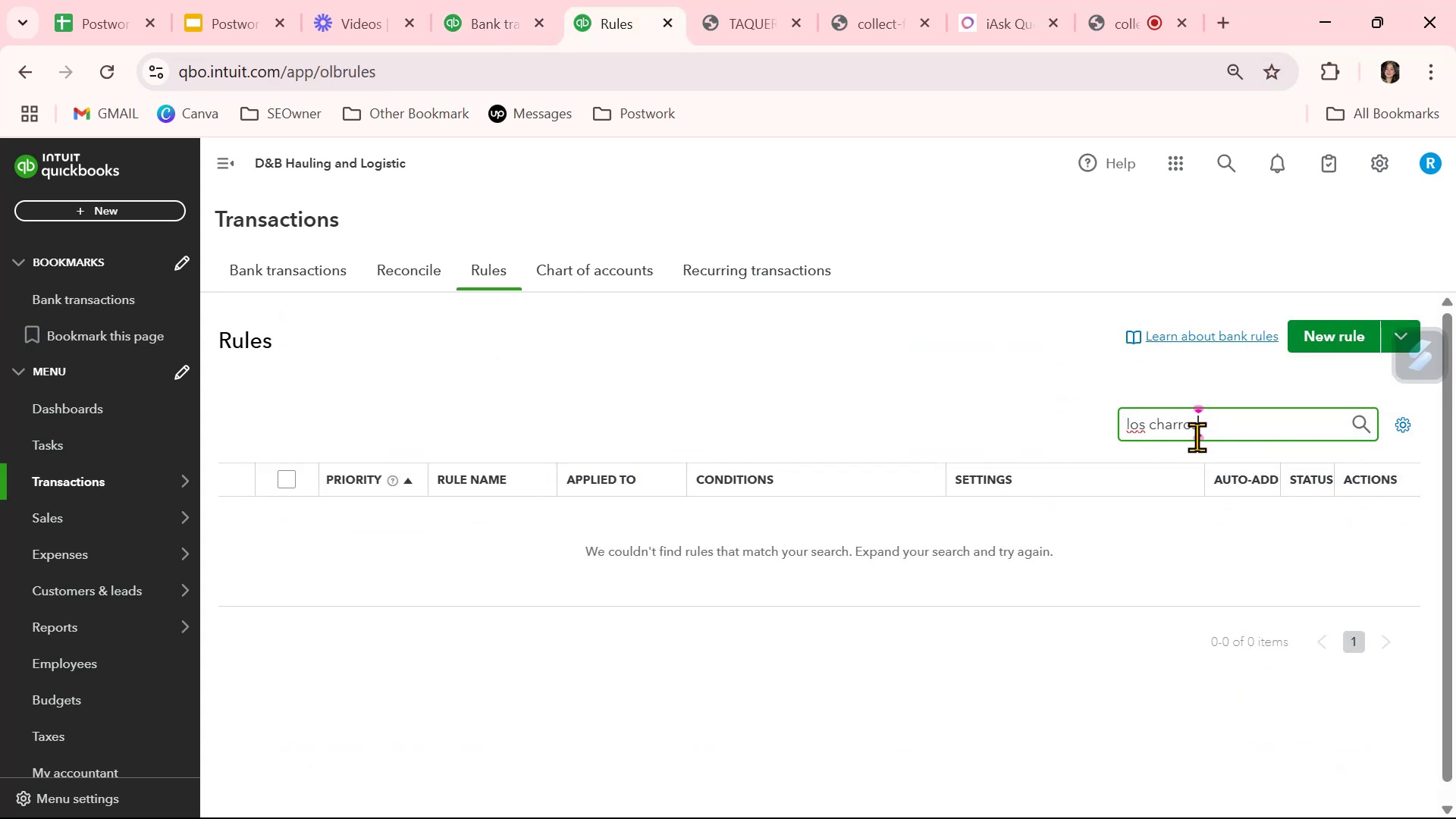 
key(Enter)
 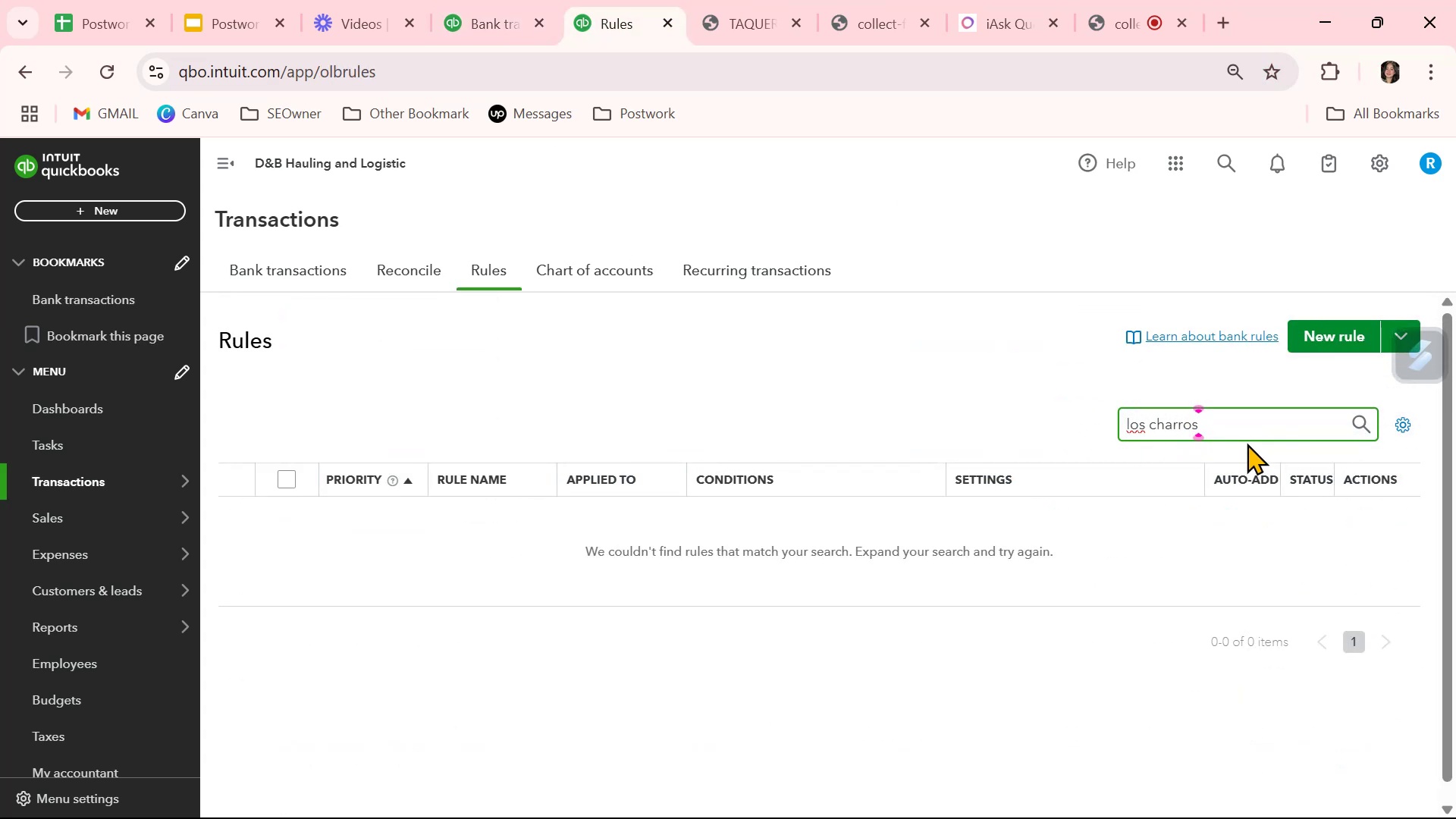 
left_click([1193, 421])
 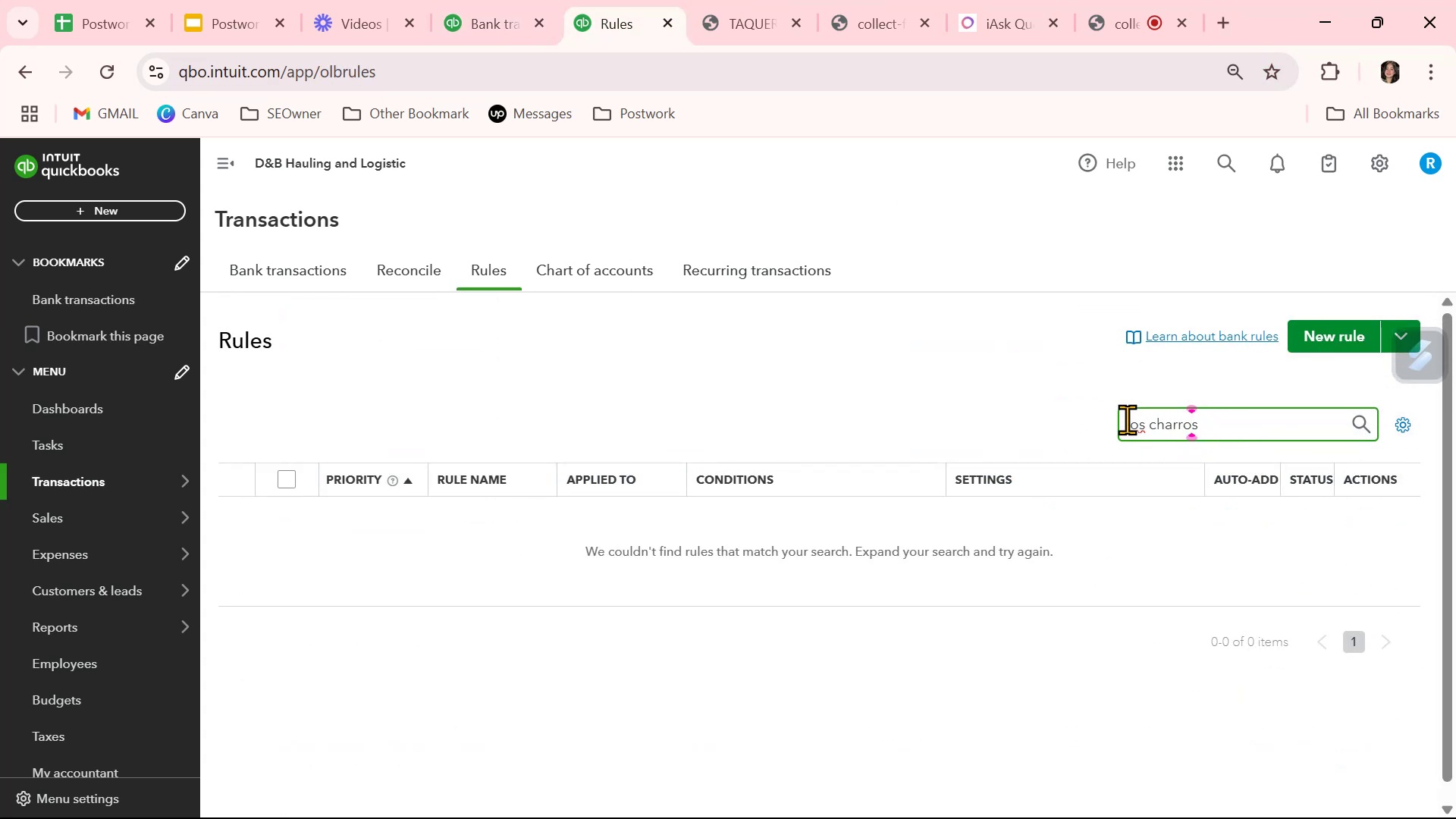 
left_click([1126, 421])
 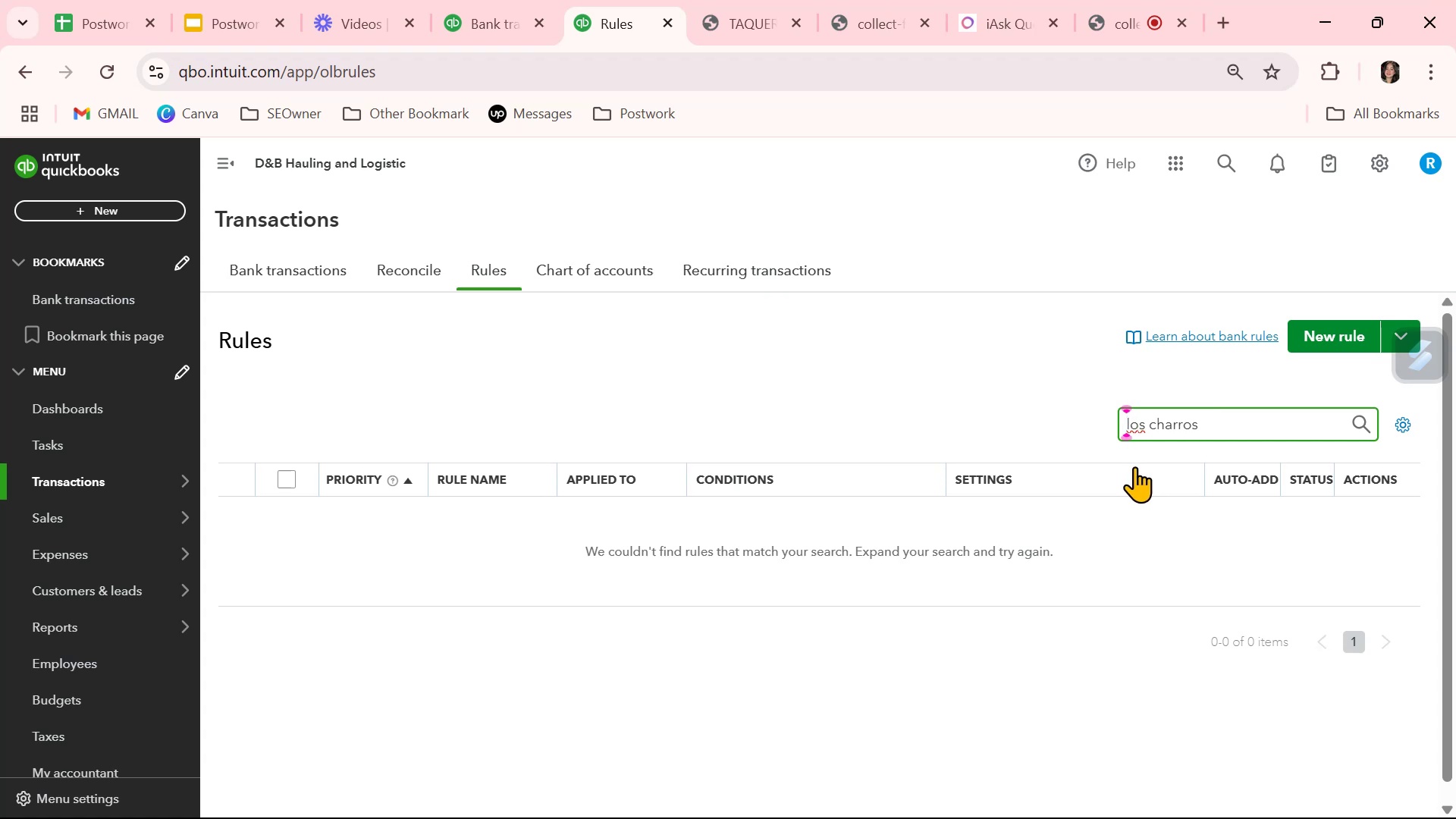 
type(ta)
 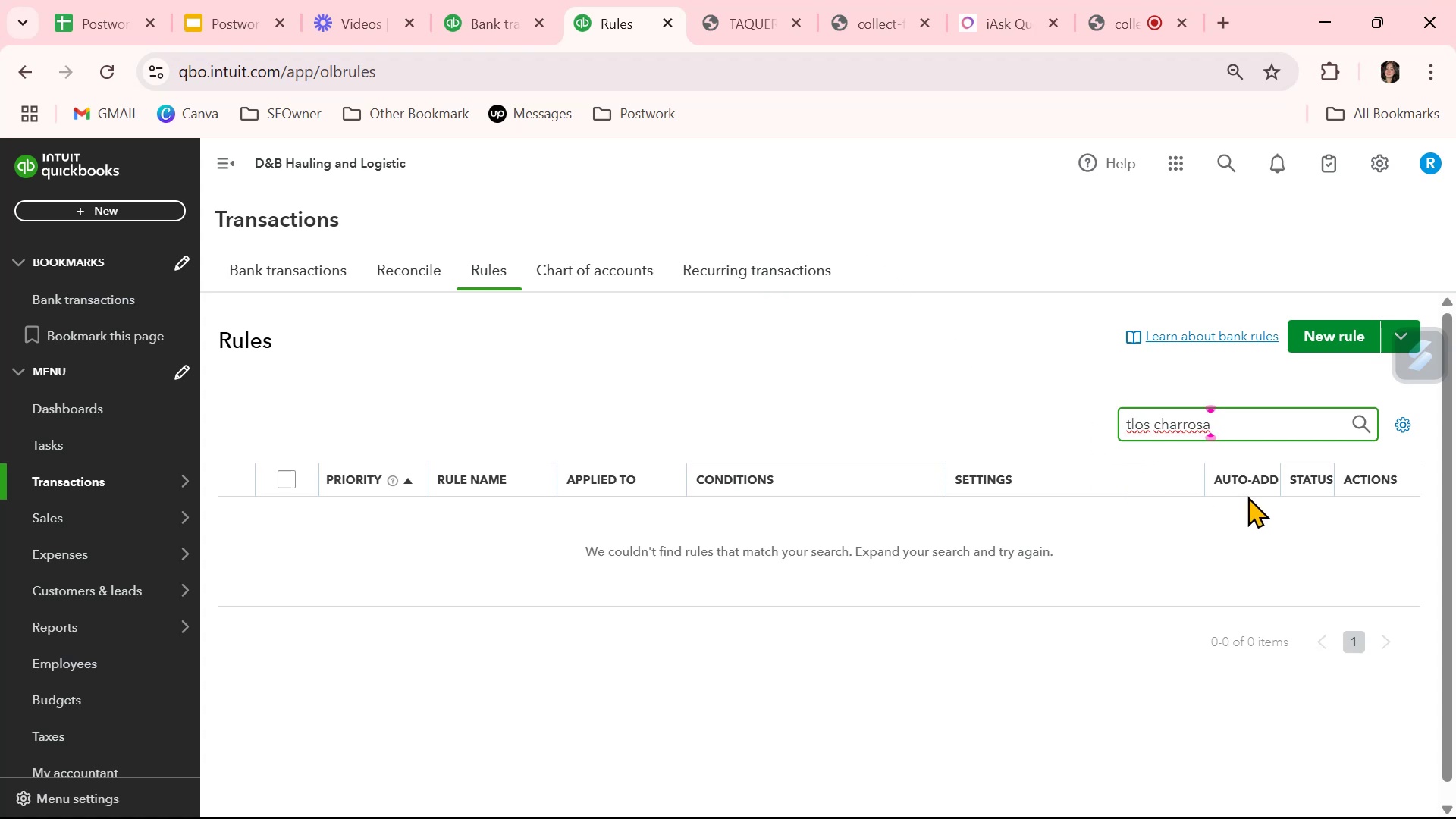 
double_click([1213, 424])
 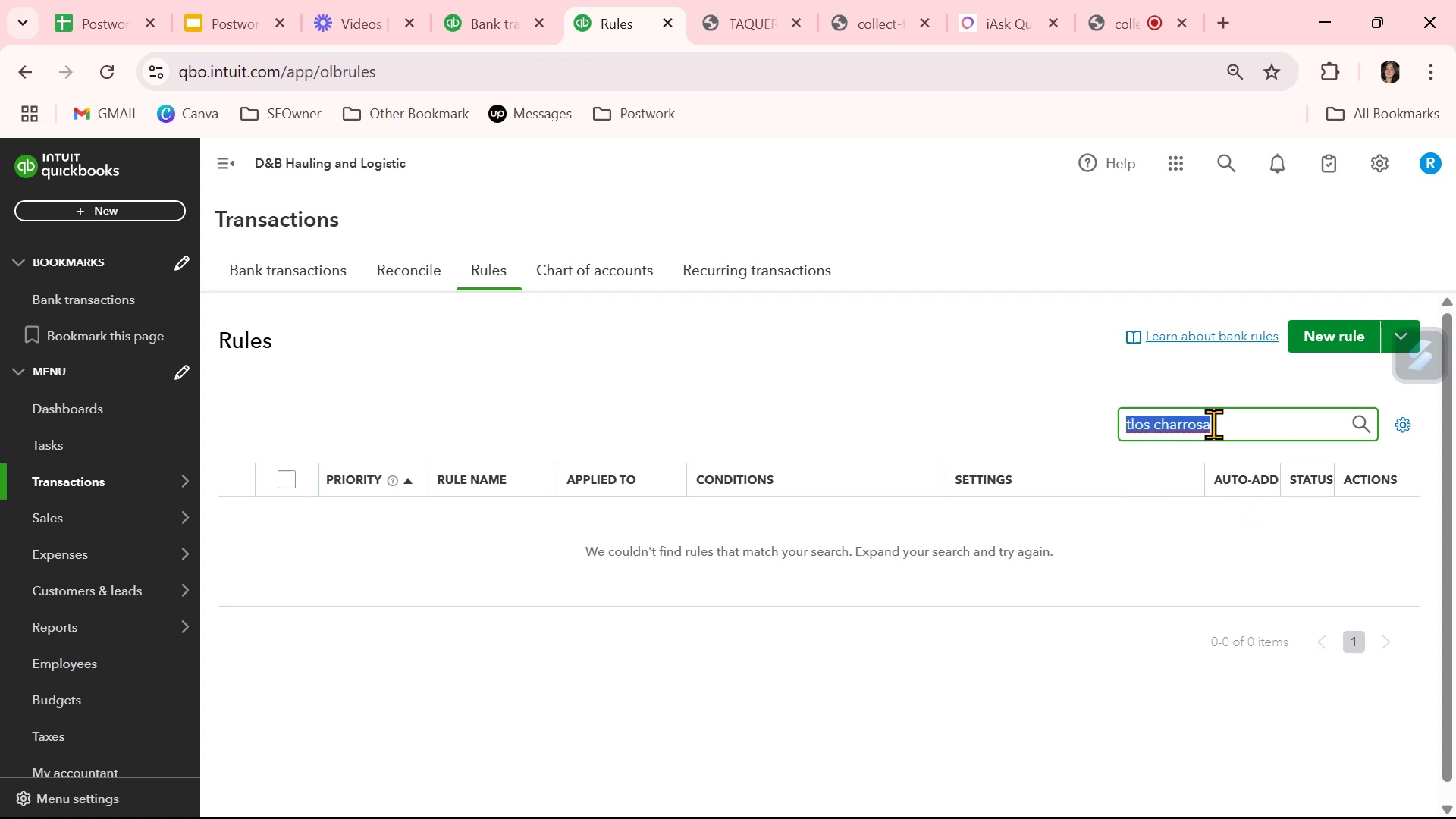 
triple_click([1213, 424])
 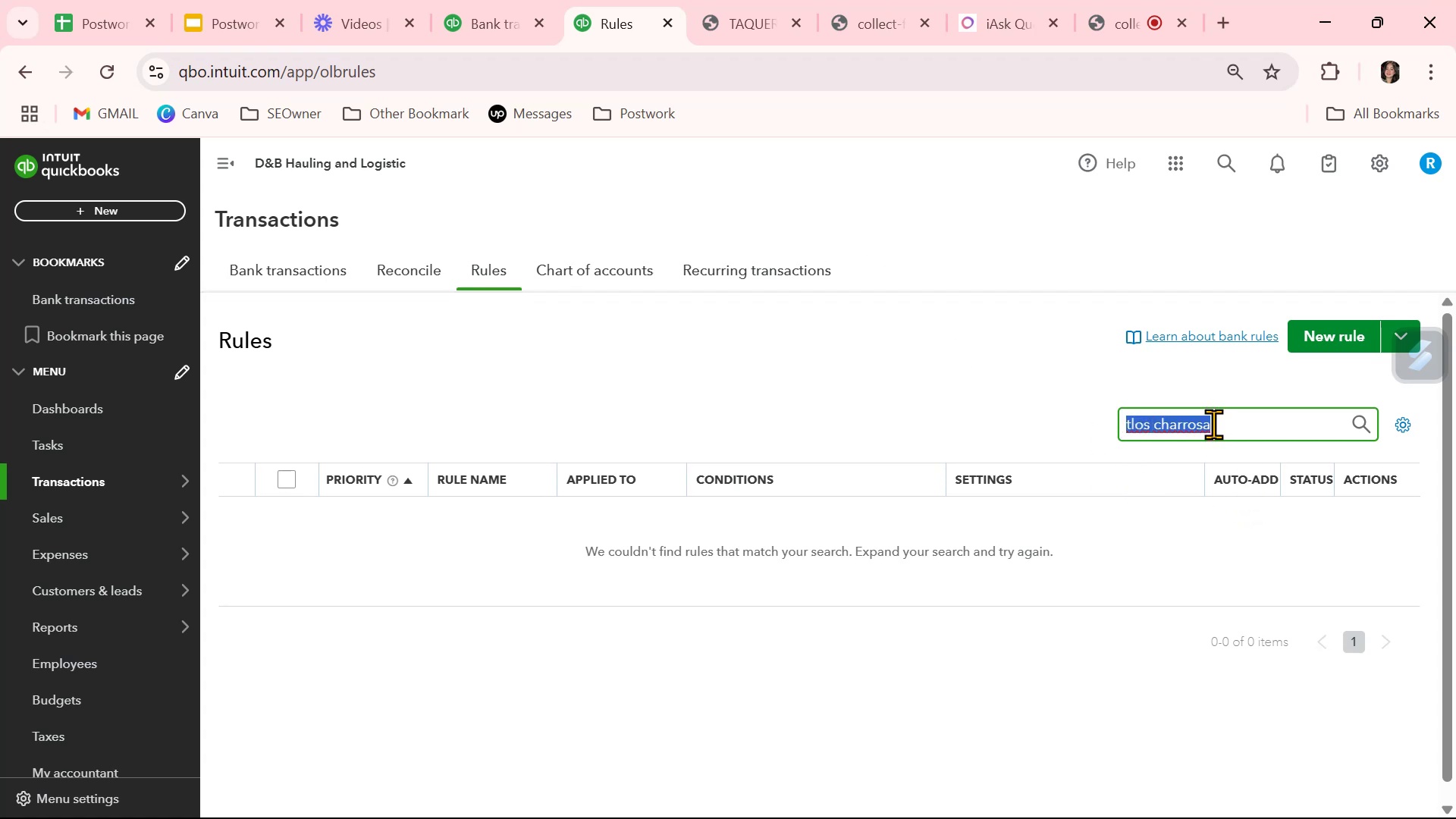 
key(Control+V)
 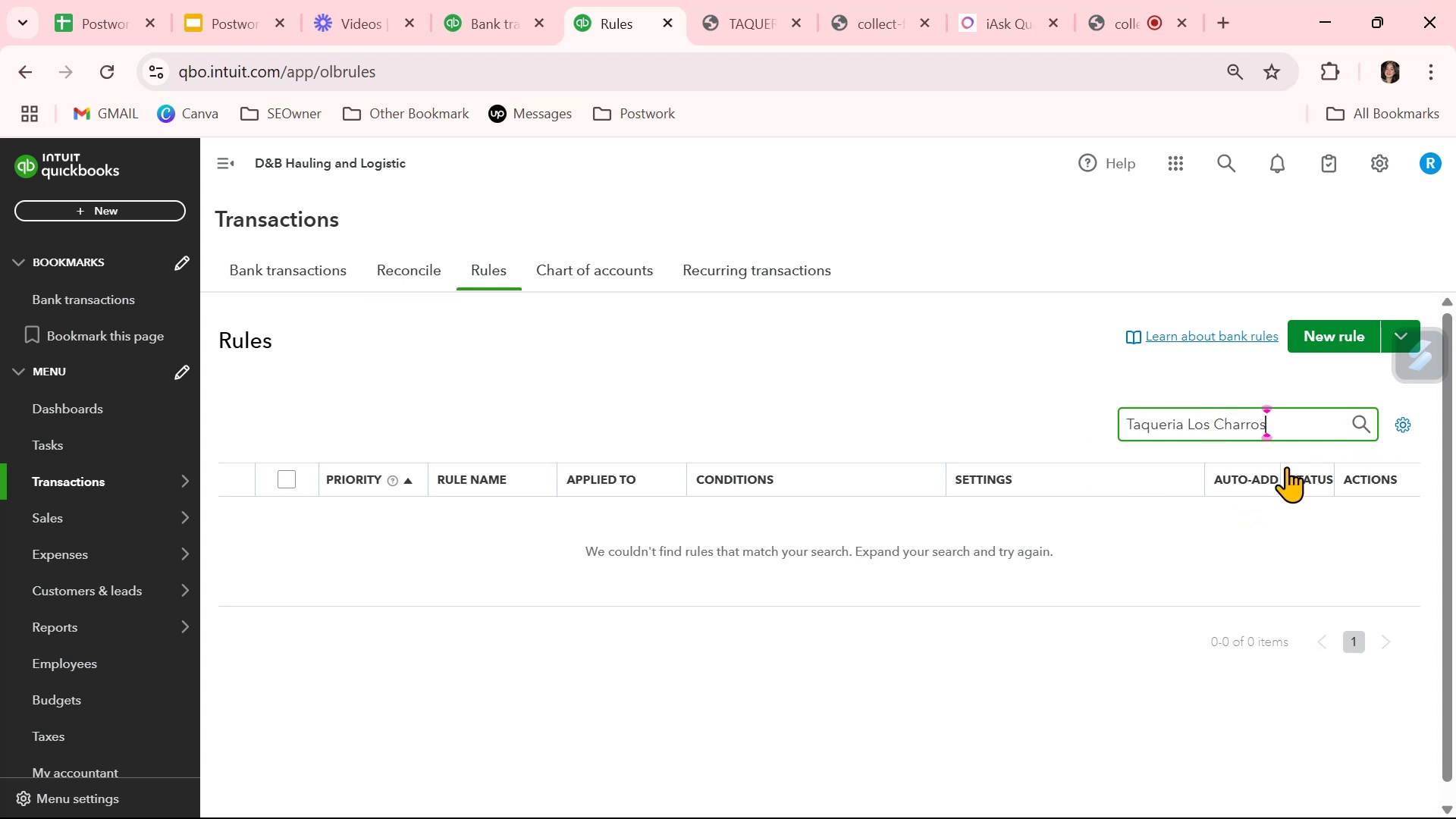 
key(NumpadEnter)
 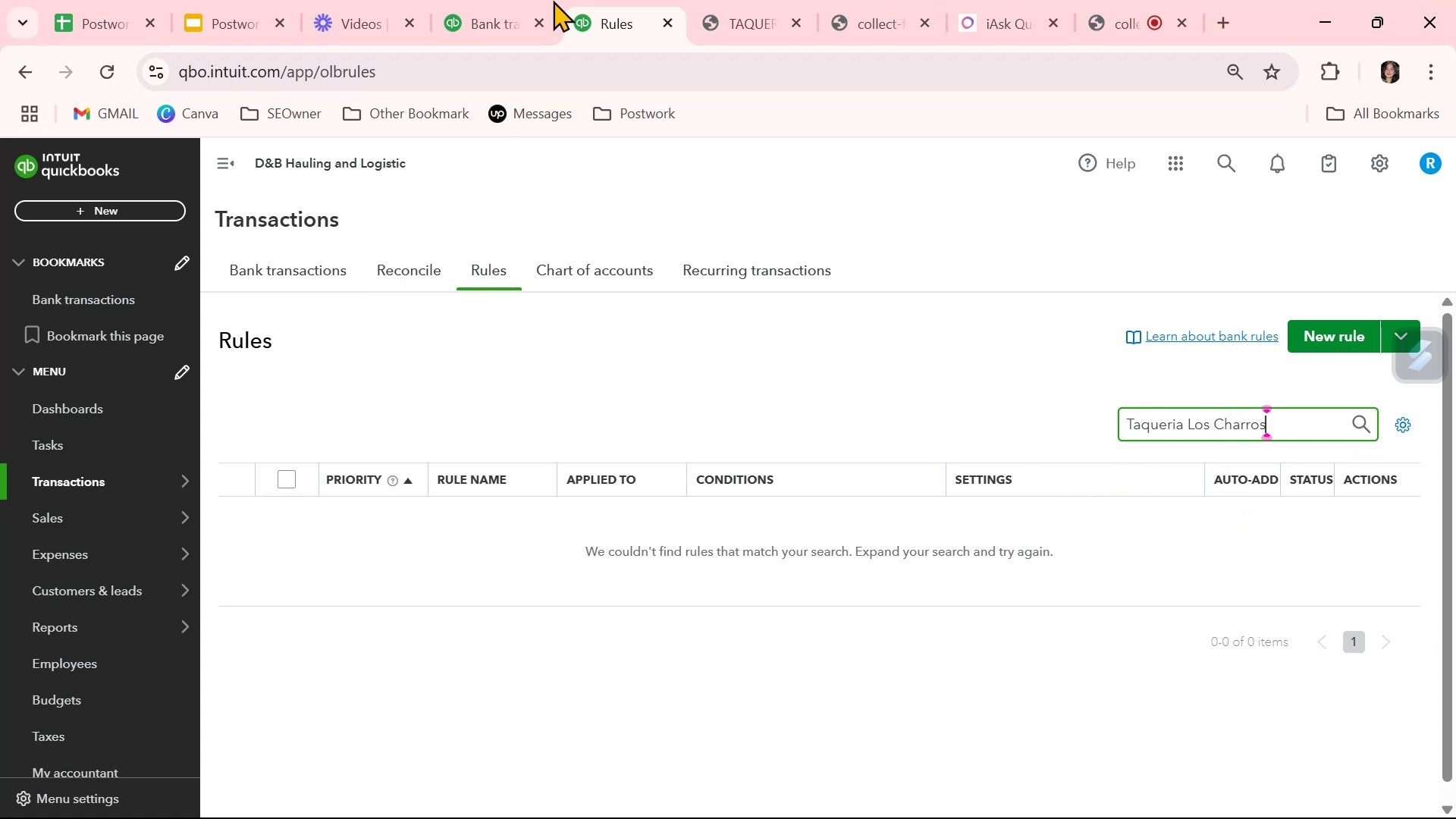 
left_click([479, 14])
 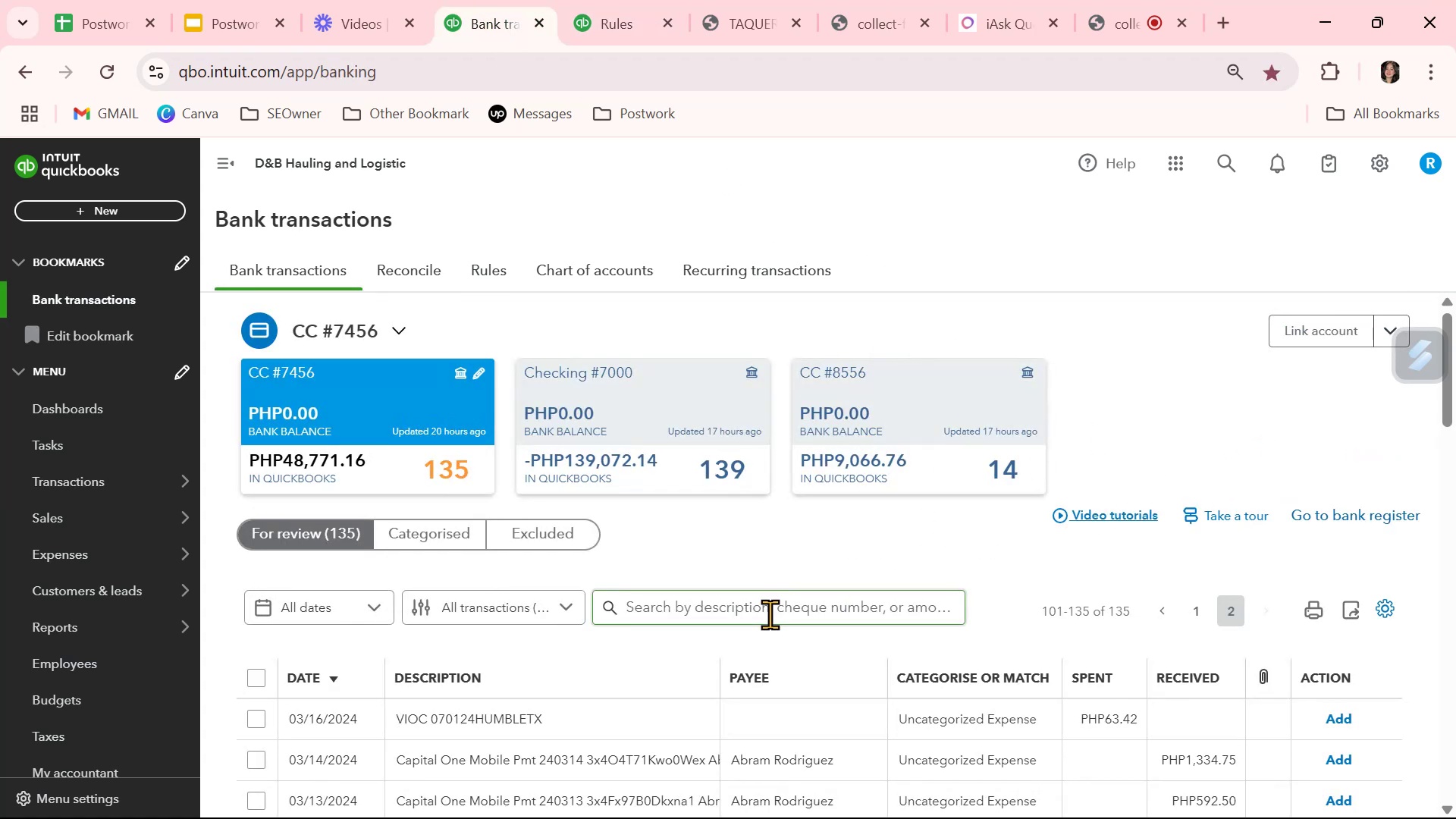 
scroll: coordinate [770, 612], scroll_direction: down, amount: 5.0
 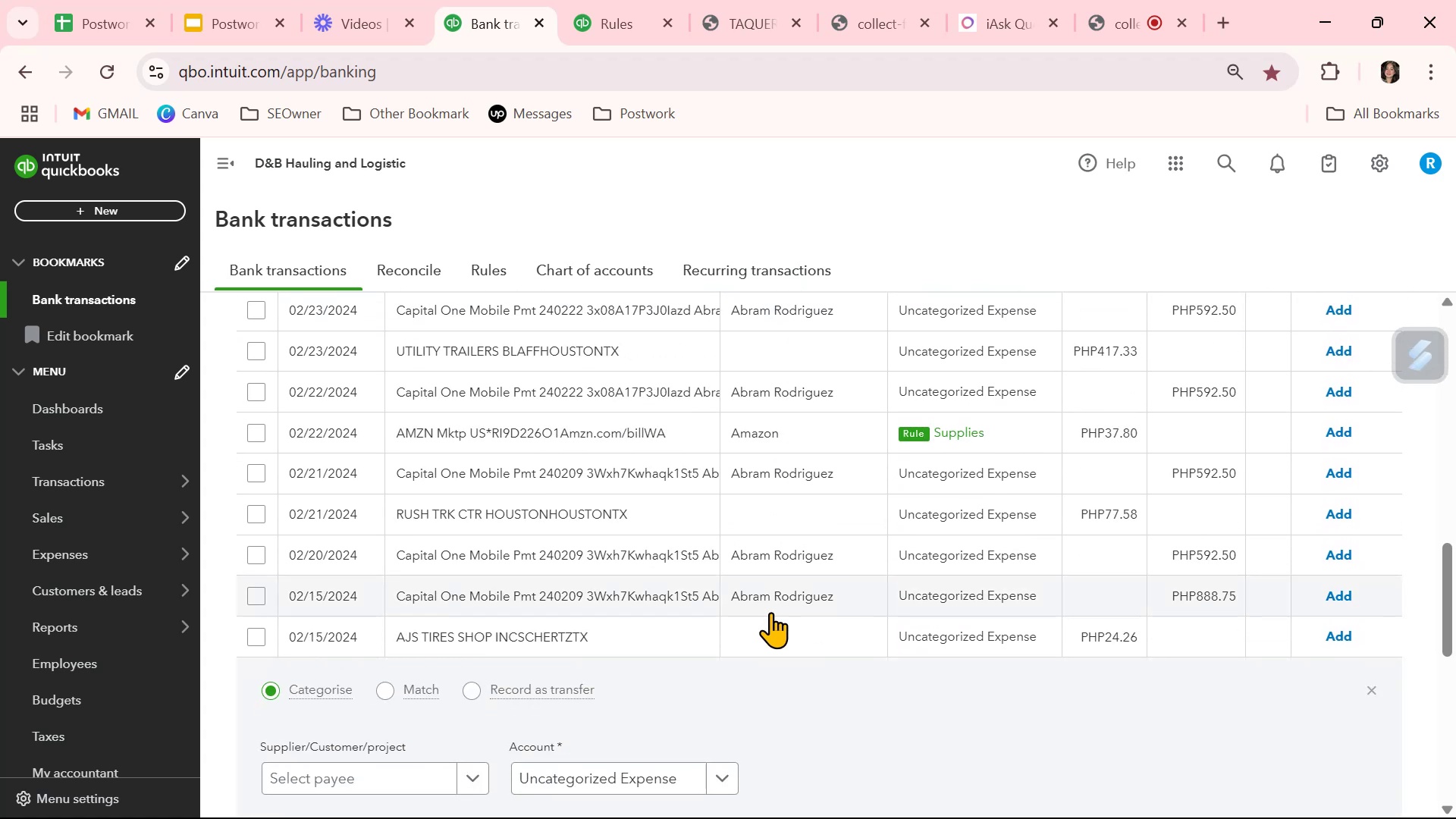 
scroll: coordinate [770, 612], scroll_direction: up, amount: 9.0
 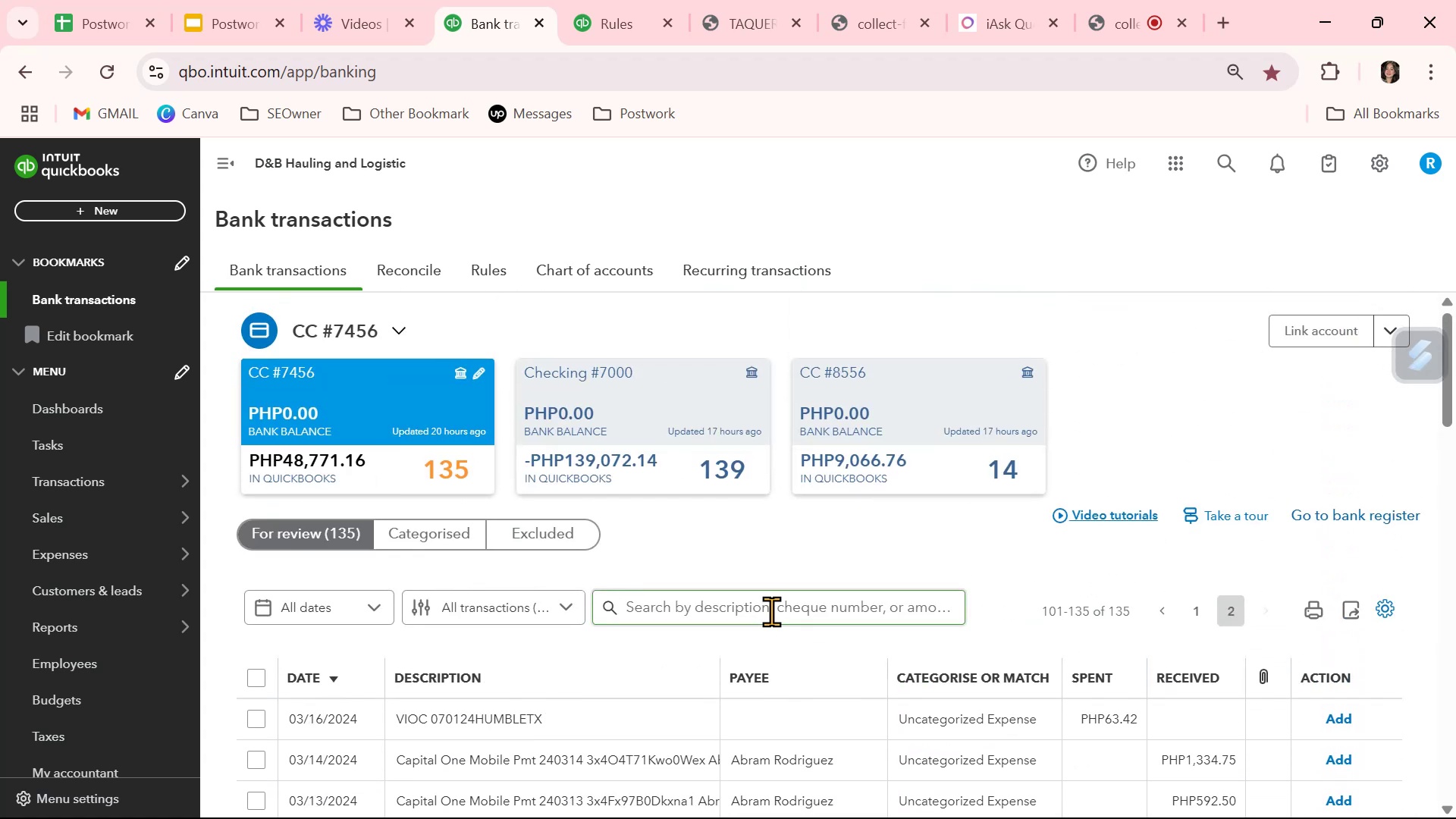 
scroll: coordinate [1351, 689], scroll_direction: down, amount: 12.0
 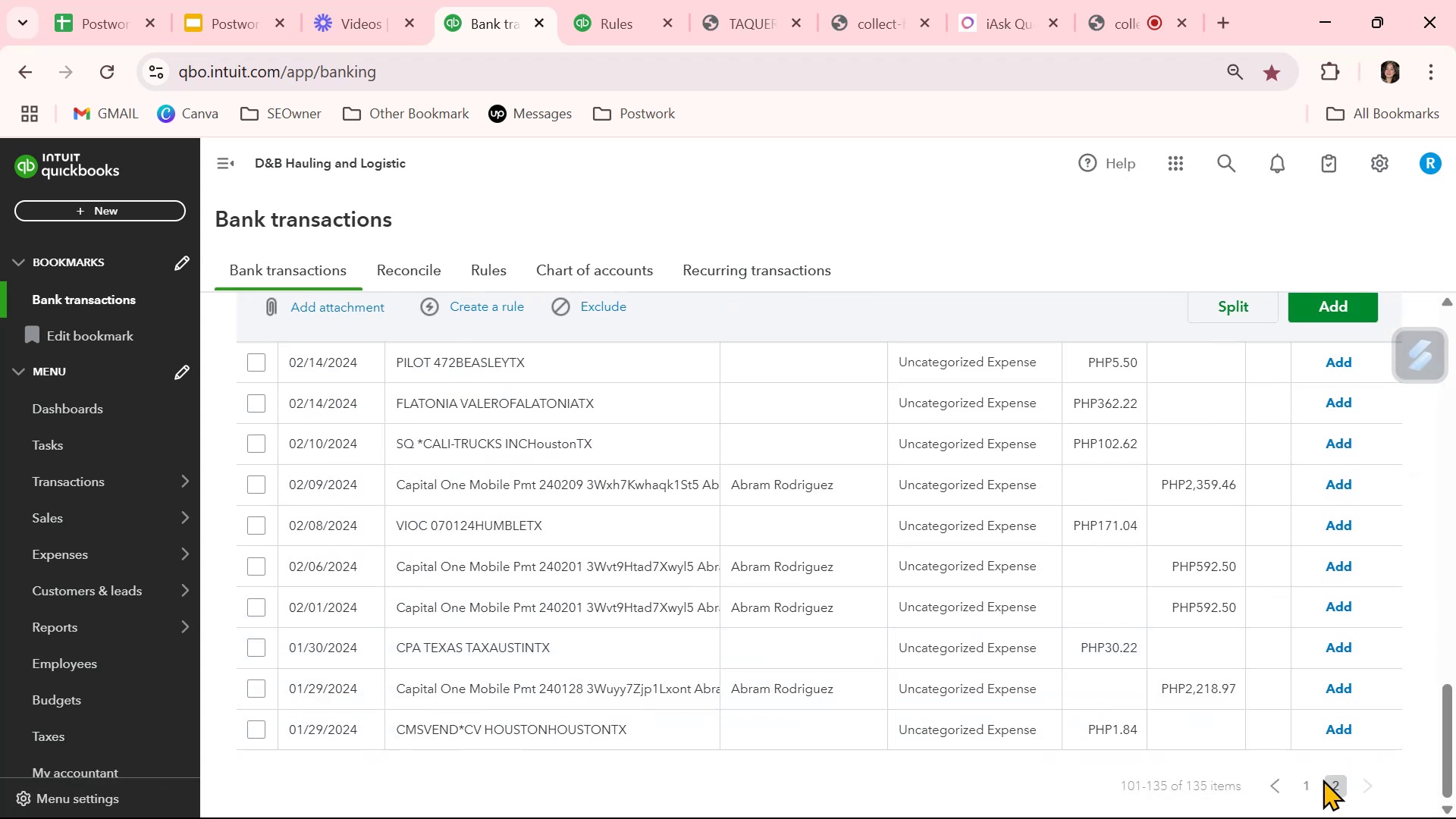 
left_click([1299, 781])
 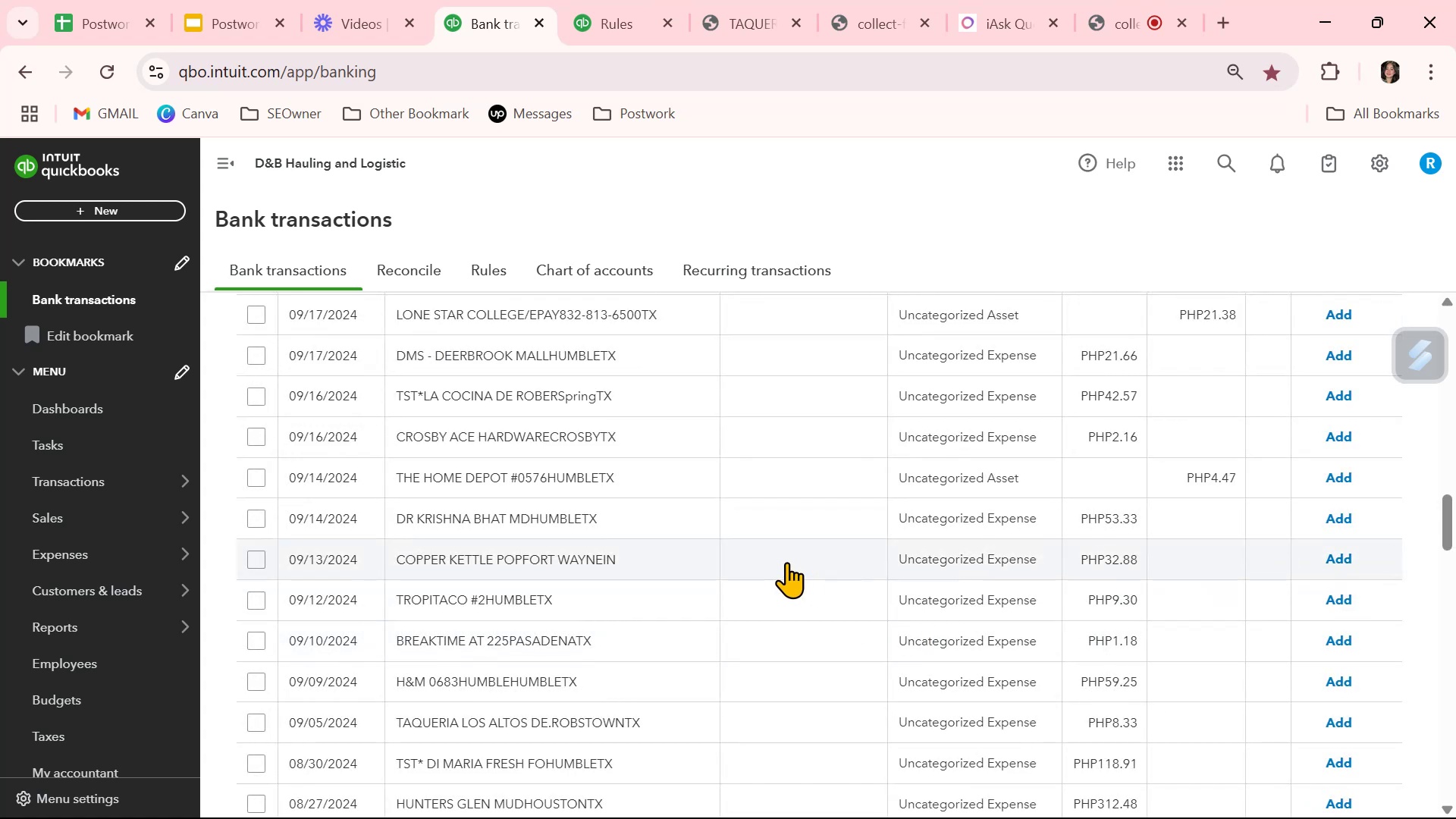 
wait(5.18)
 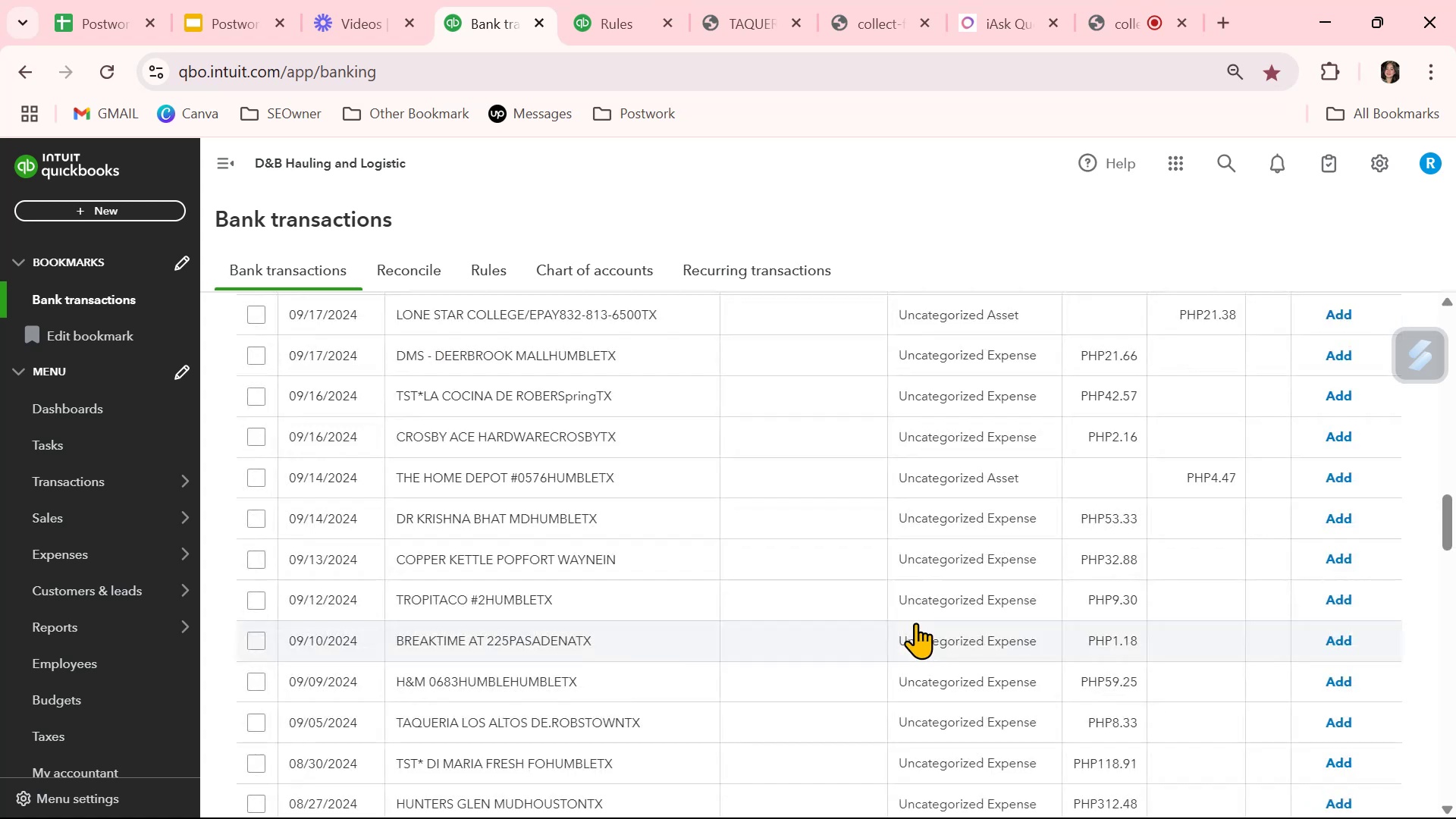 
scroll: coordinate [792, 563], scroll_direction: up, amount: 11.0
 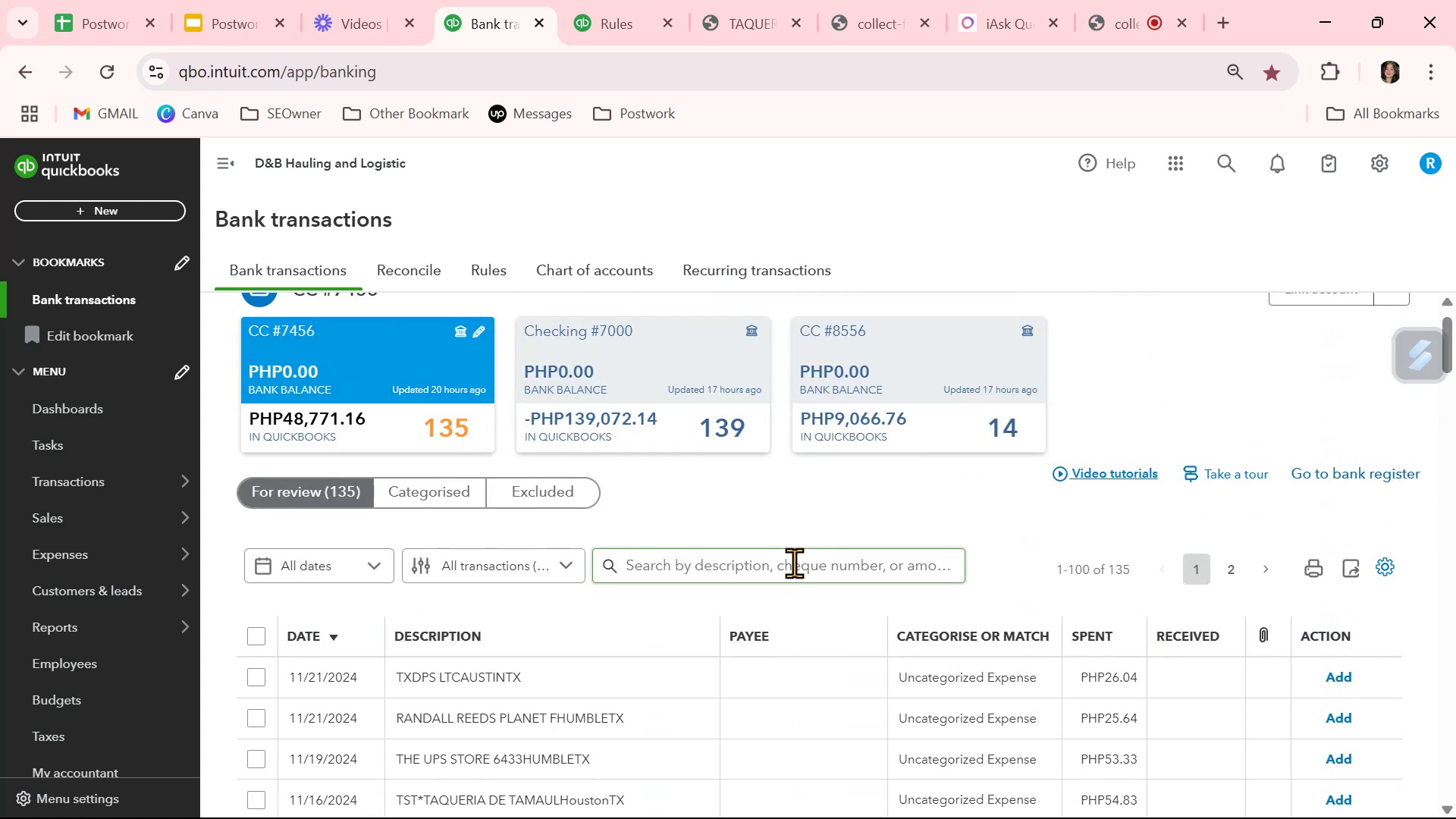 
scroll: coordinate [794, 563], scroll_direction: down, amount: 2.0
 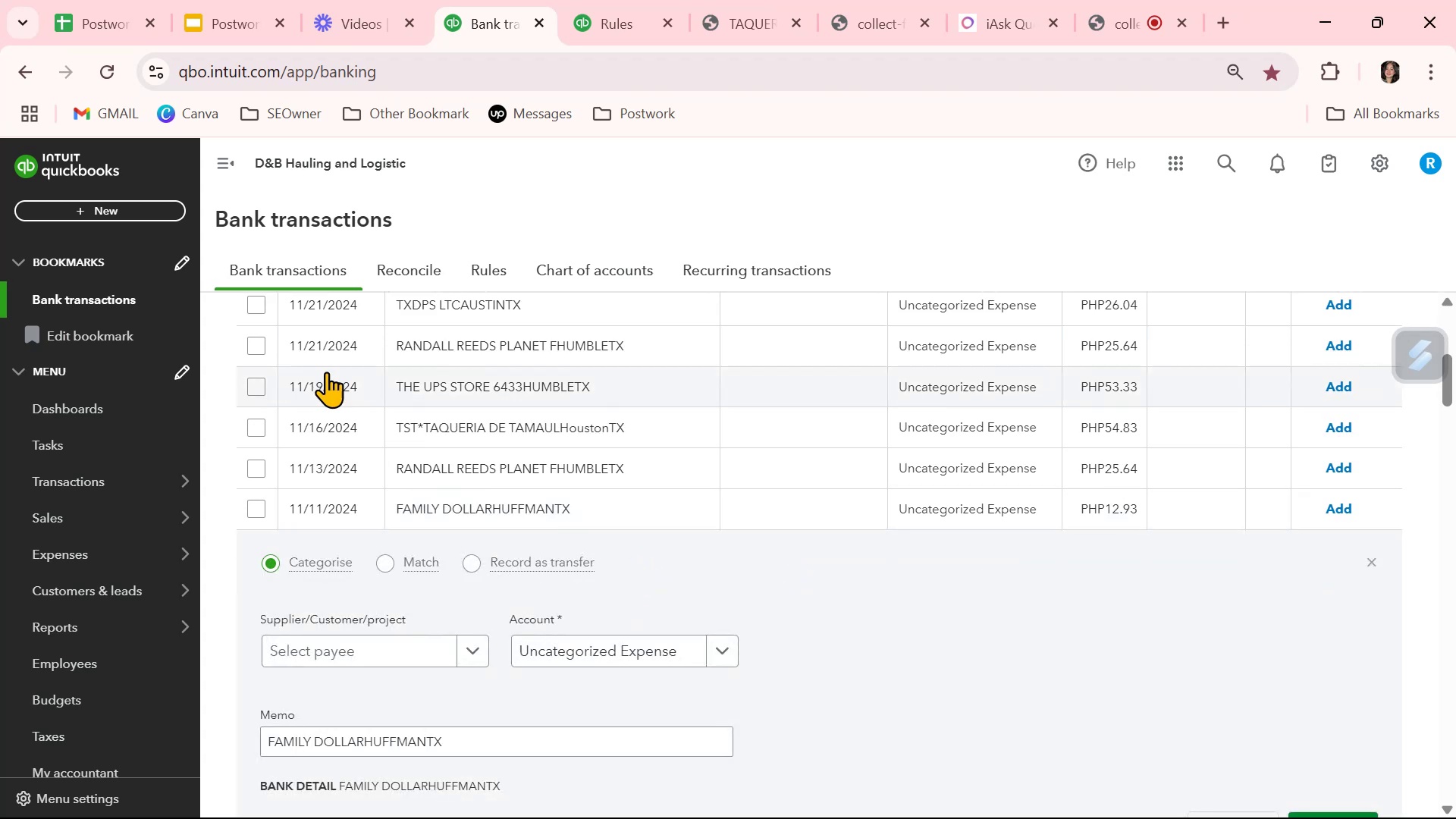 
wait(5.22)
 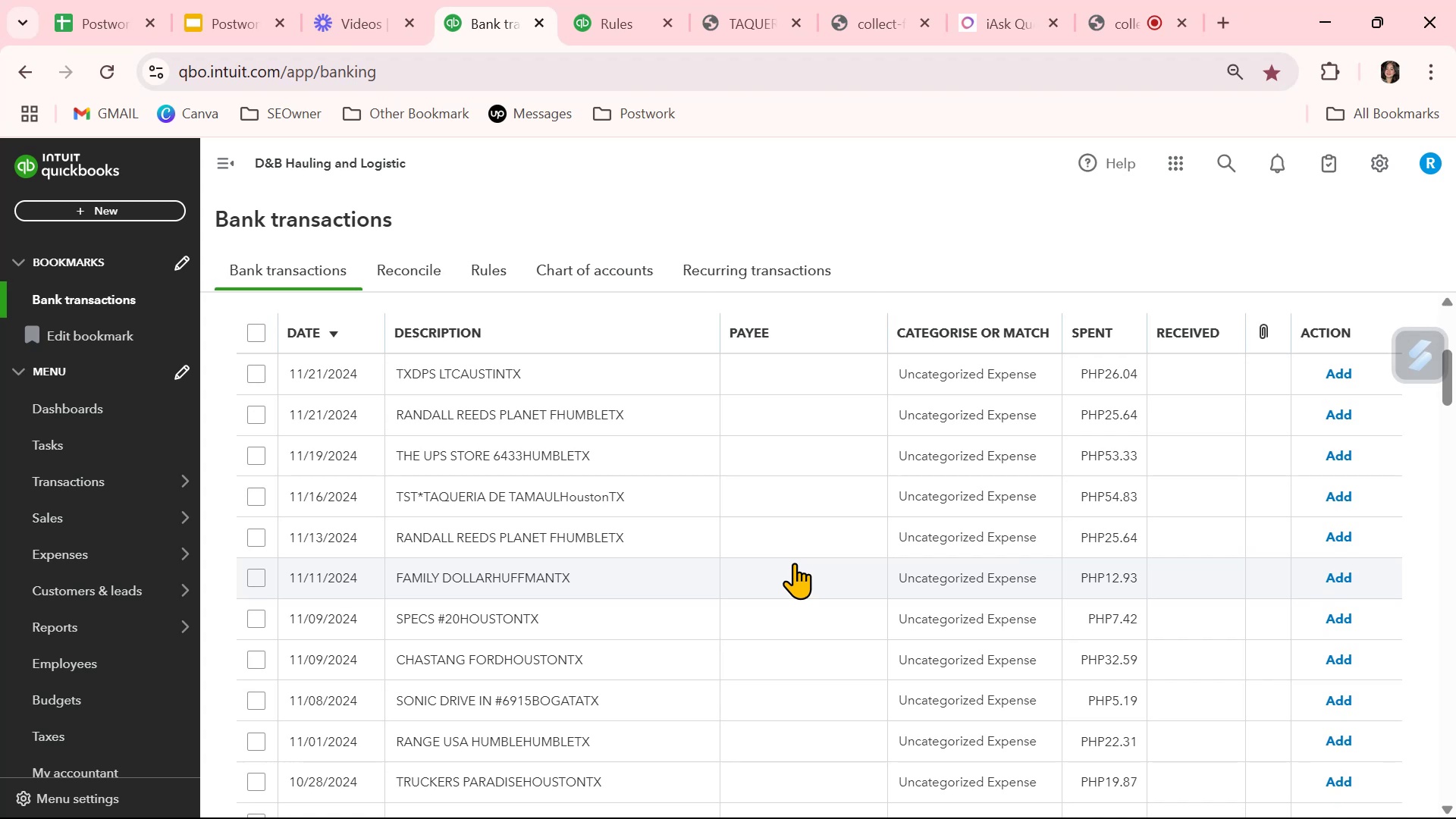 
left_click_drag(start_coordinate=[363, 741], to_coordinate=[226, 731])
 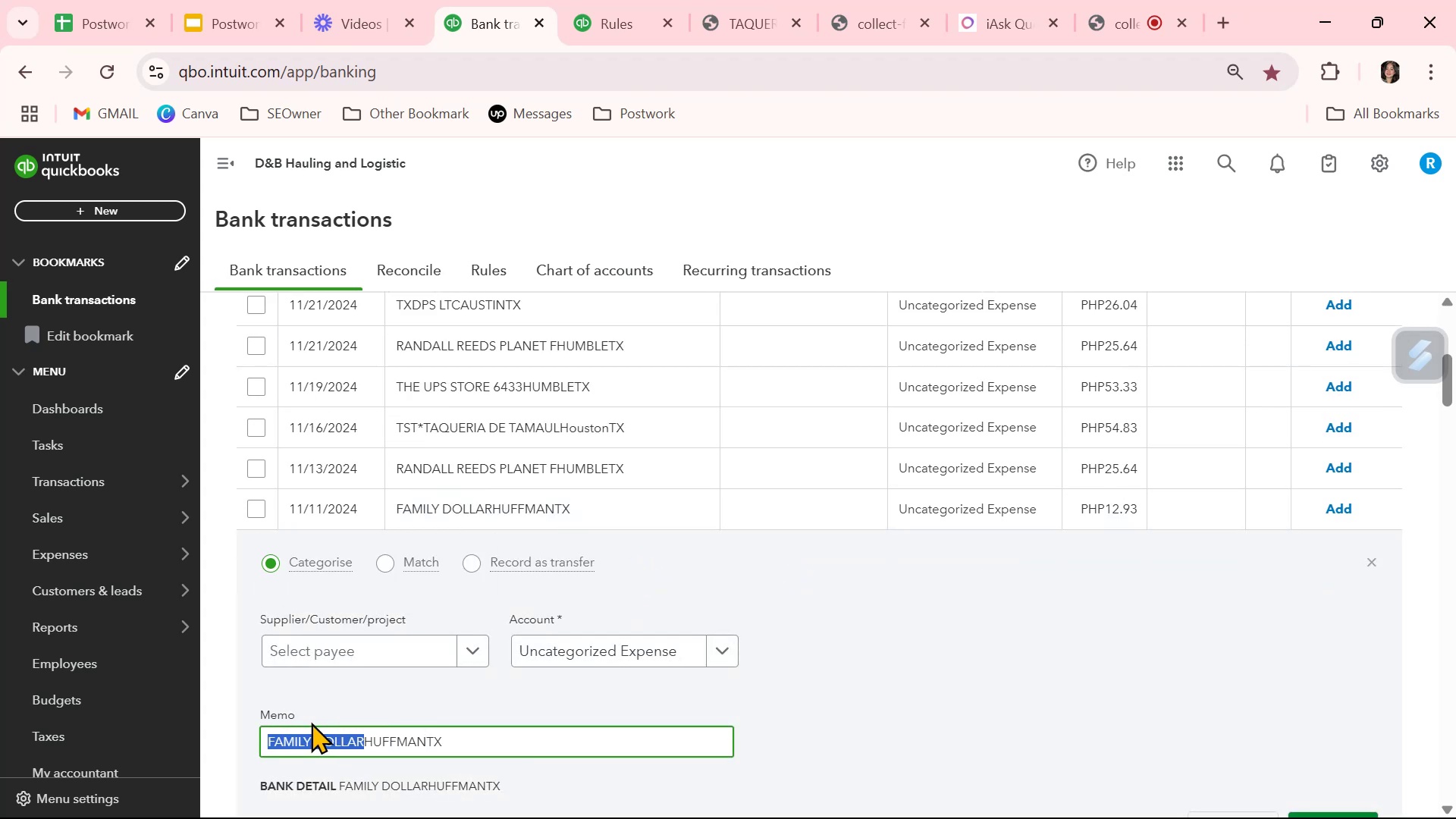 
key(Control+ControlLeft)
 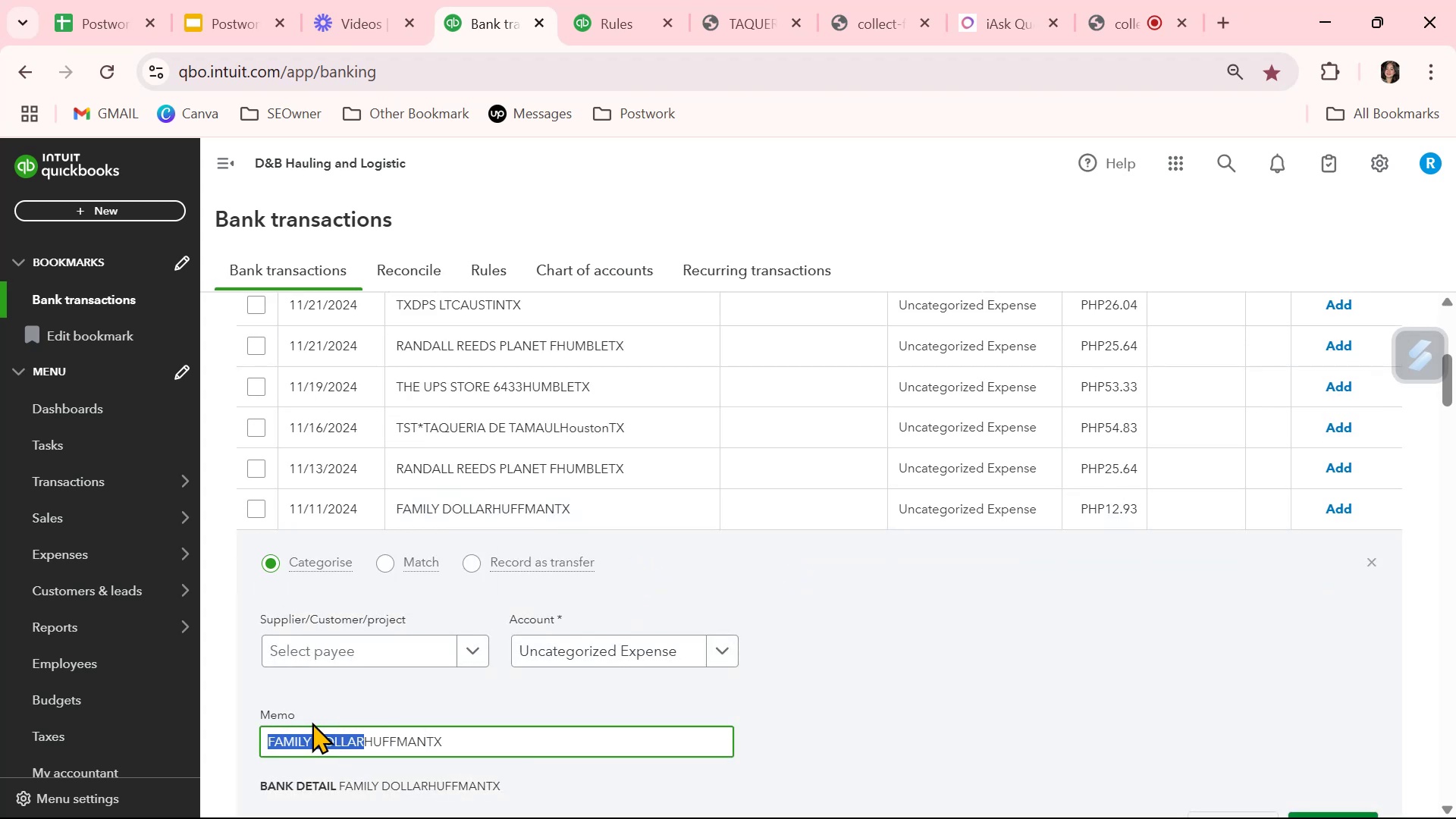 
key(Control+C)
 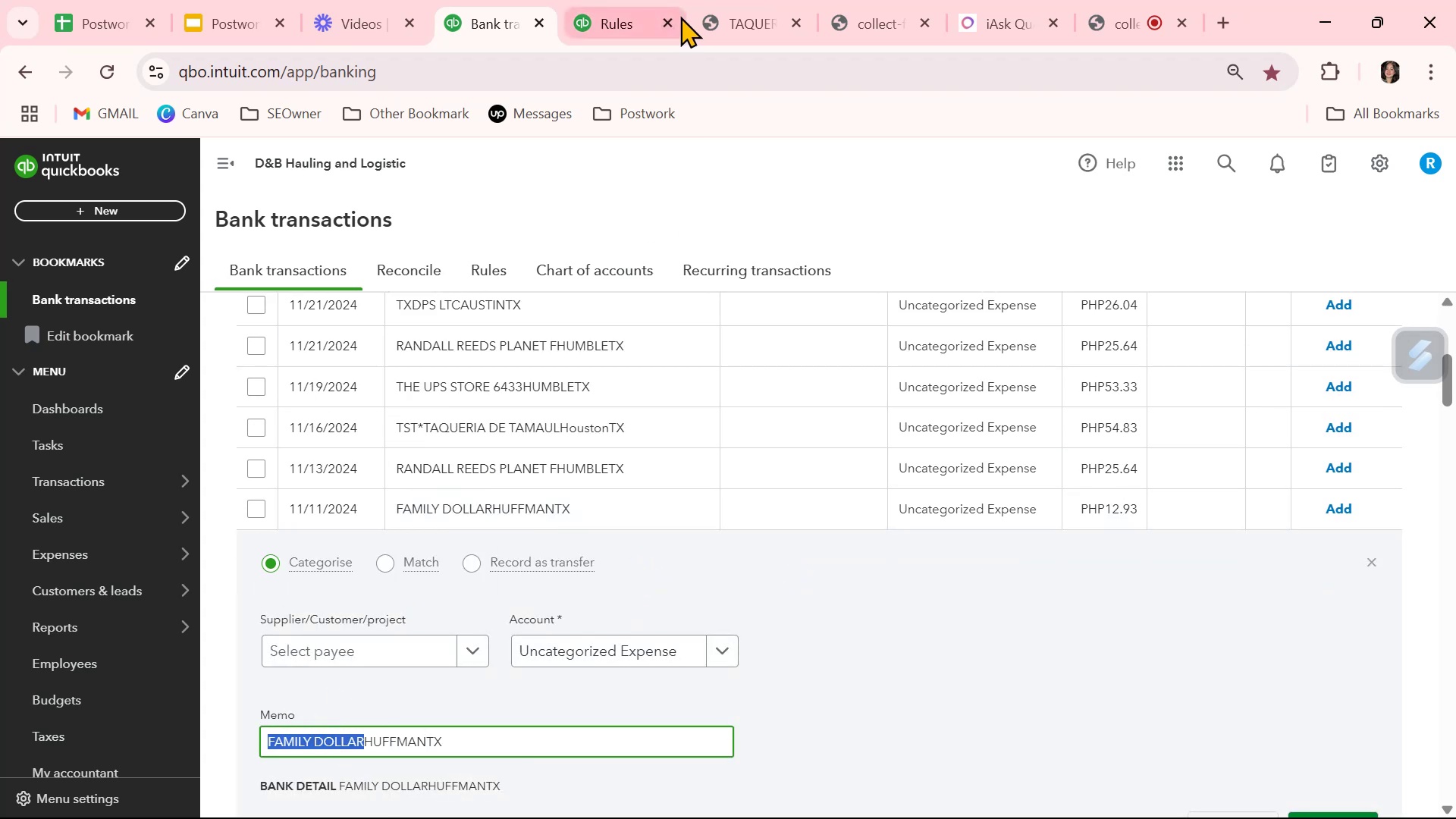 
left_click([738, 23])
 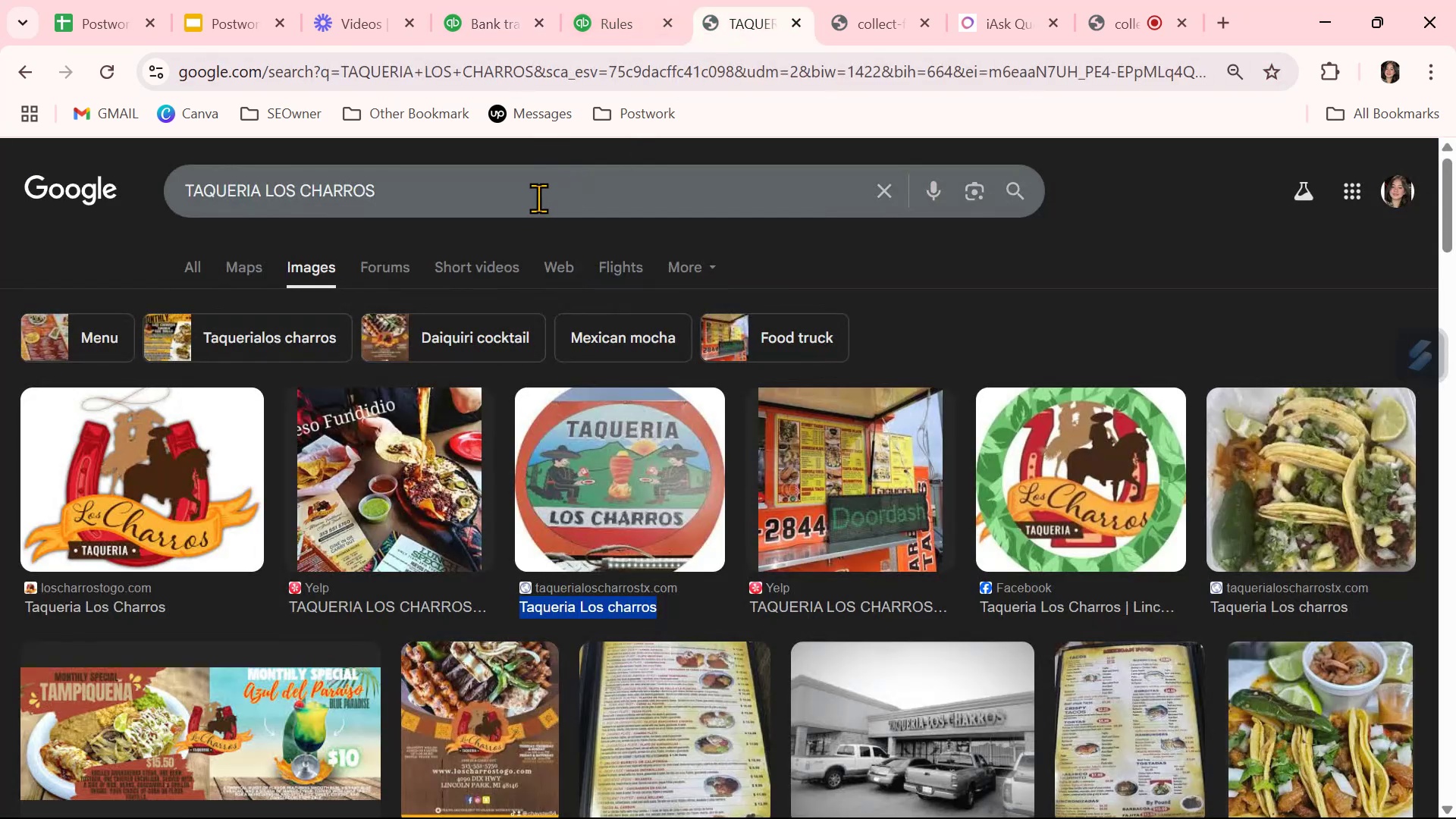 
double_click([538, 198])
 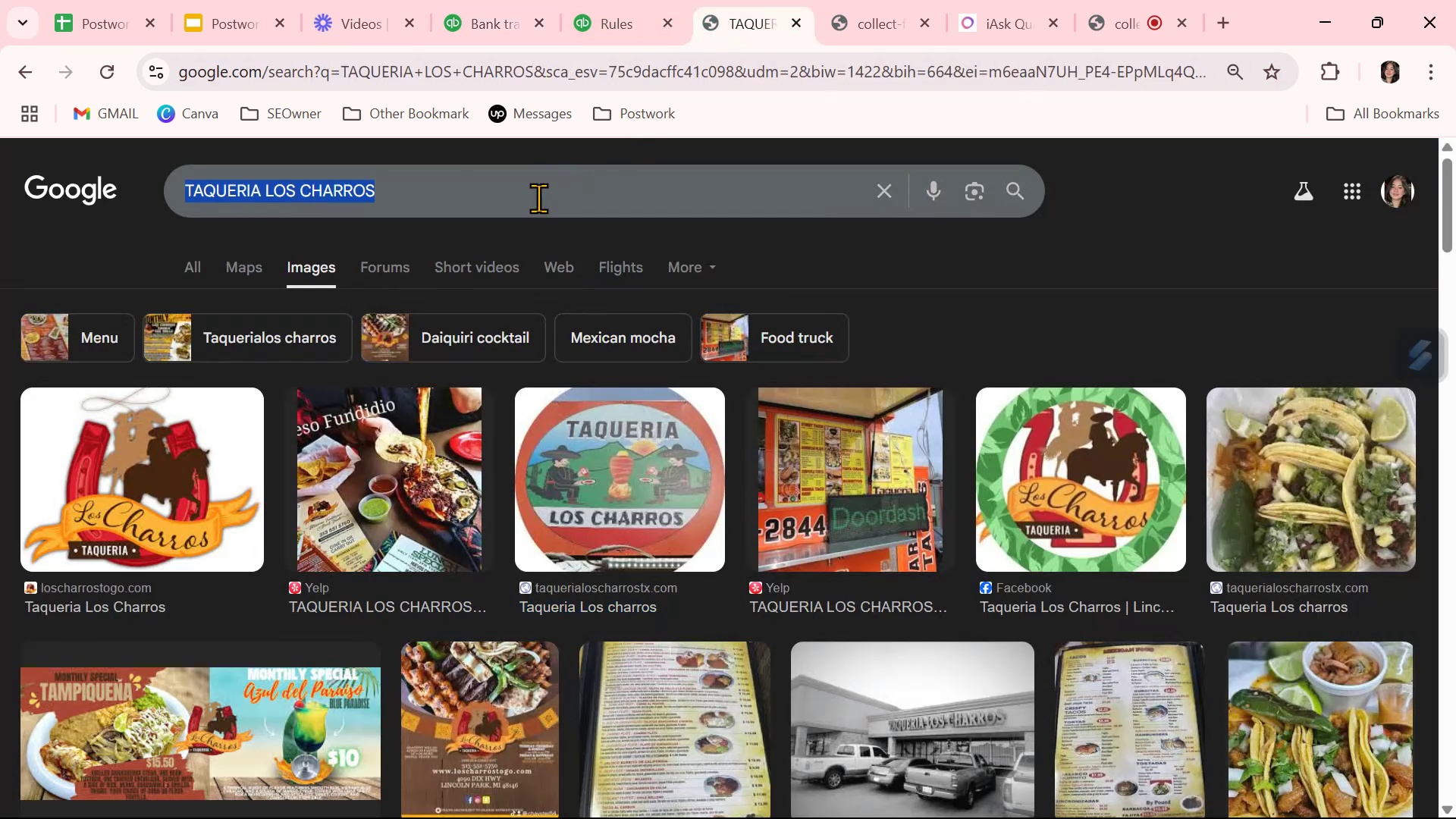 
triple_click([538, 198])
 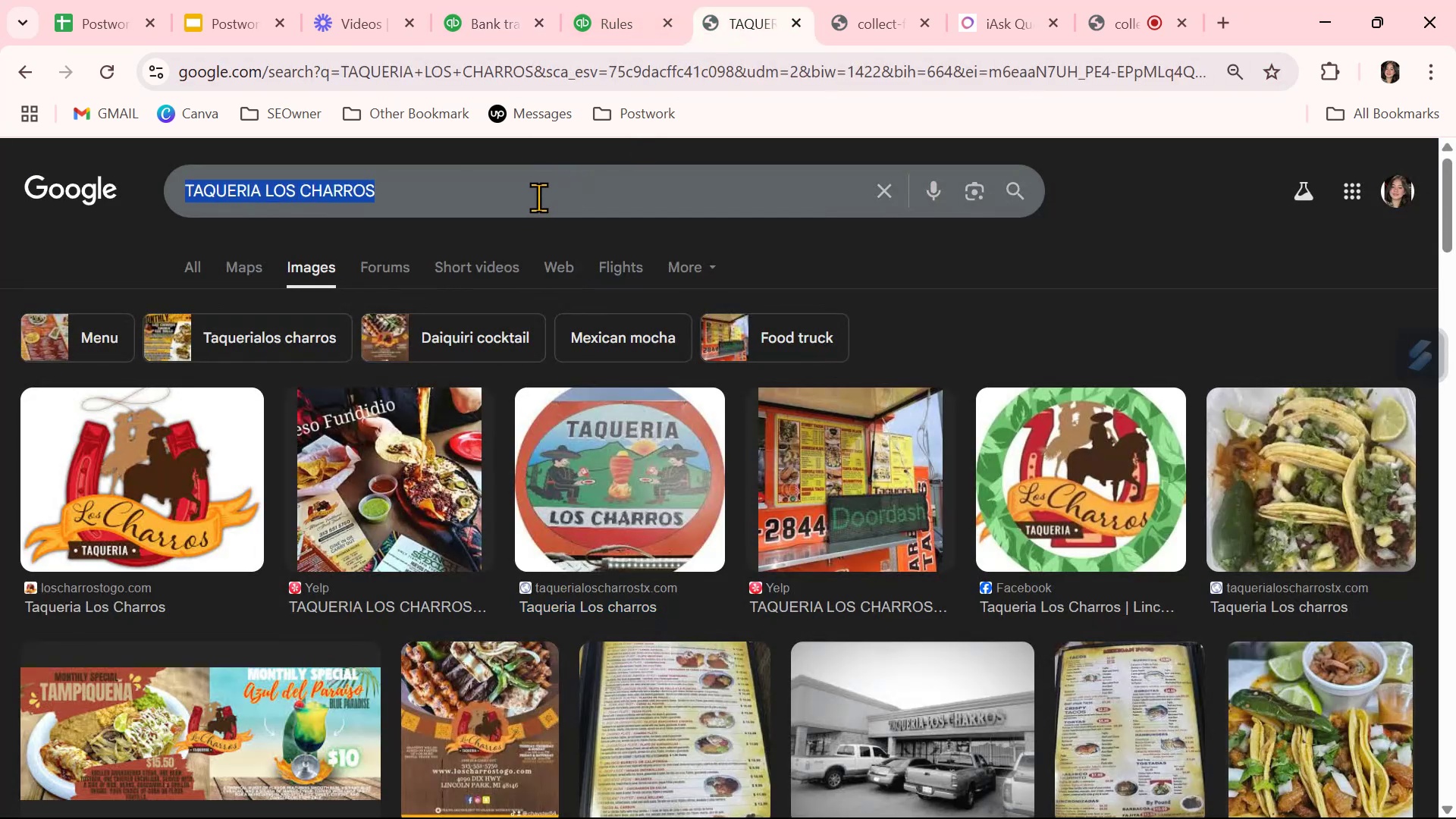 
key(Control+ControlLeft)
 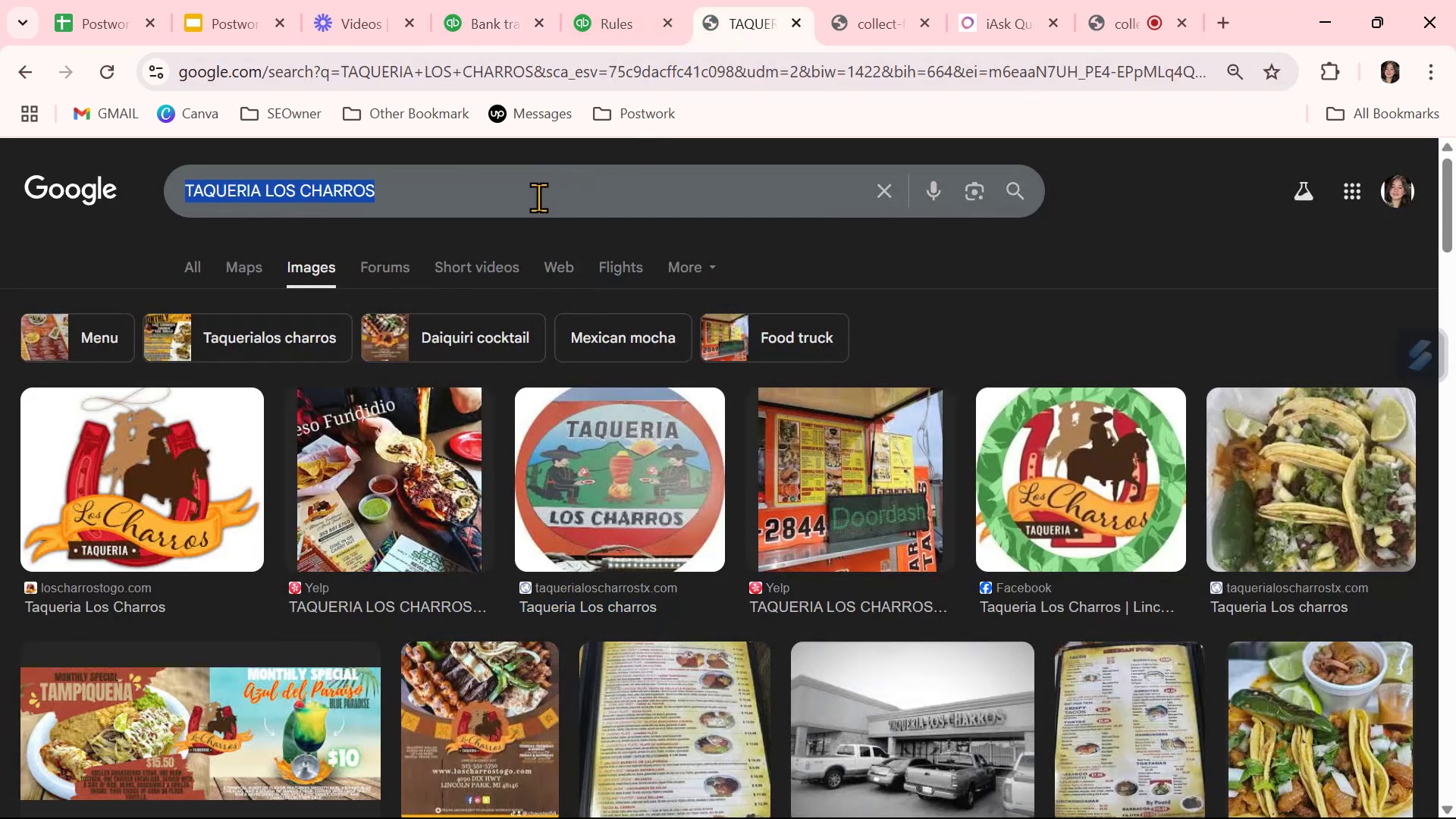 
key(Control+V)
 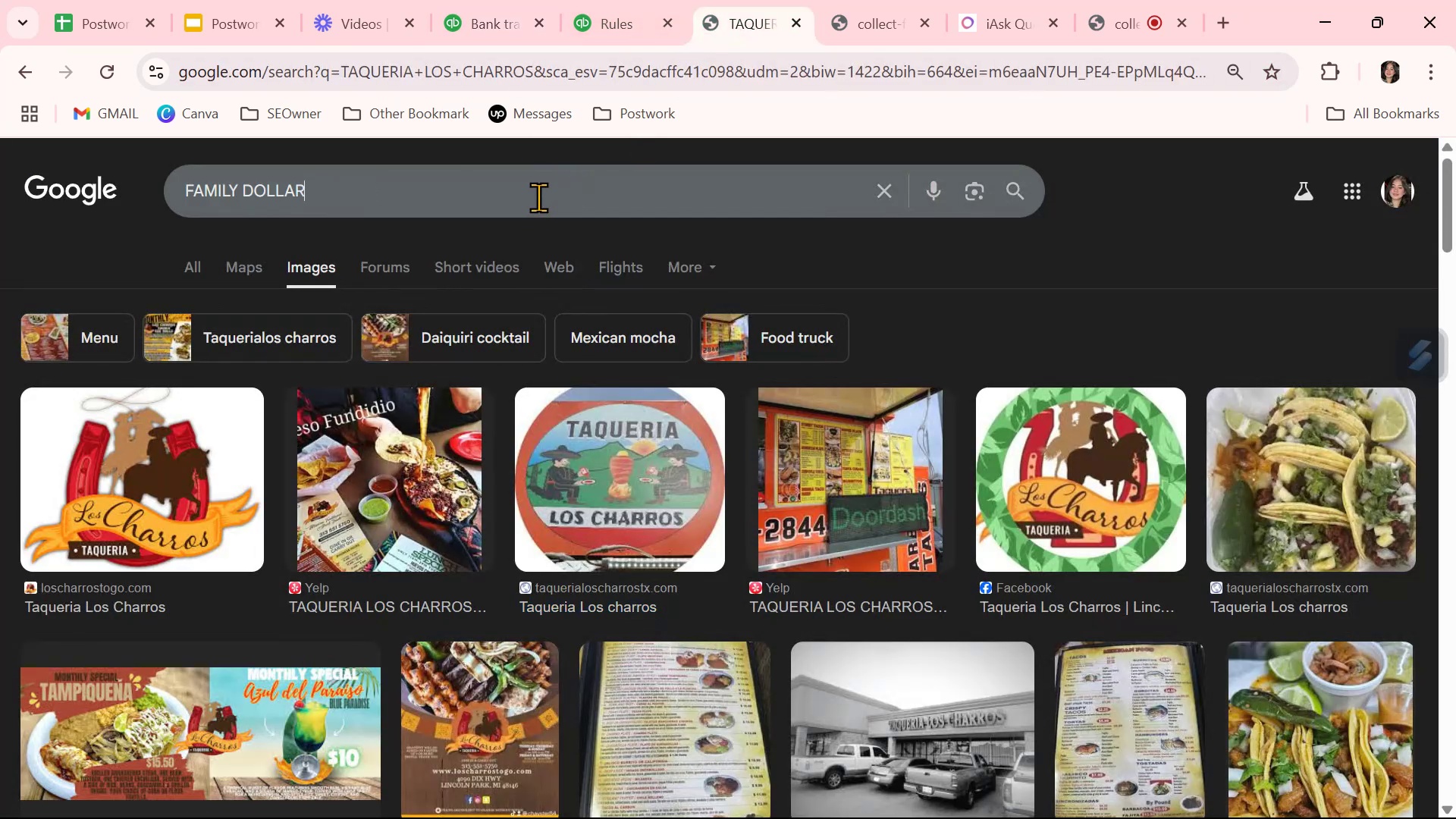 
key(NumpadEnter)
 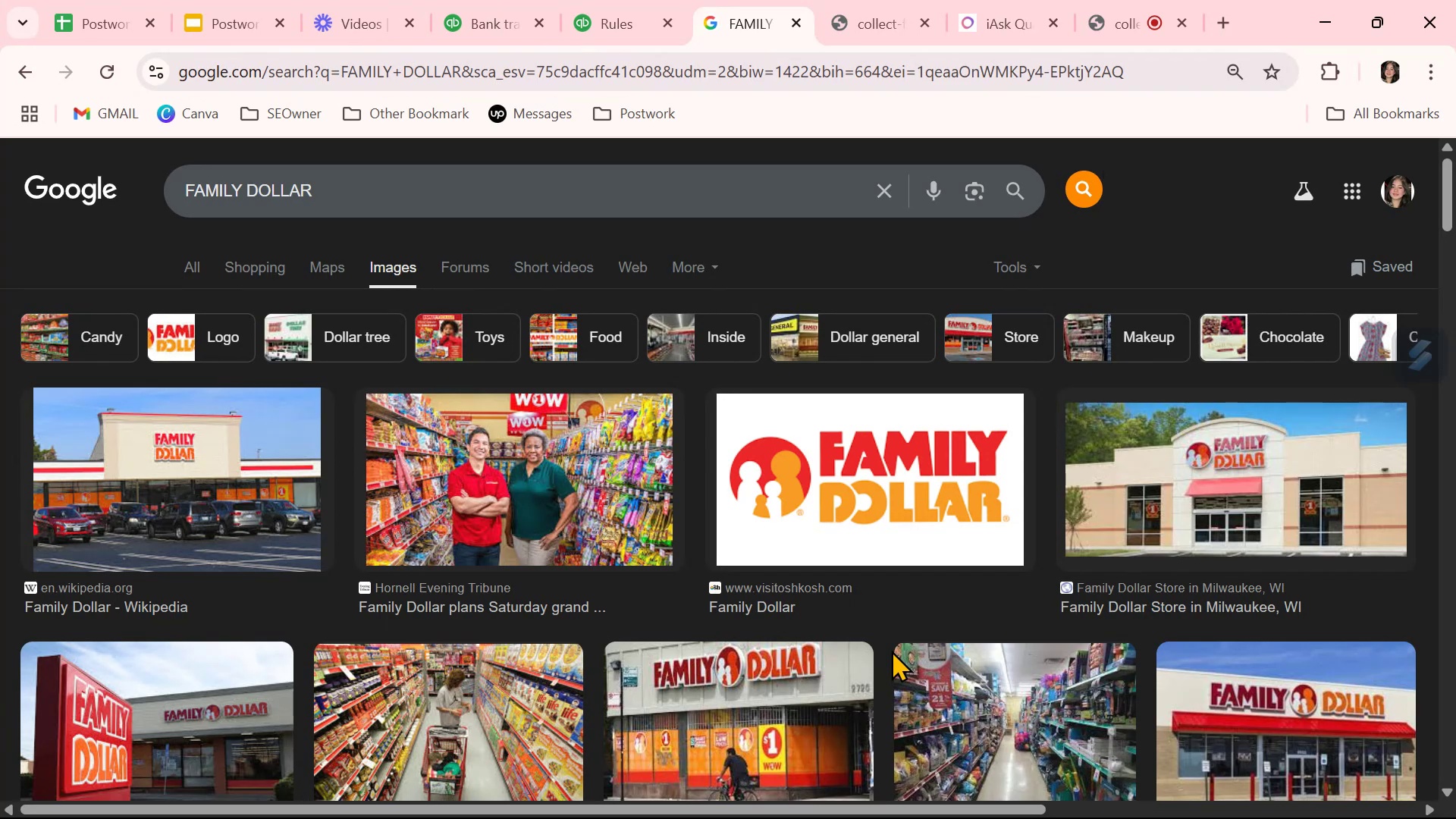 
wait(7.53)
 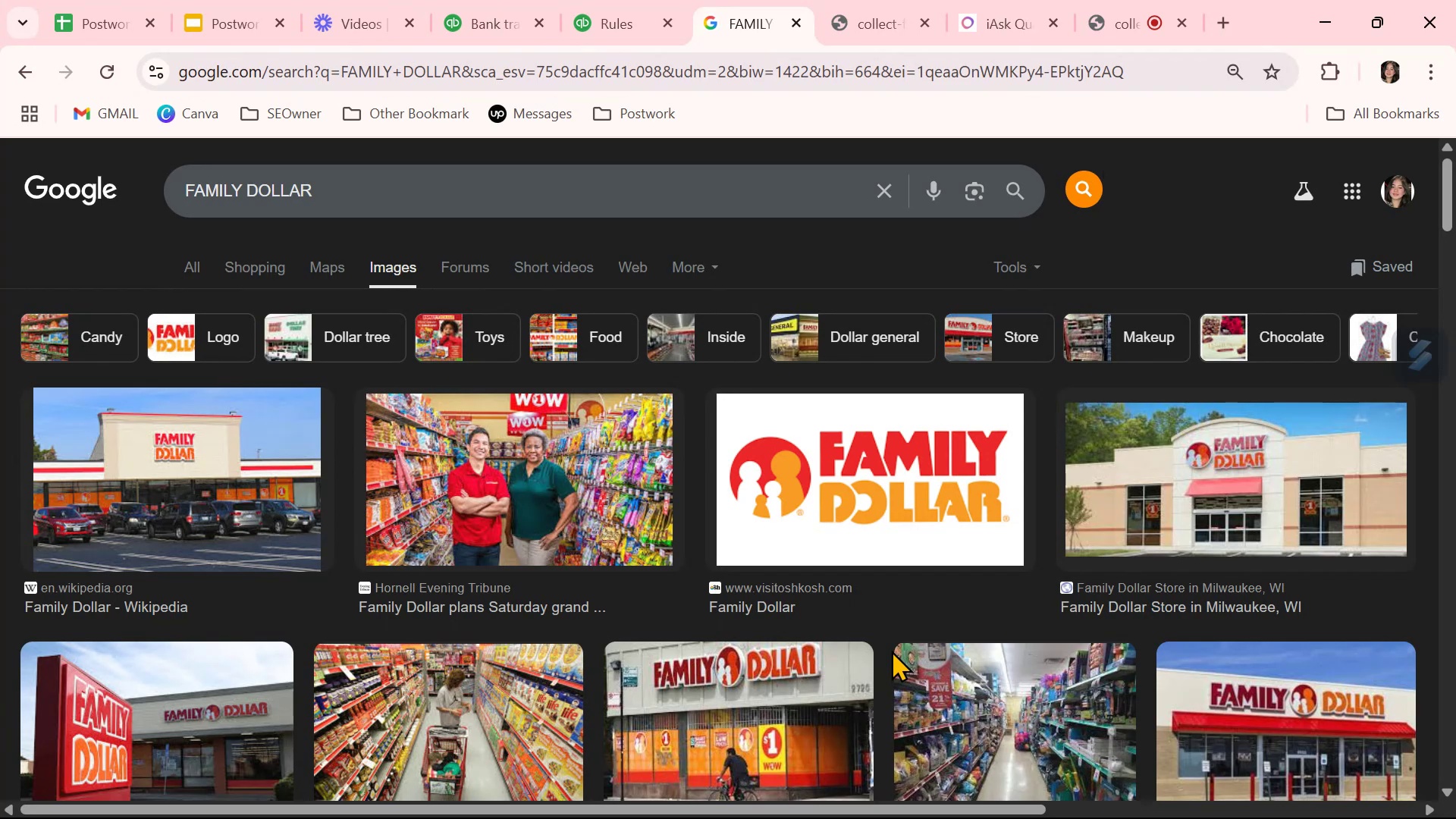 
left_click([479, 23])
 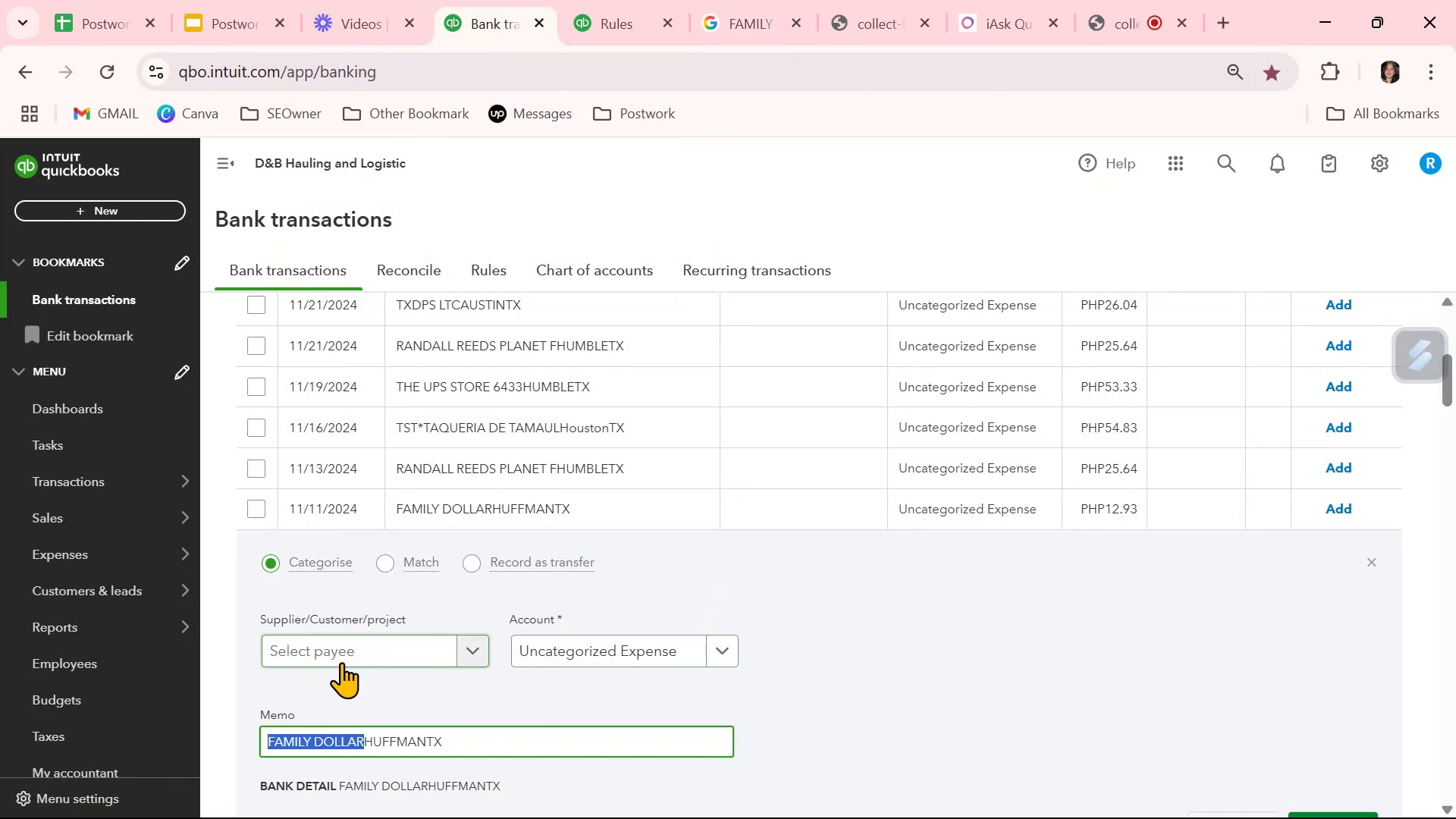 
left_click([348, 657])
 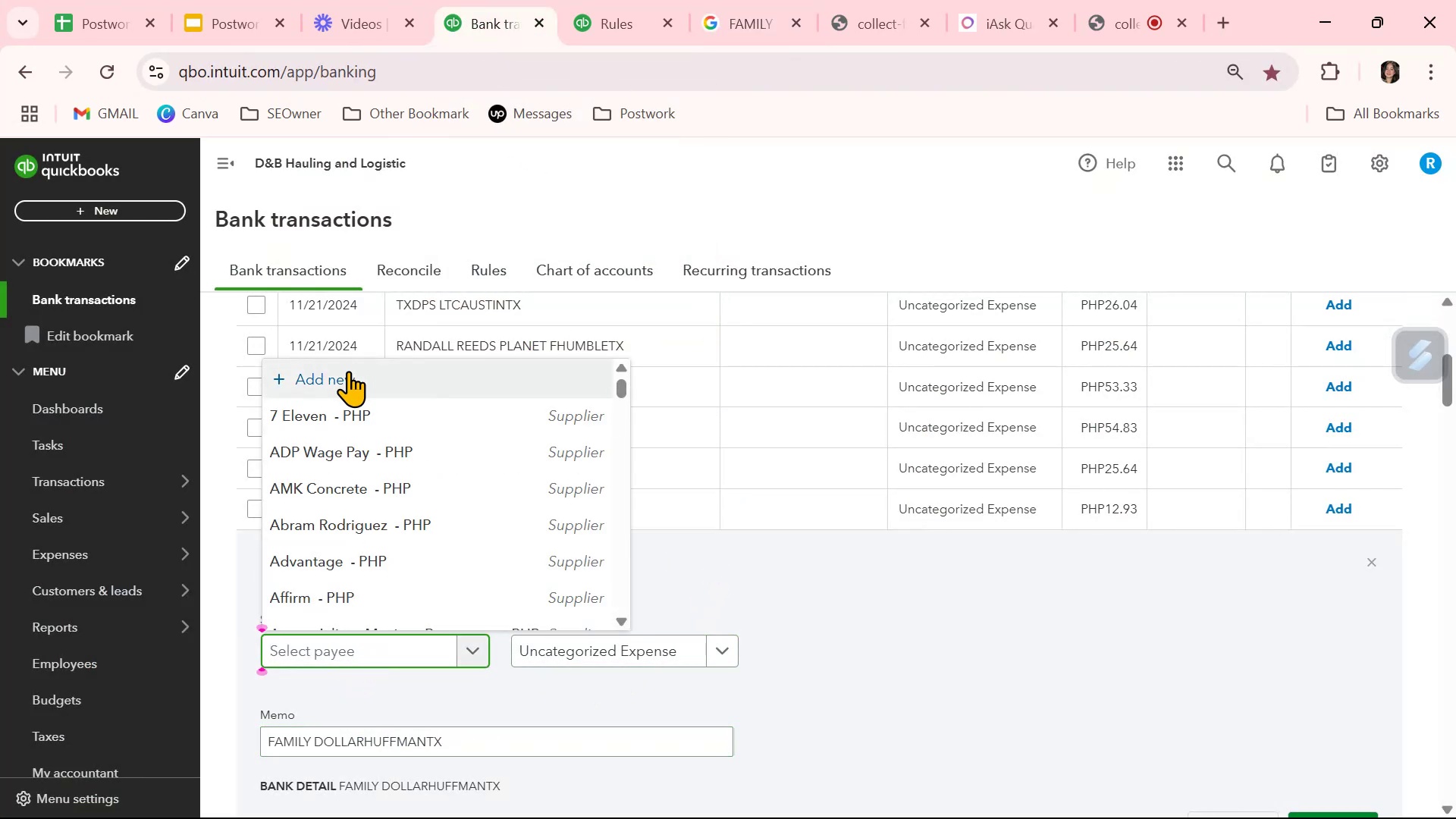 
left_click([338, 383])
 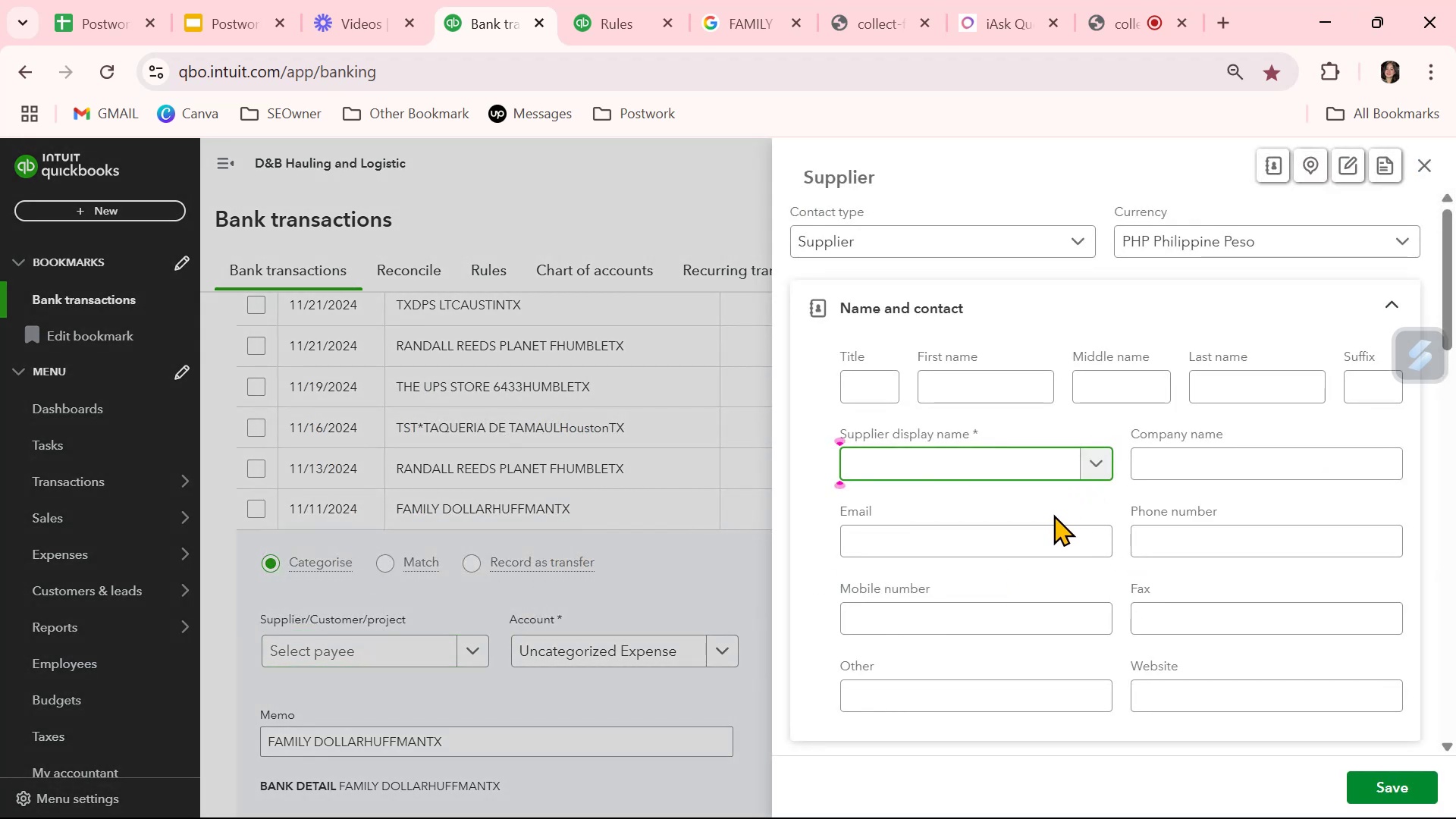 
type(famil)
key(Backspace)
key(Backspace)
key(Backspace)
type(Fa)
 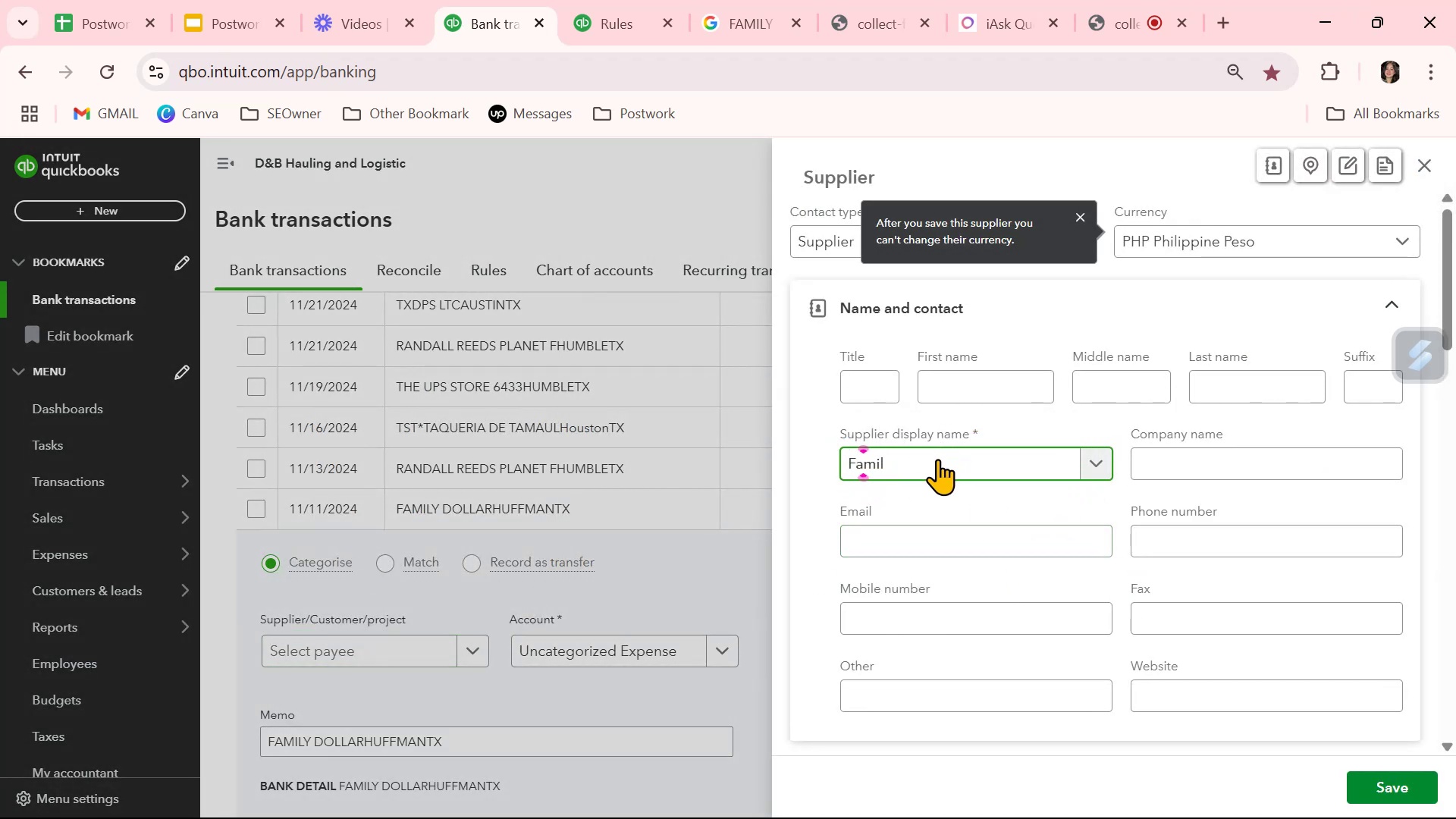 
left_click([937, 462])
 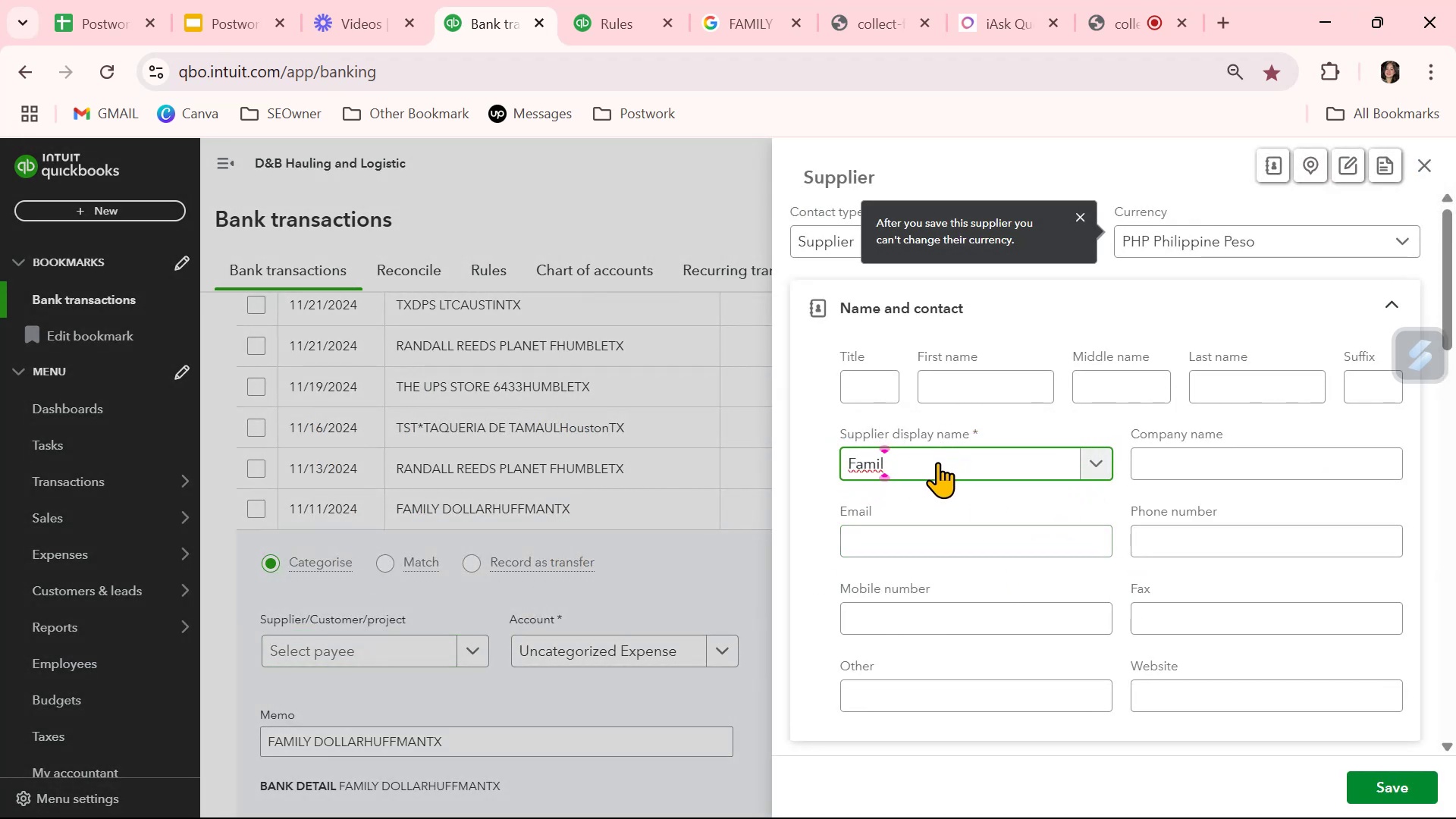 
type(y Dollar)
 